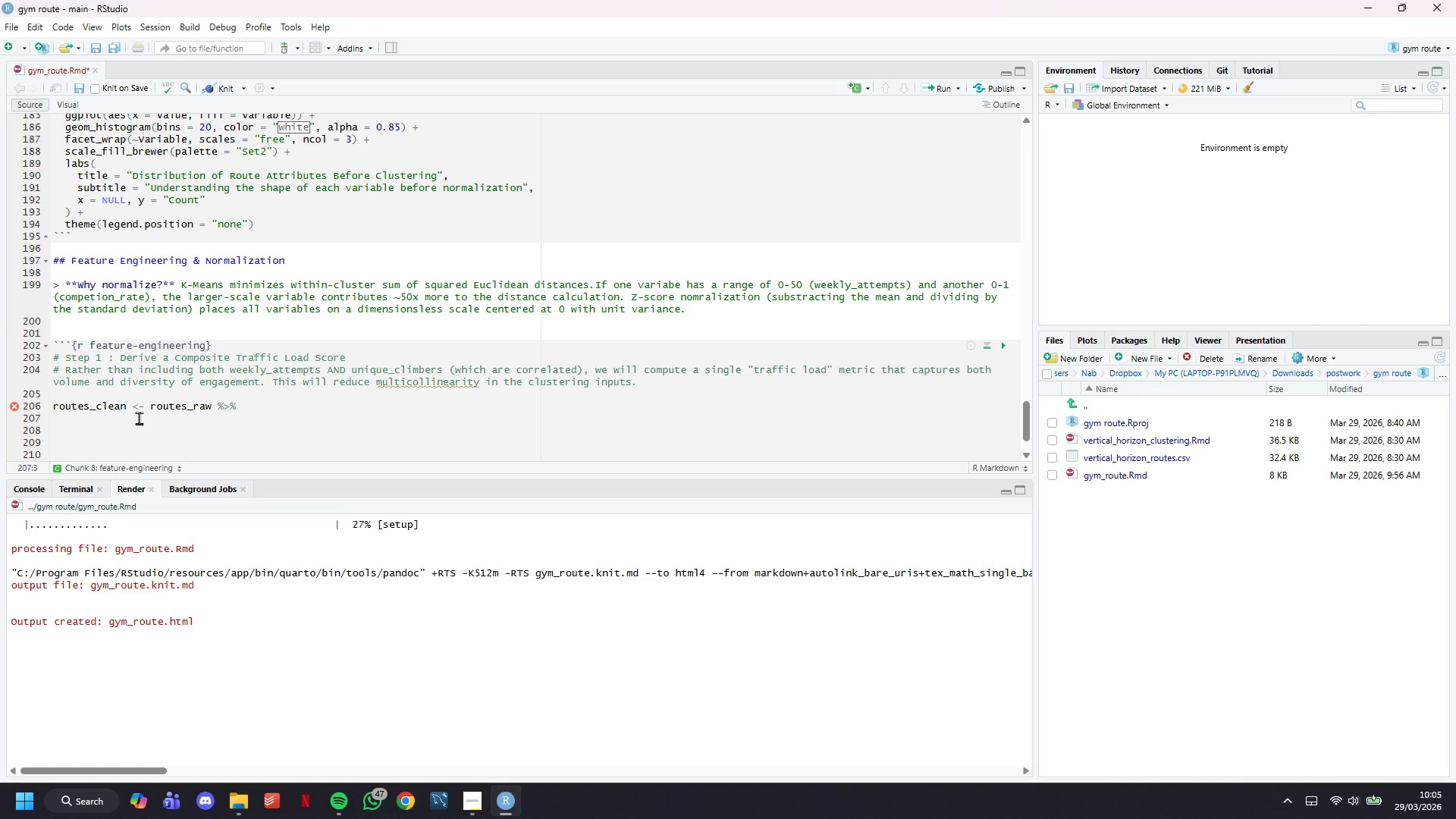 
type(mutate()
 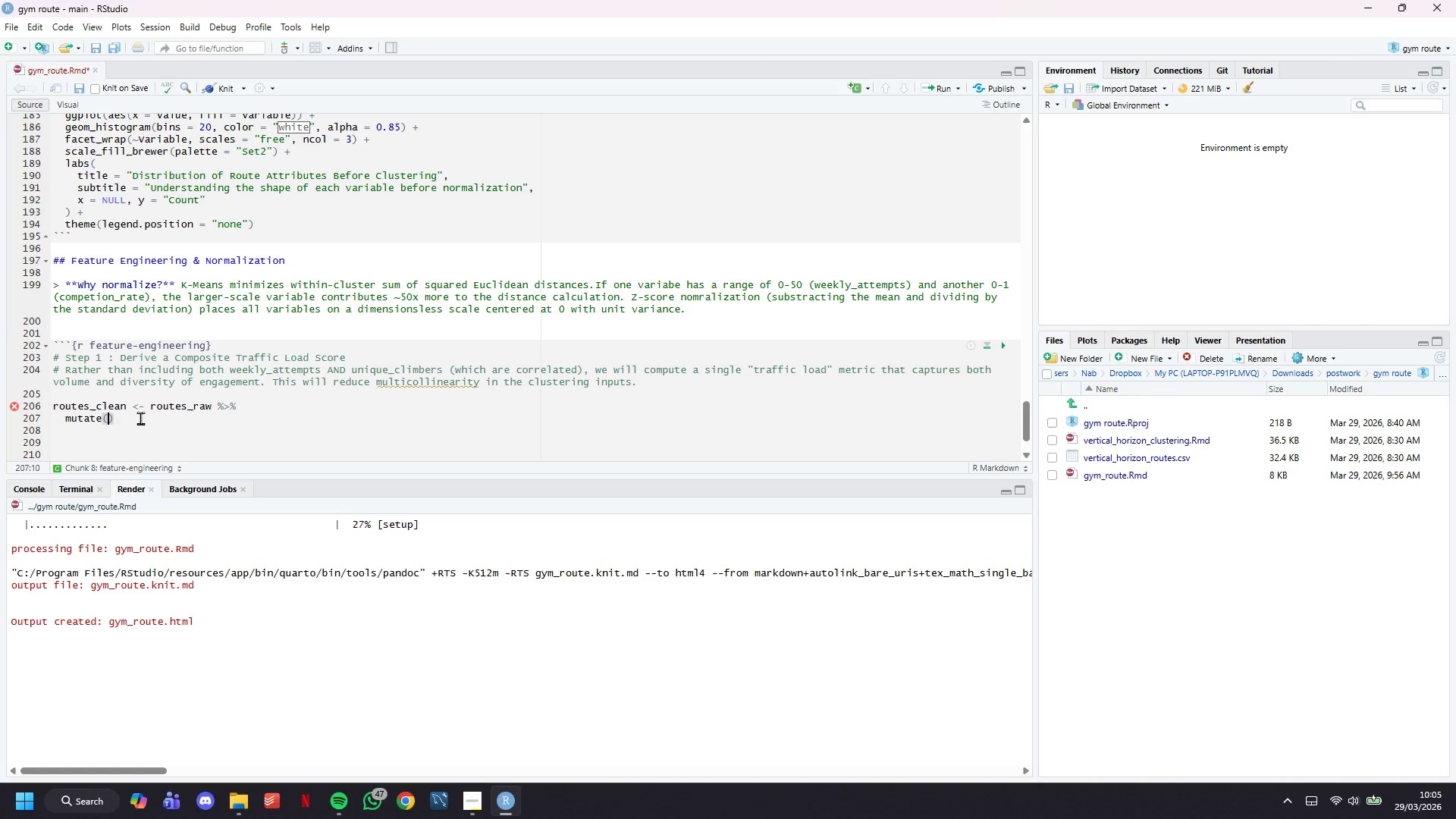 
key(Enter)
 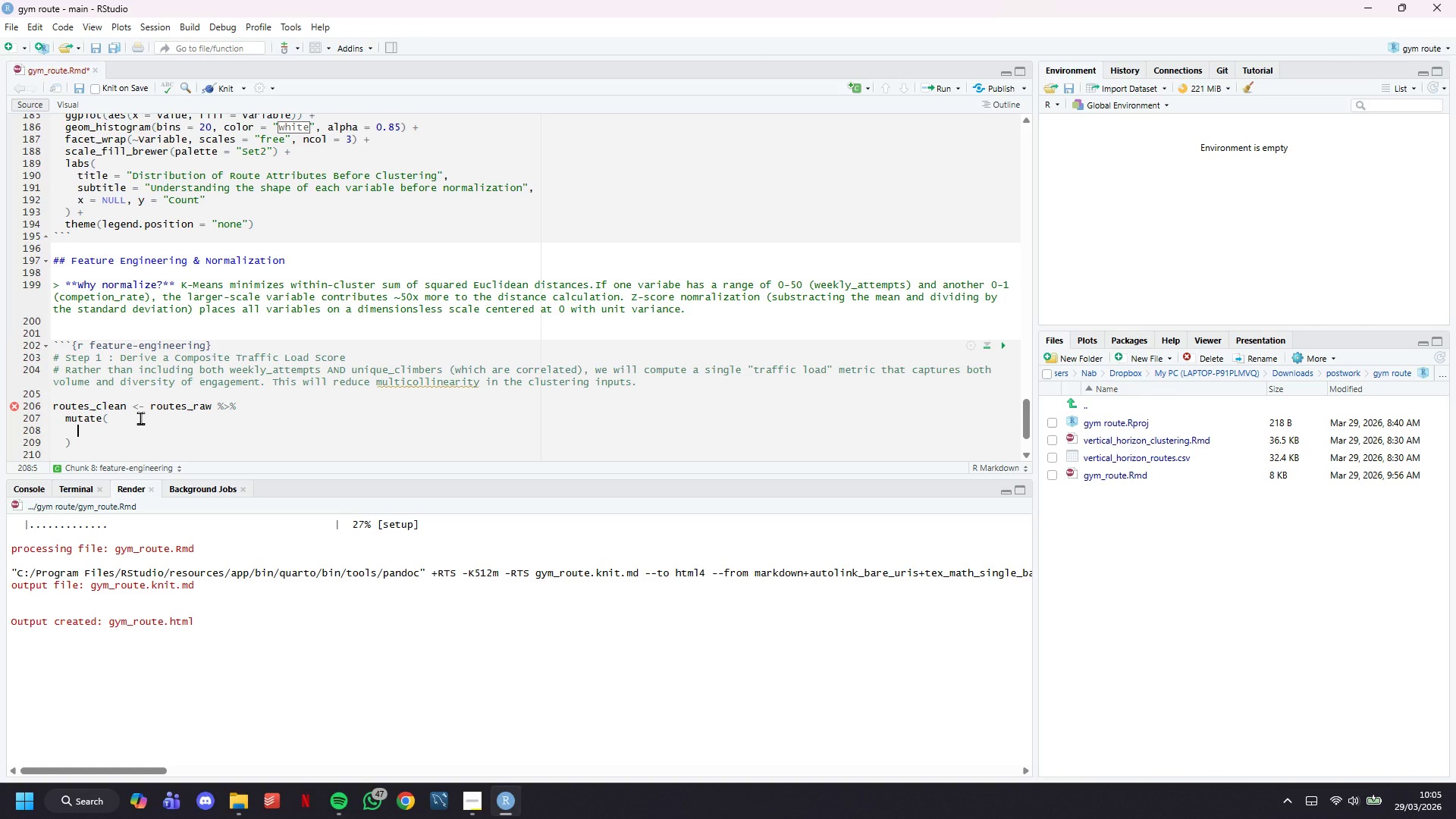 
type(# Traffic  load: average of mormalized atteml)
key(Backspace)
type(pt )
key(Backspace)
type(volume )
 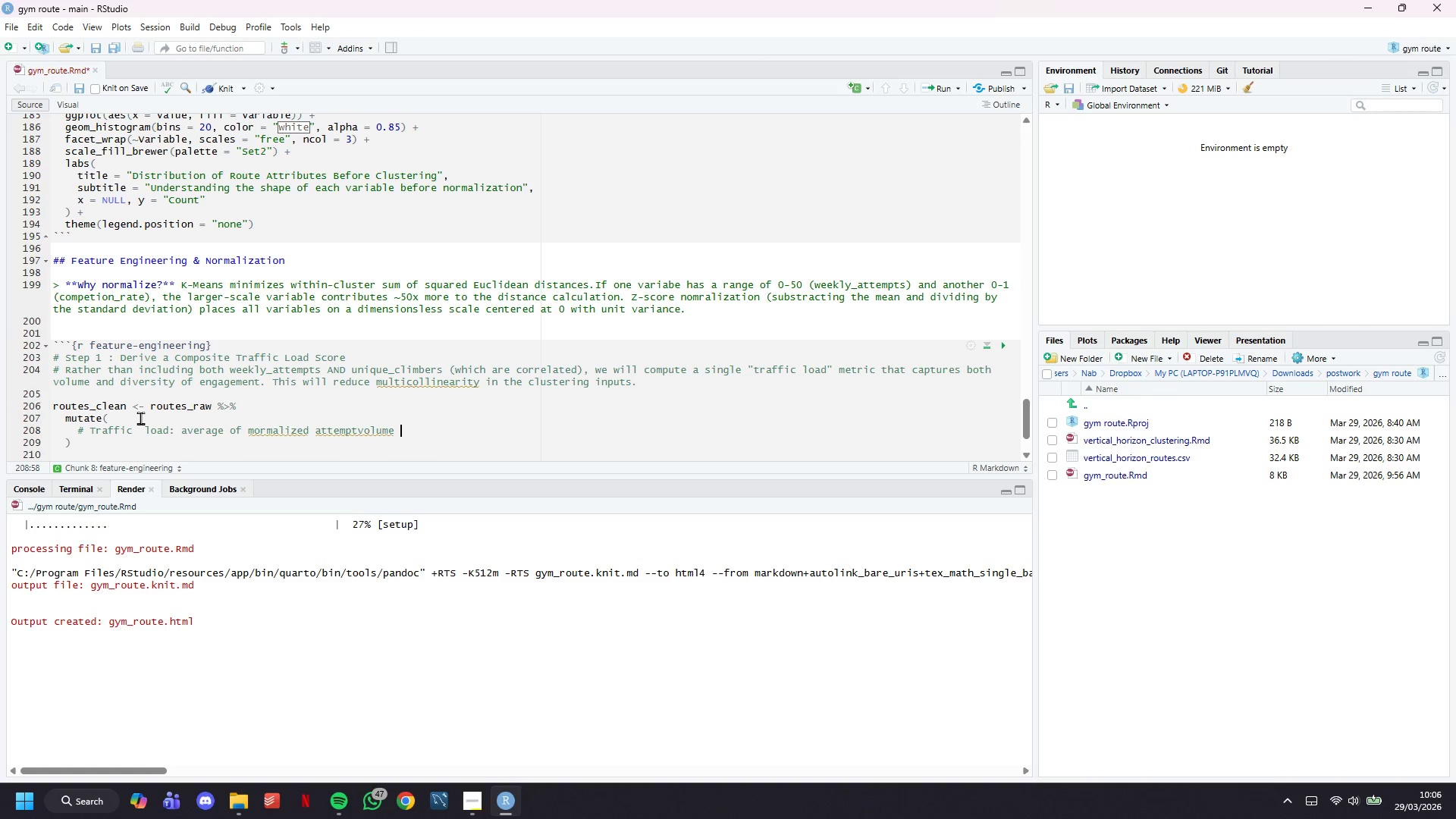 
key(ArrowLeft)
 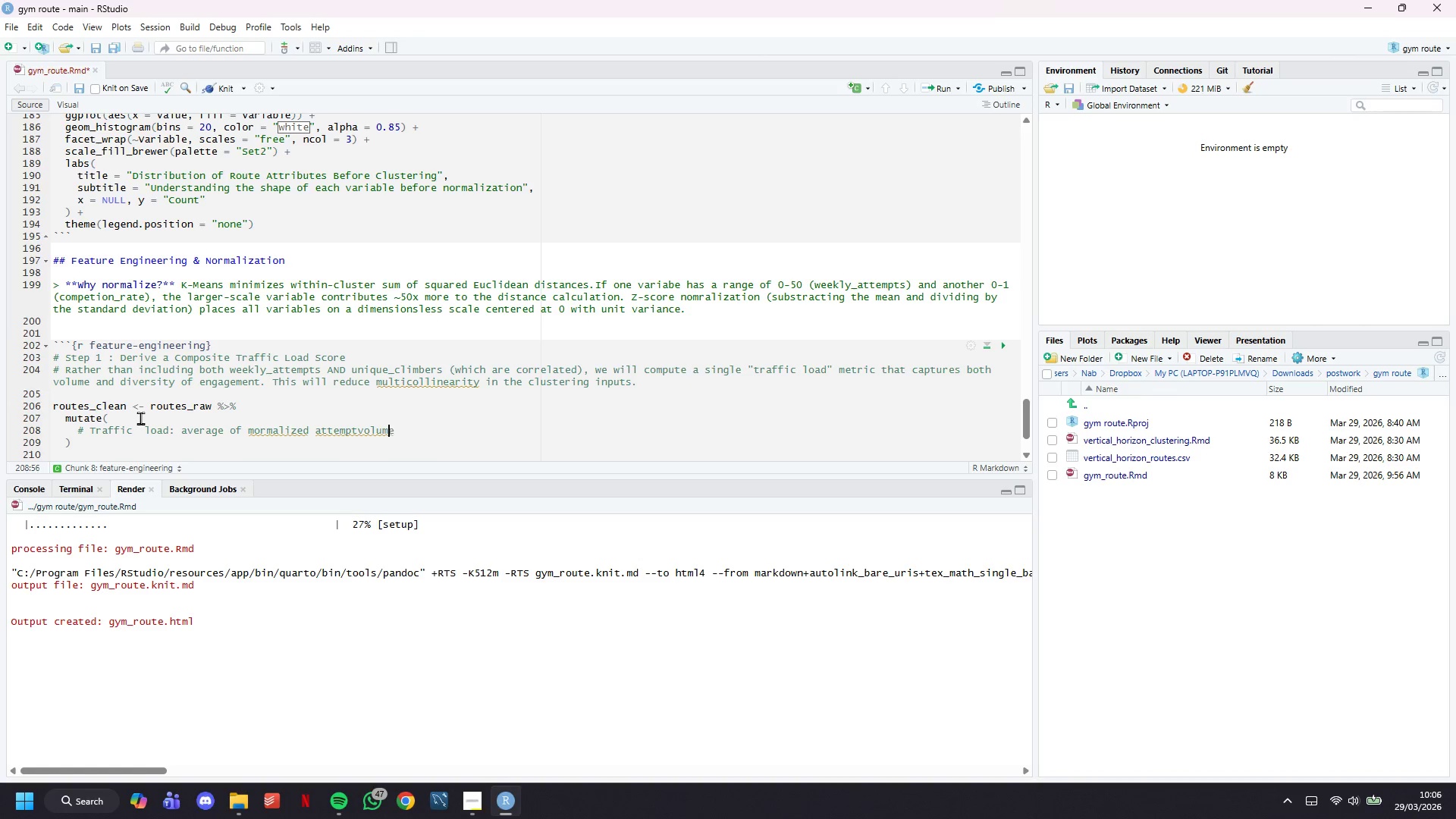 
key(ArrowLeft)
 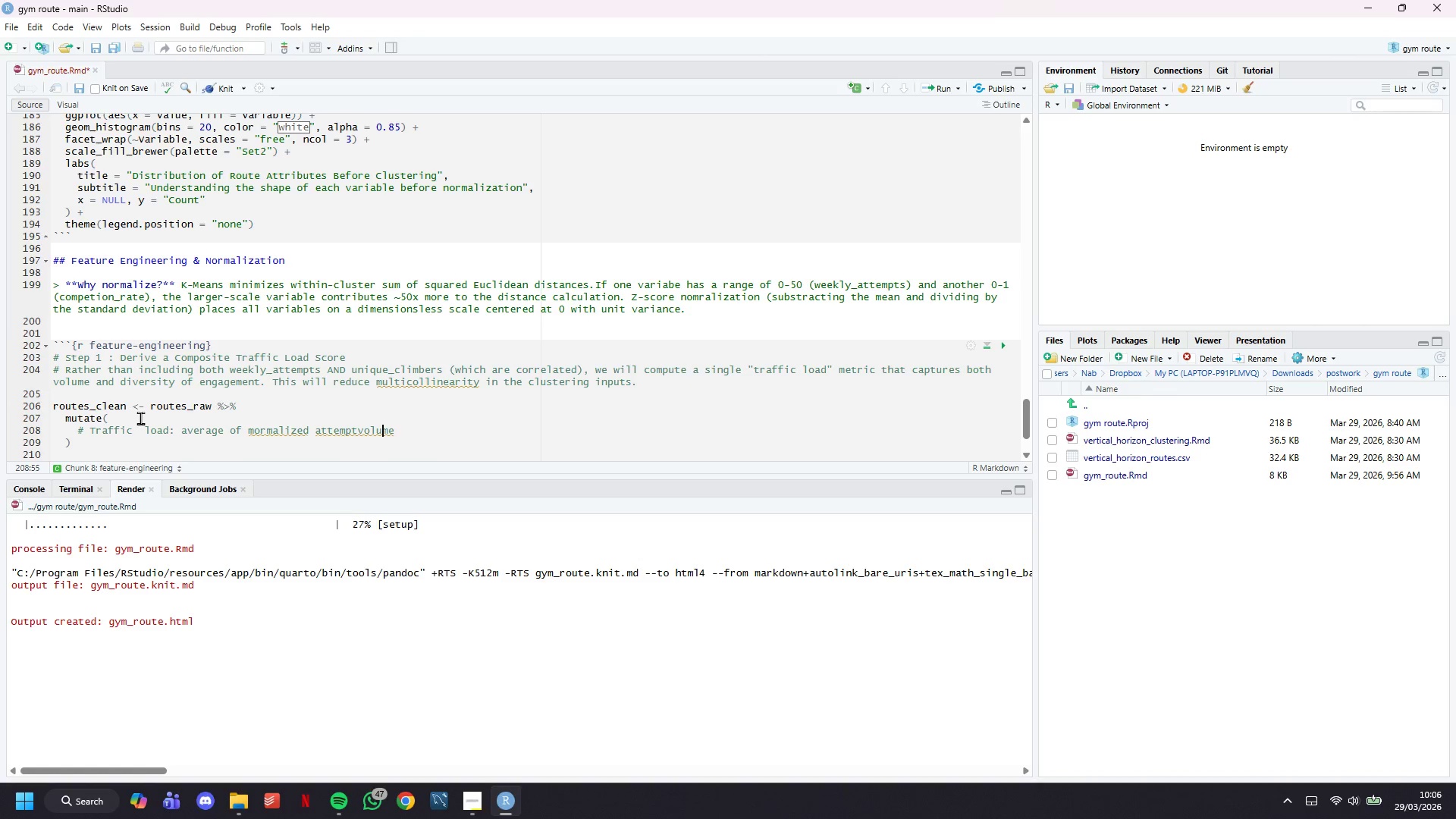 
key(ArrowLeft)
 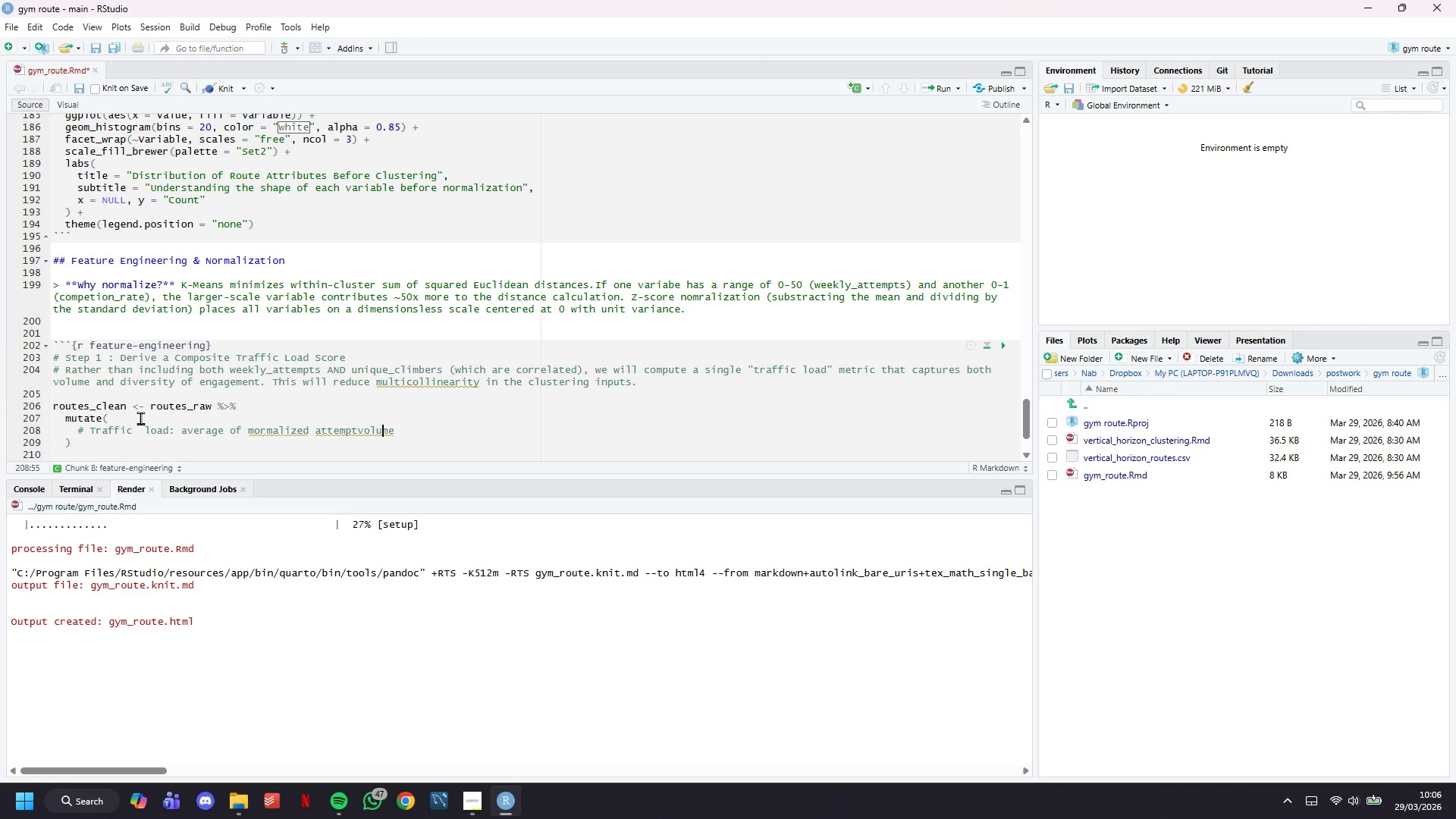 
key(ArrowLeft)
 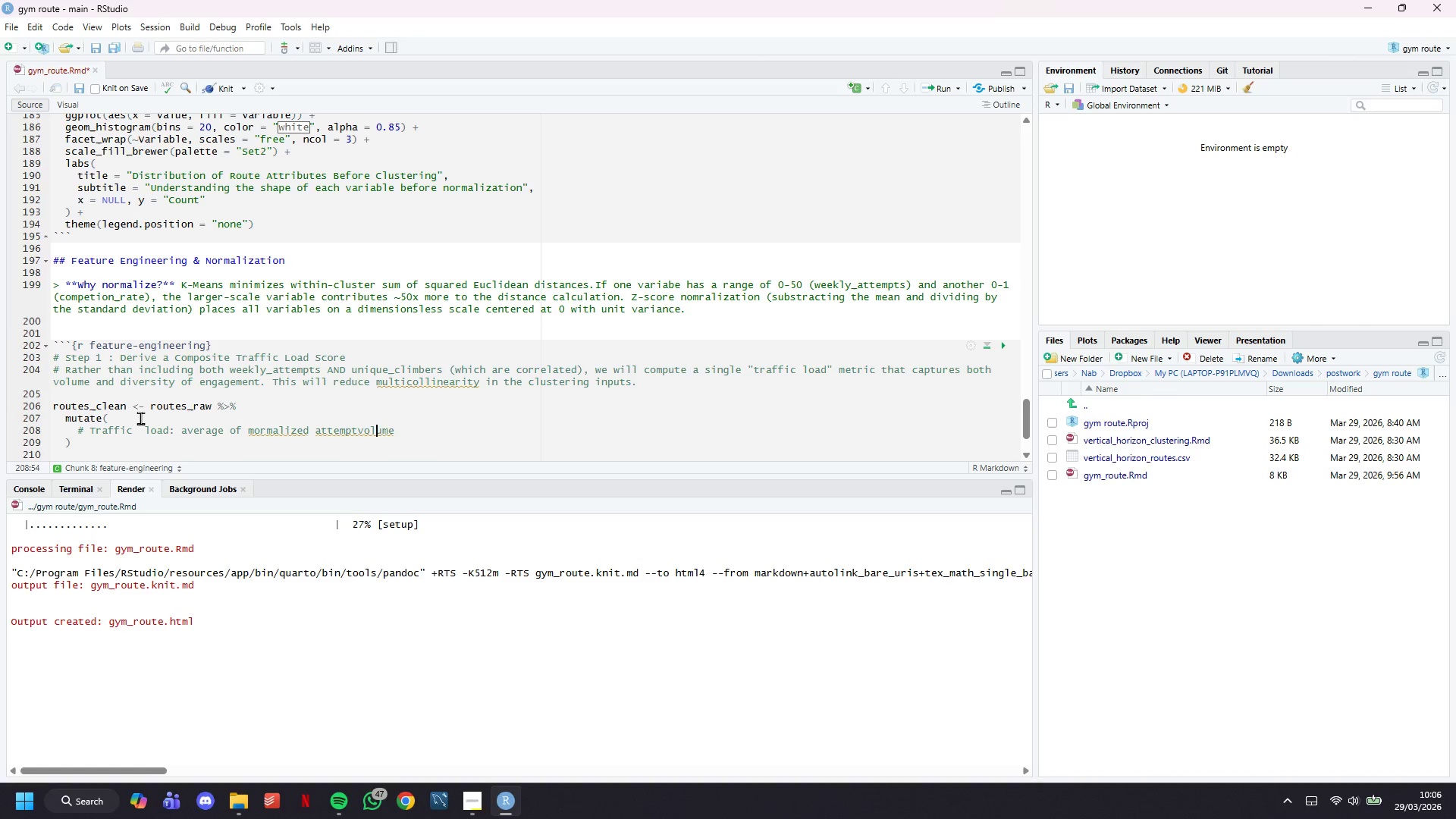 
key(ArrowLeft)
 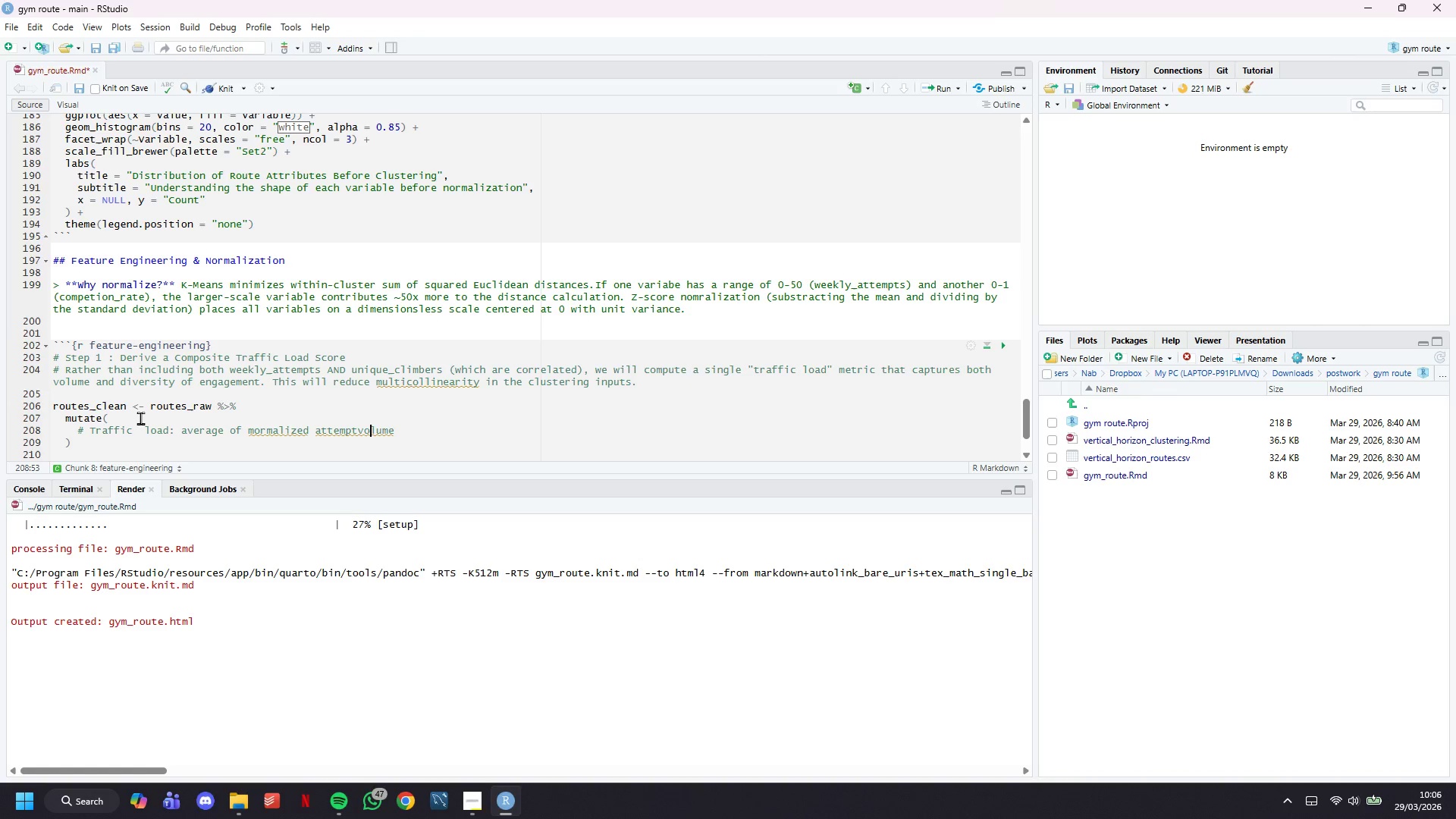 
key(ArrowLeft)
 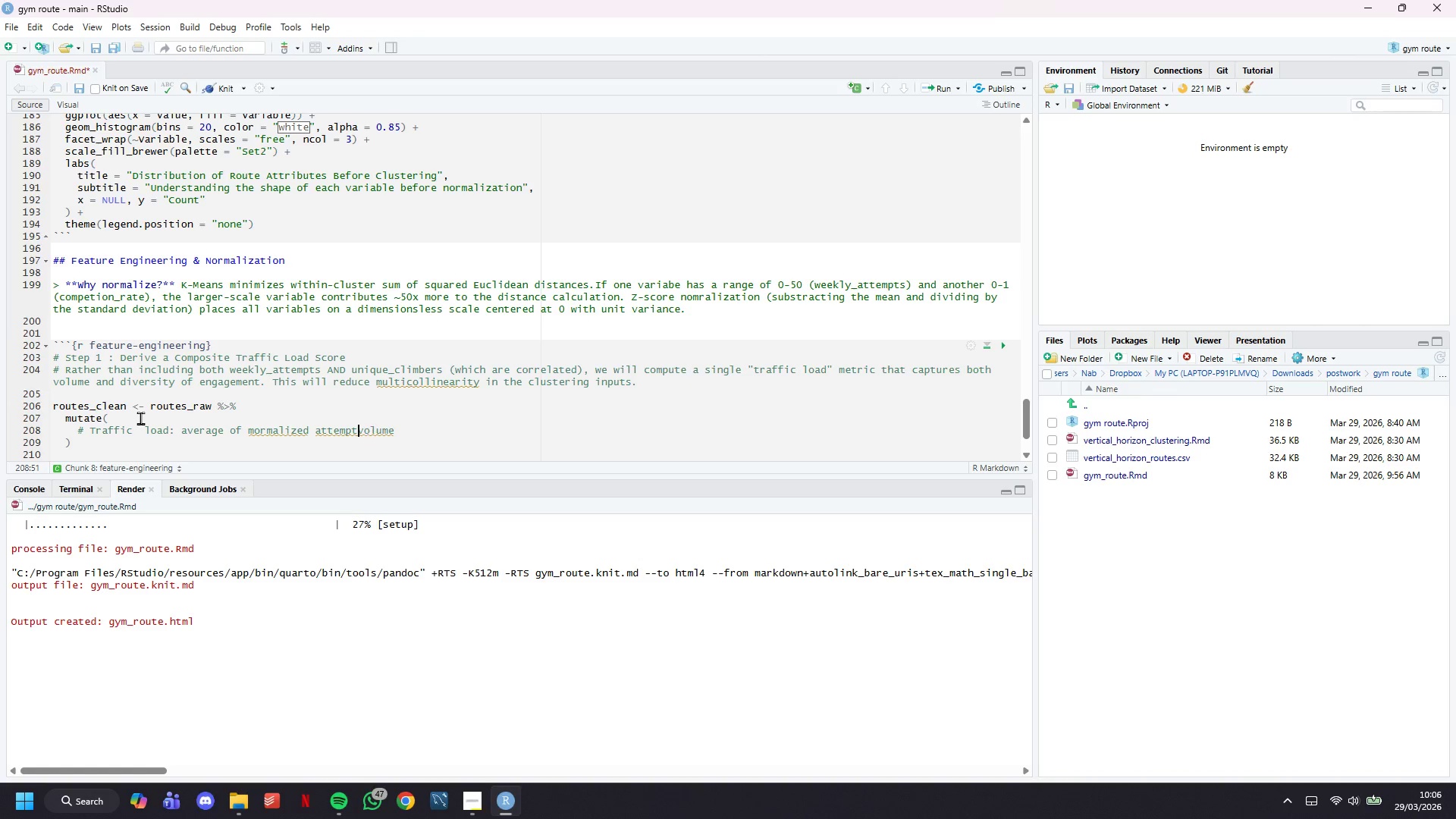 
key(ArrowLeft)
 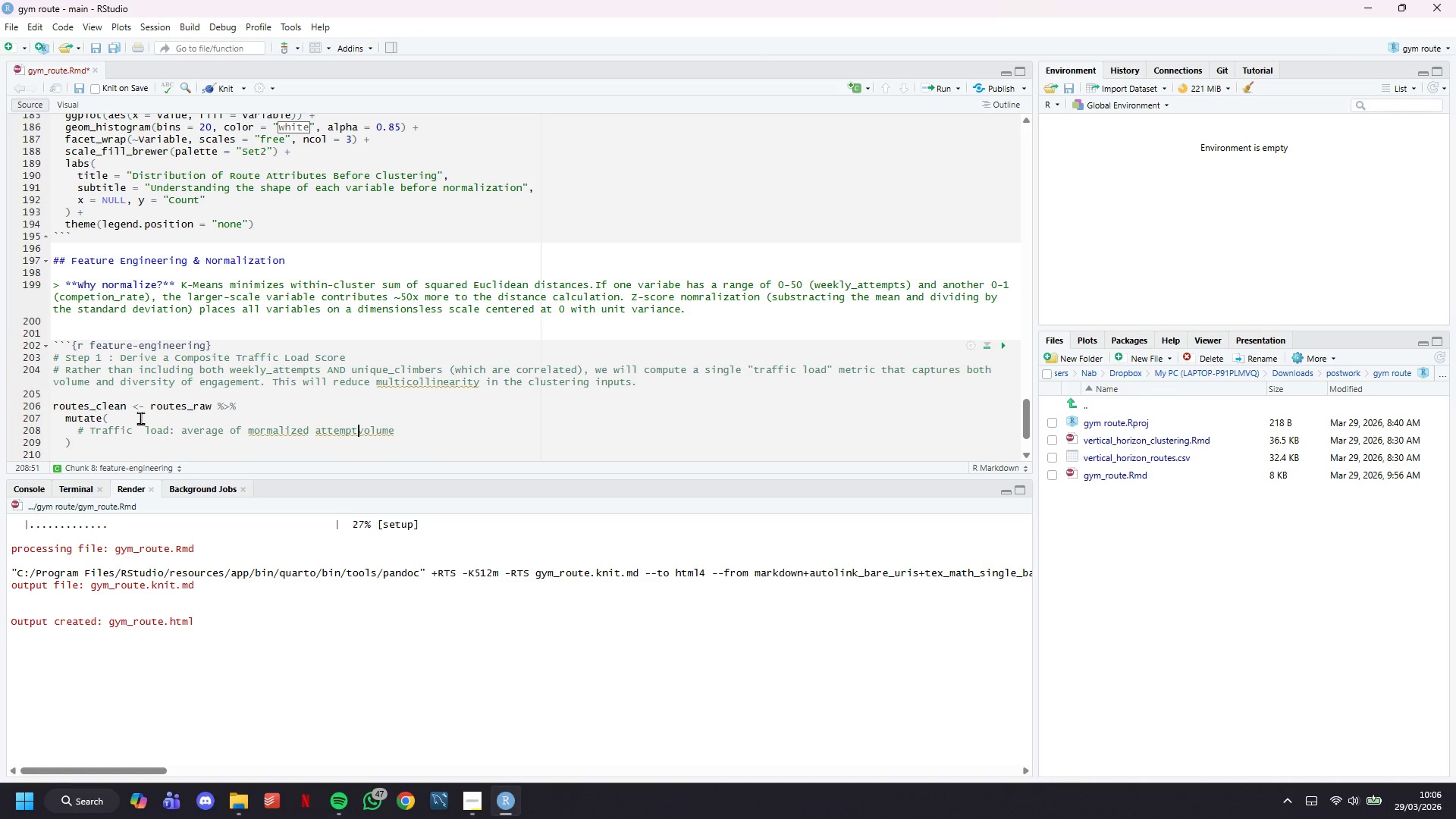 
key(Space)
 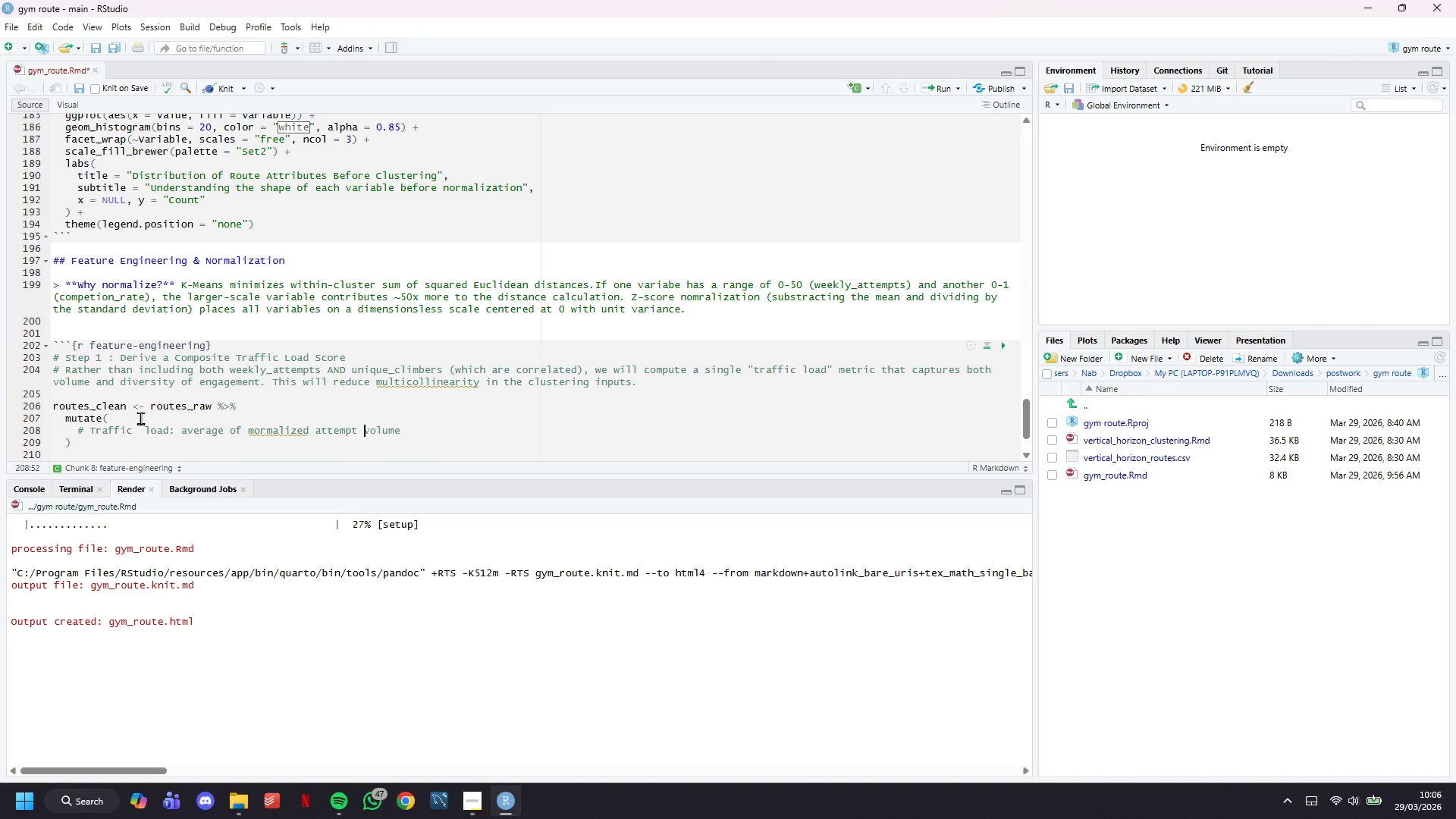 
key(ArrowRight)
 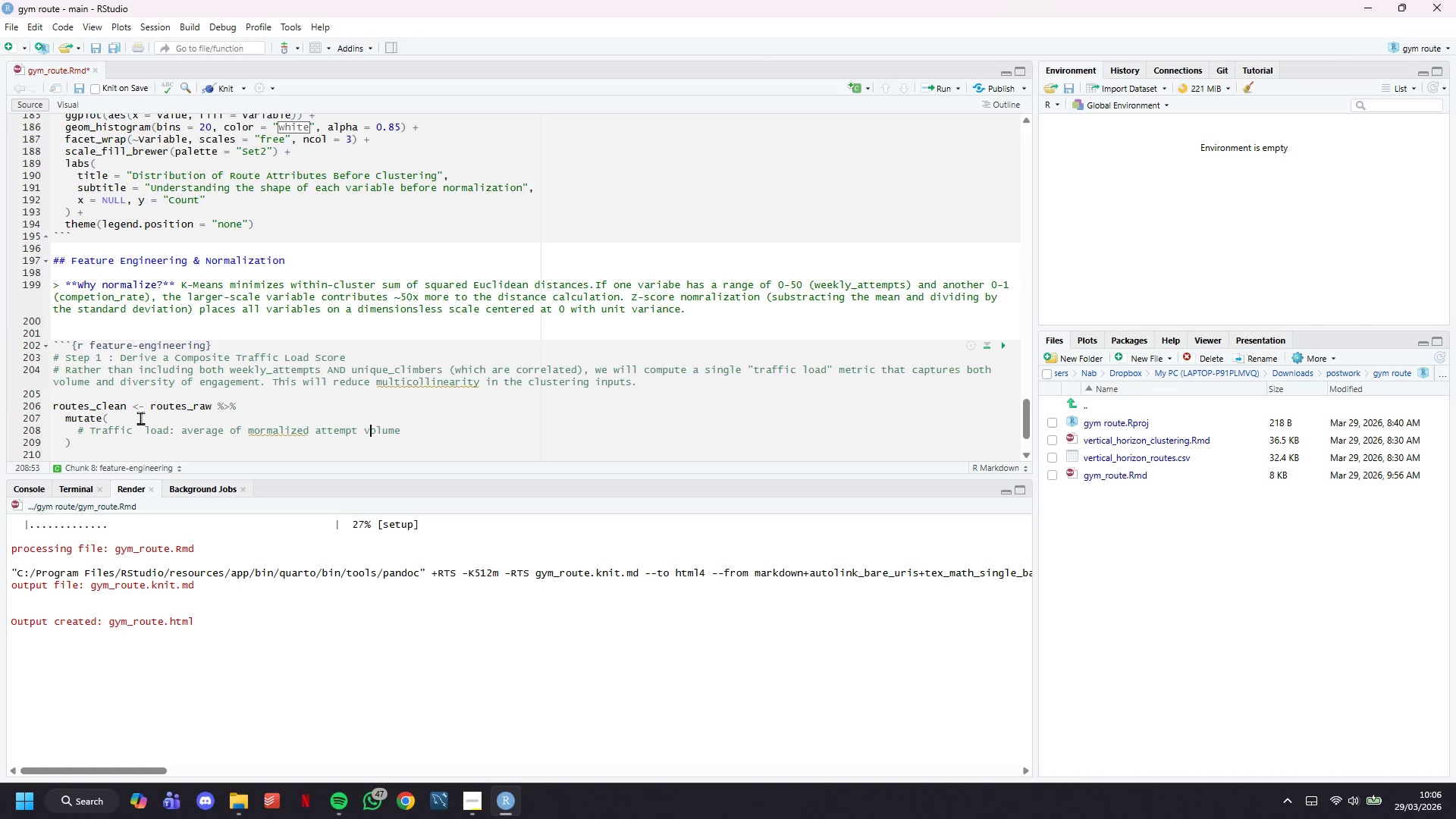 
key(ArrowRight)
 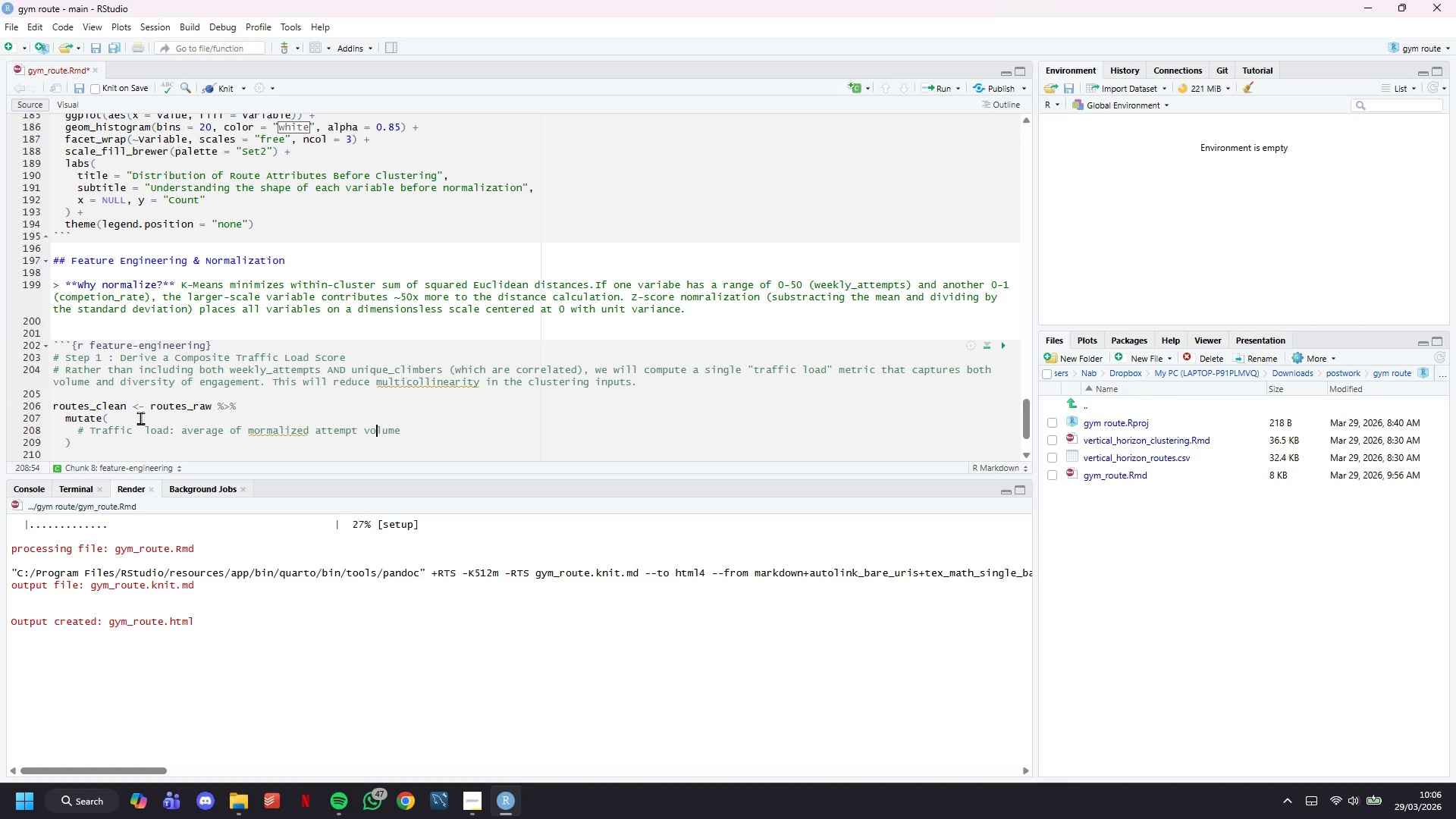 
key(ArrowRight)
 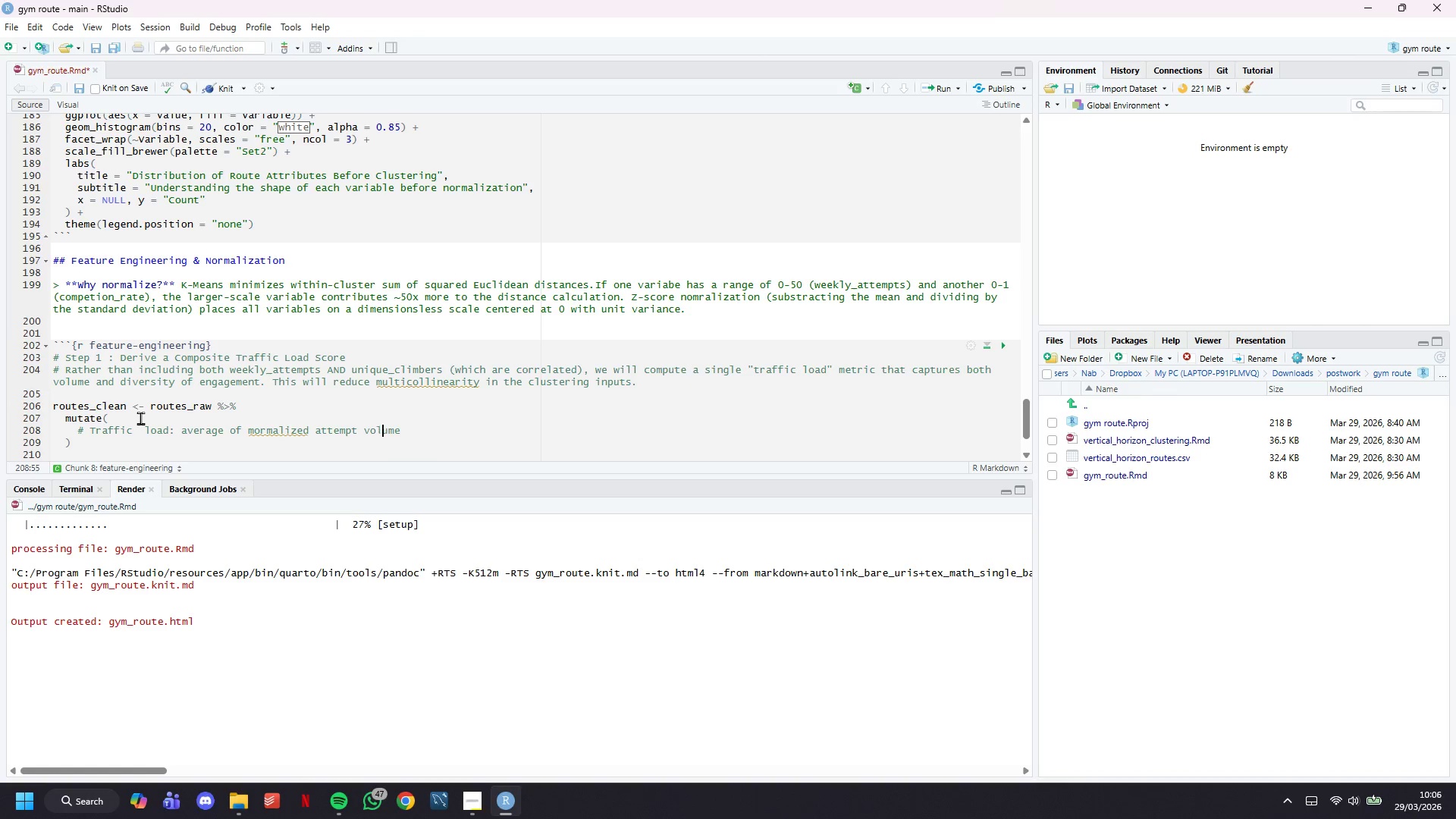 
key(ArrowRight)
 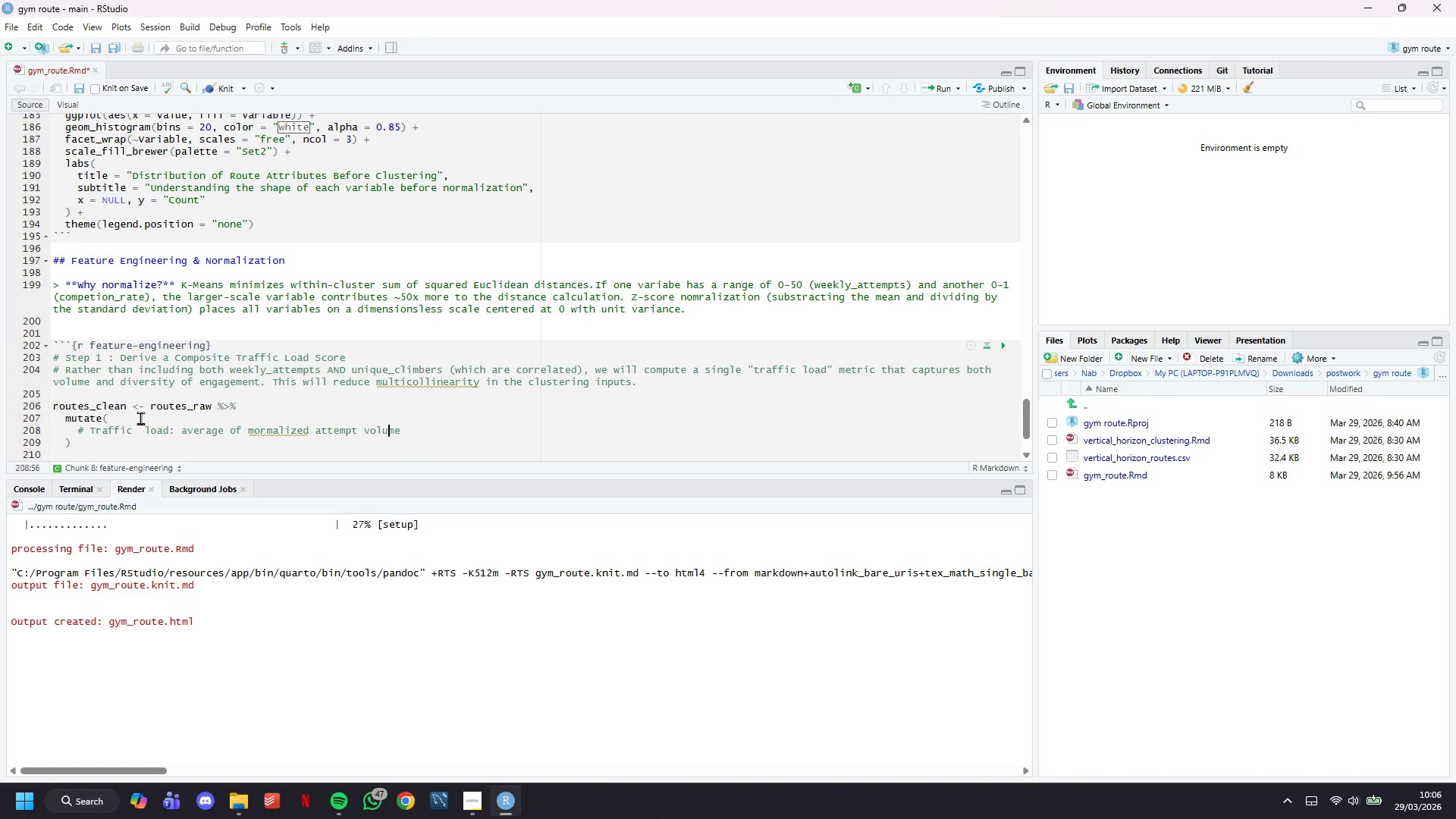 
key(ArrowRight)
 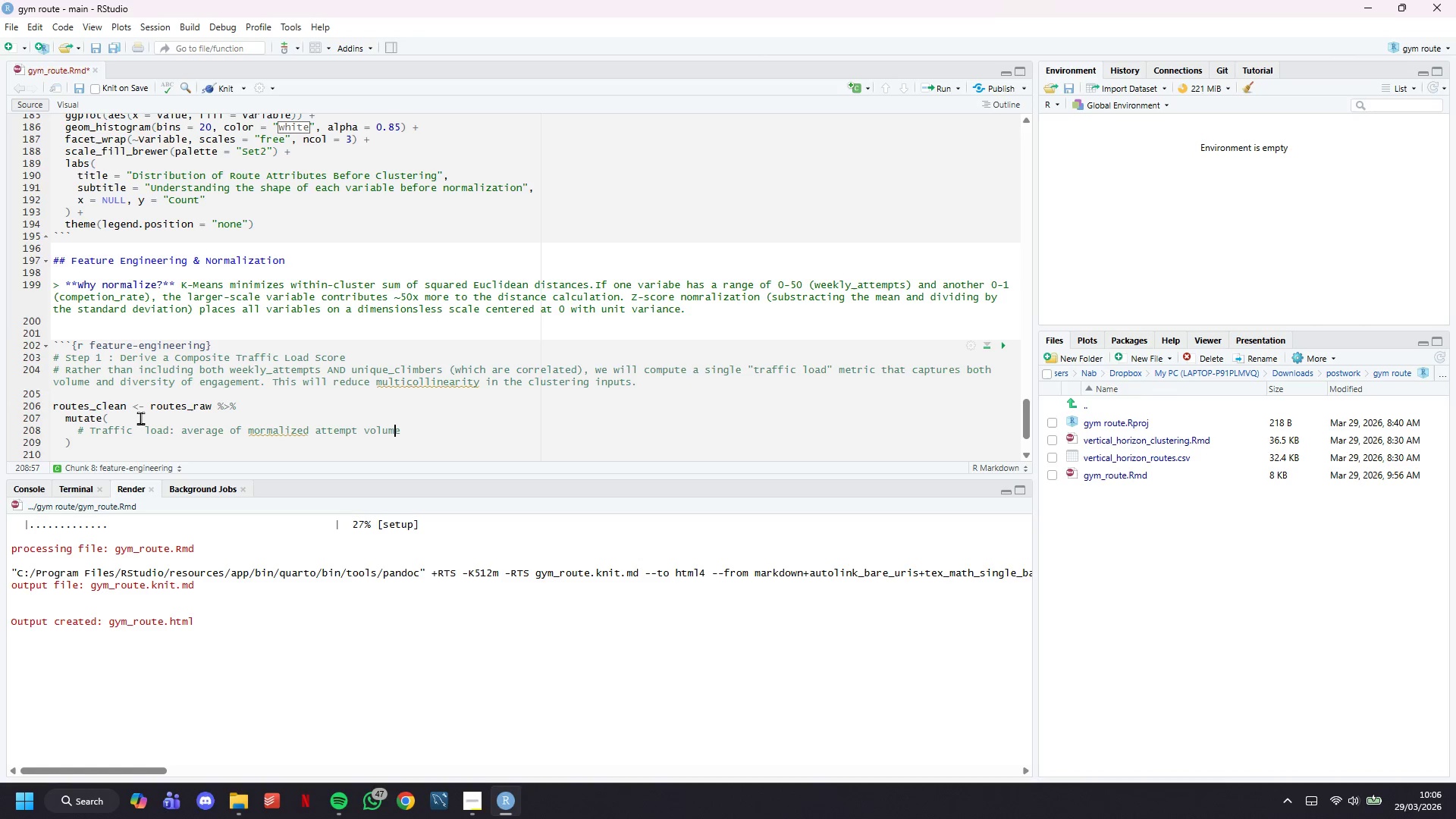 
key(ArrowRight)
 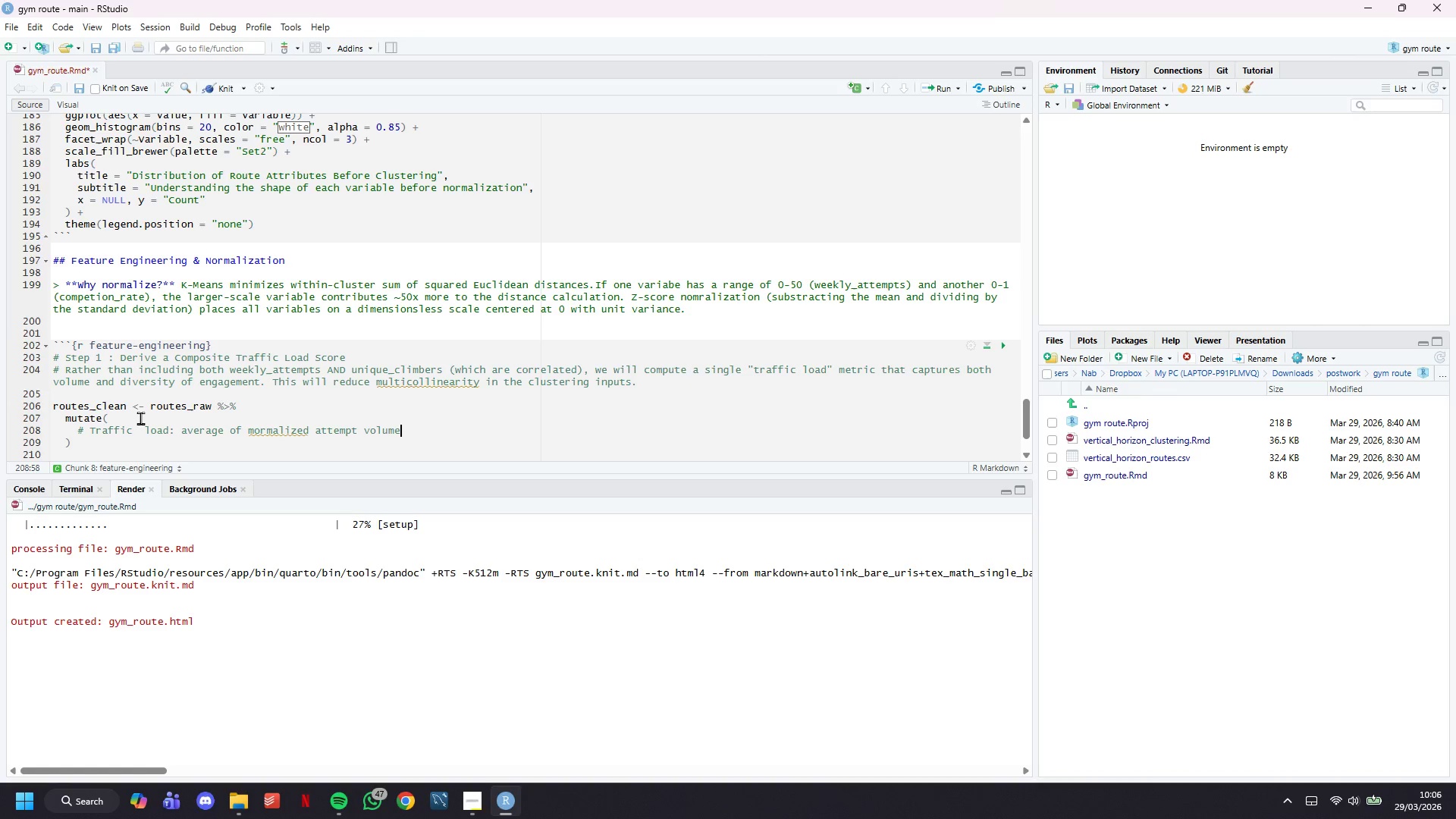 
type( amd)
key(Backspace)
key(Backspace)
 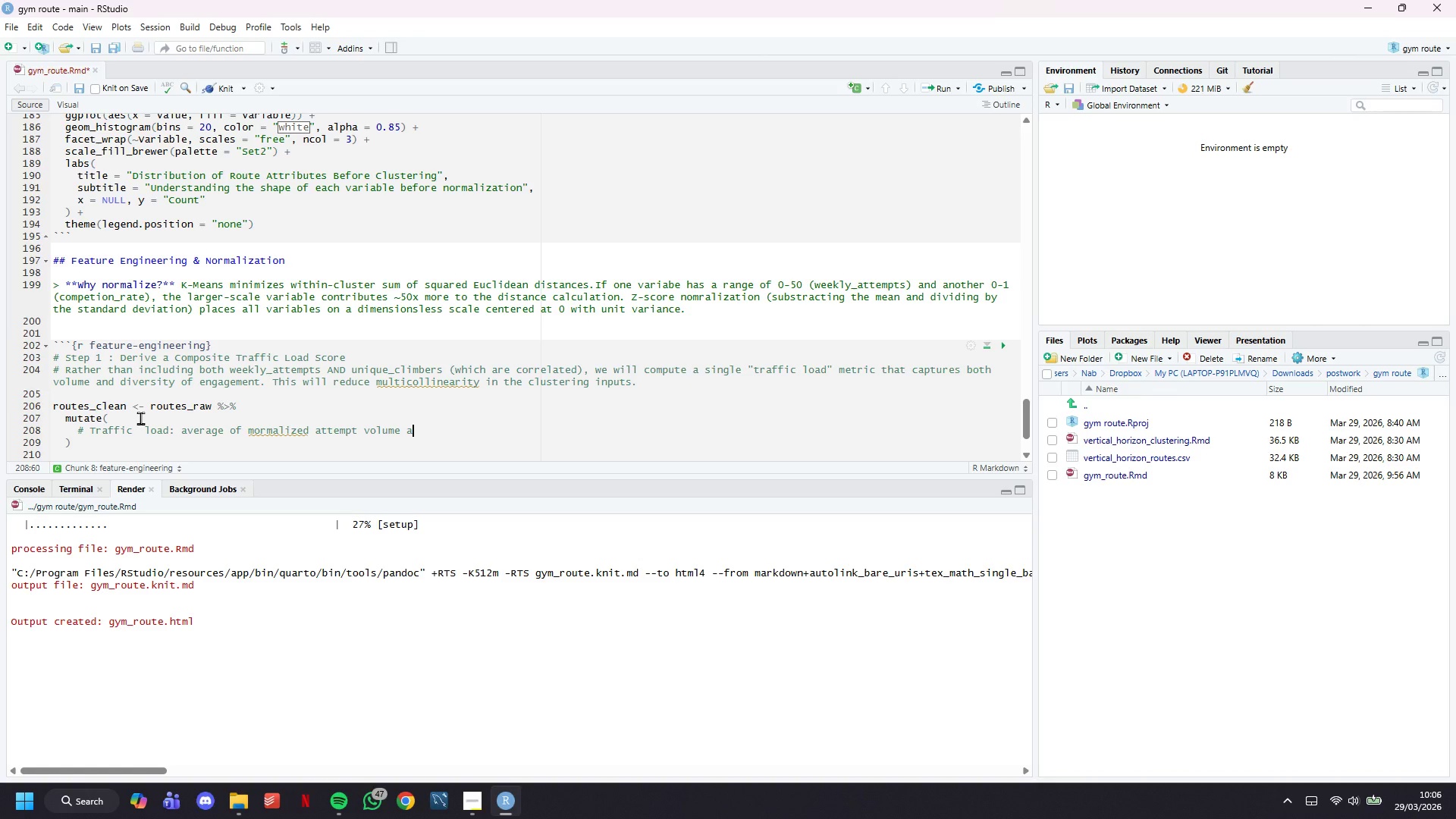 
wait(9.08)
 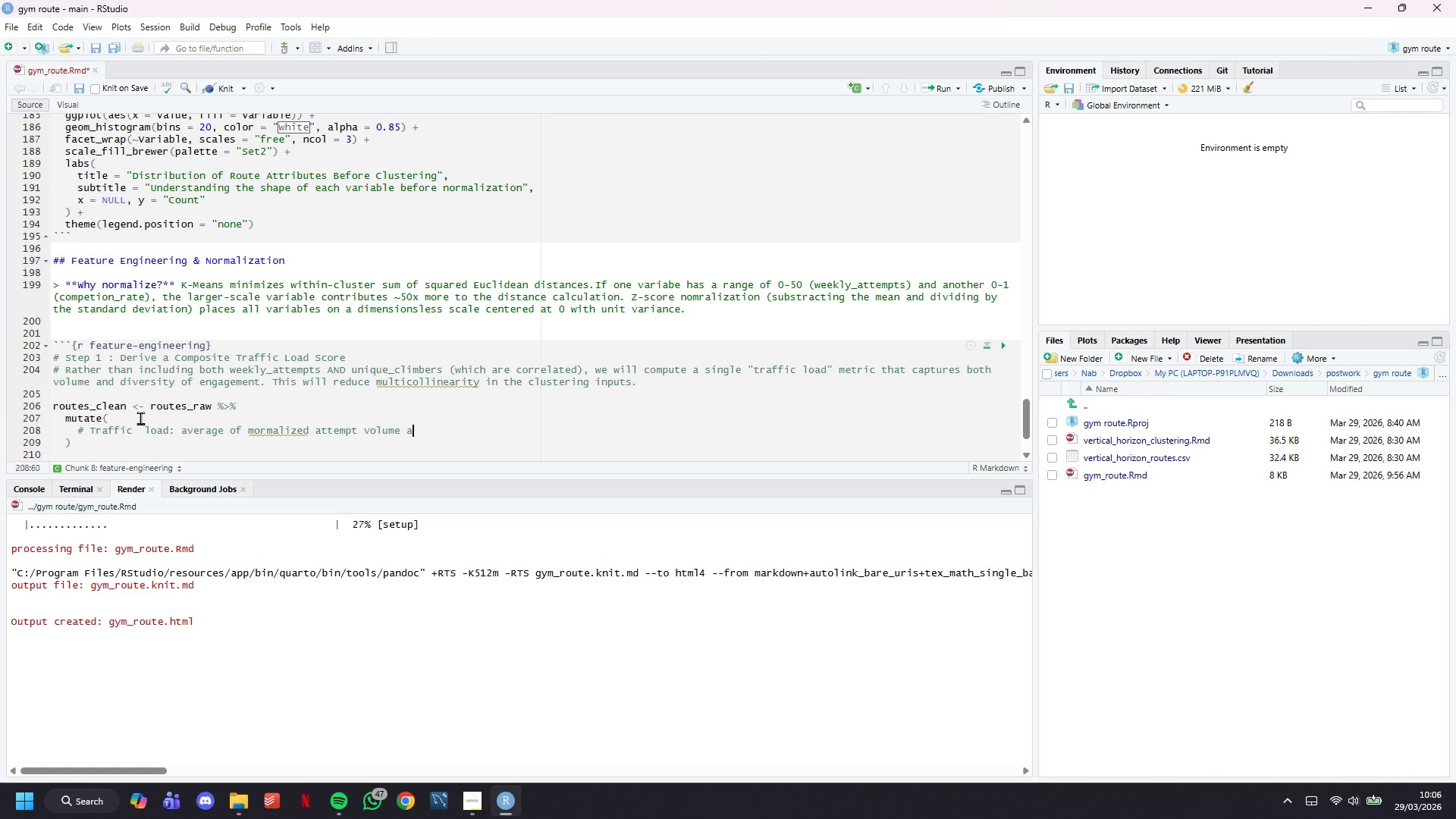 
type(nd unique climbers)
 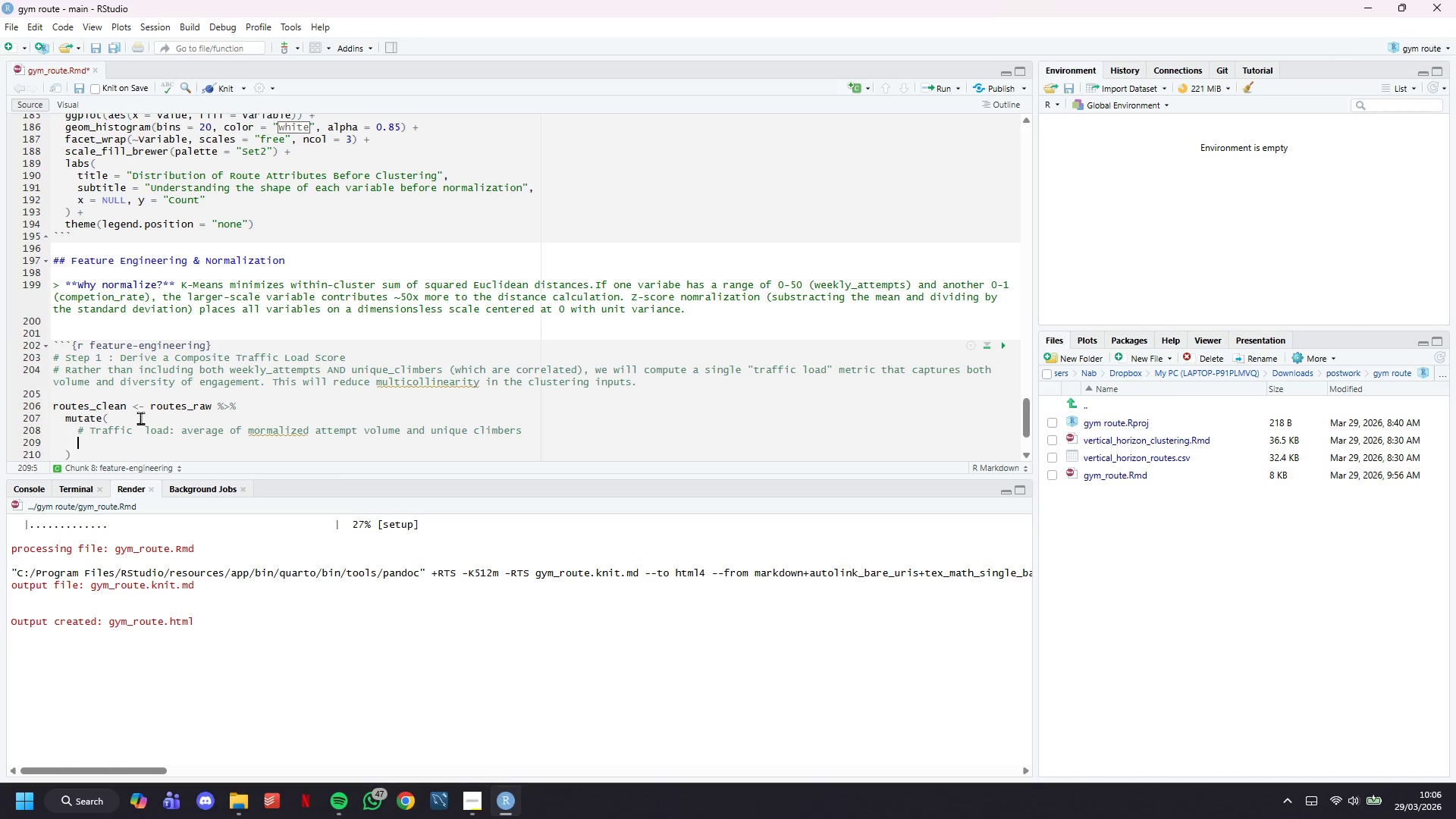 
key(Enter)
 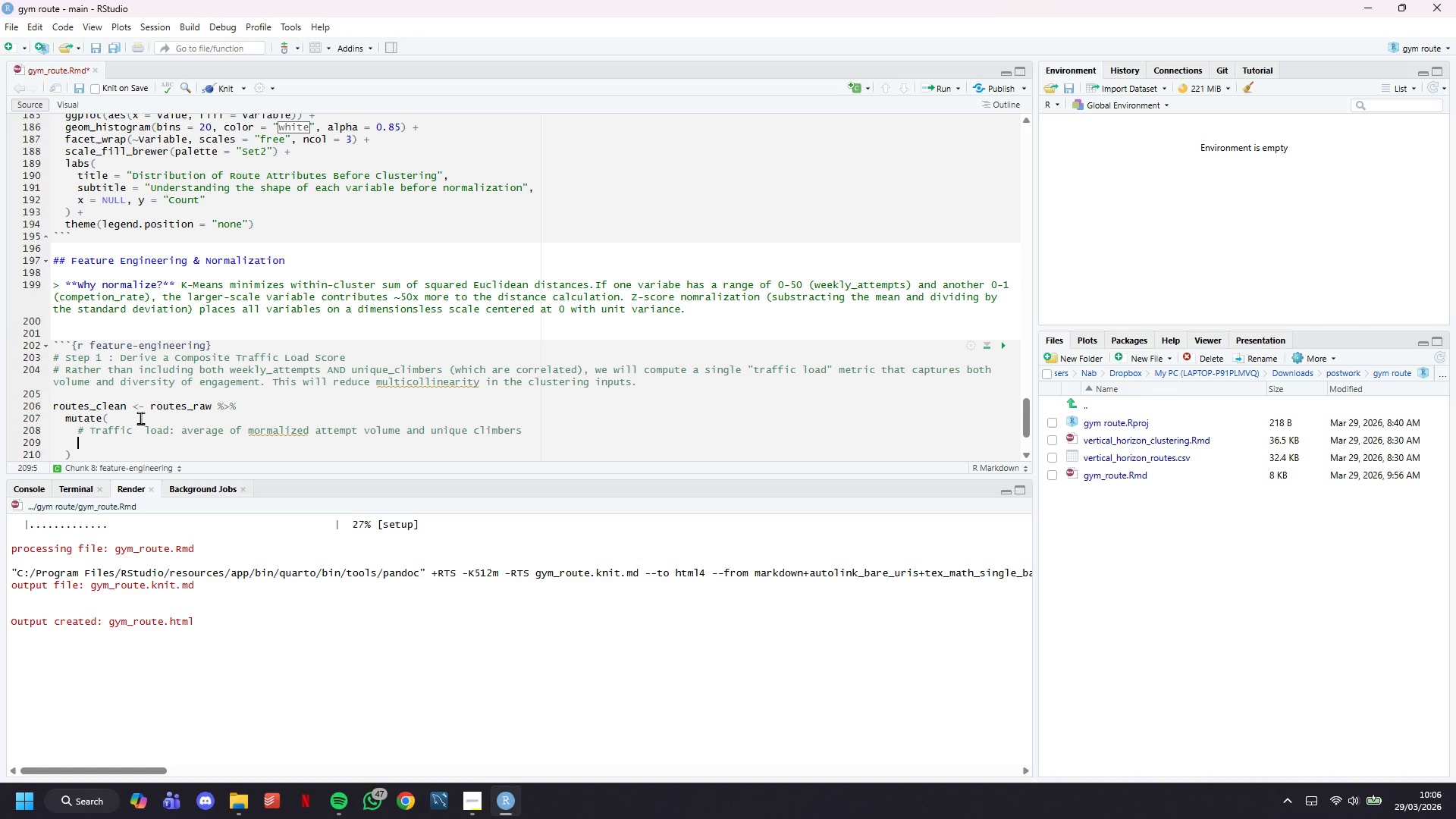 
type(# This condenses two correlated variables into on emeaningful signa;)
 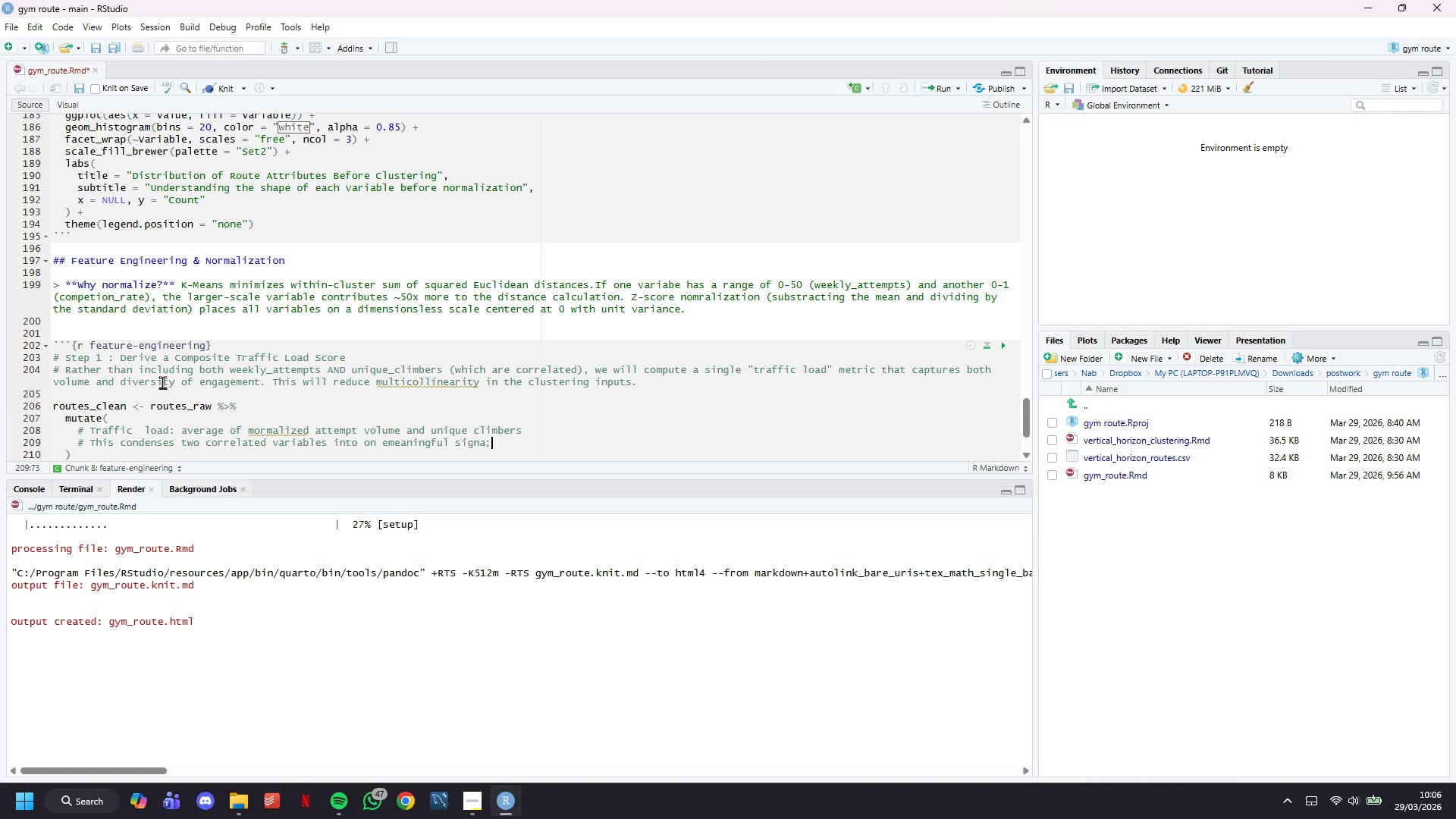 
scroll: coordinate [163, 381], scroll_direction: down, amount: 11.0
 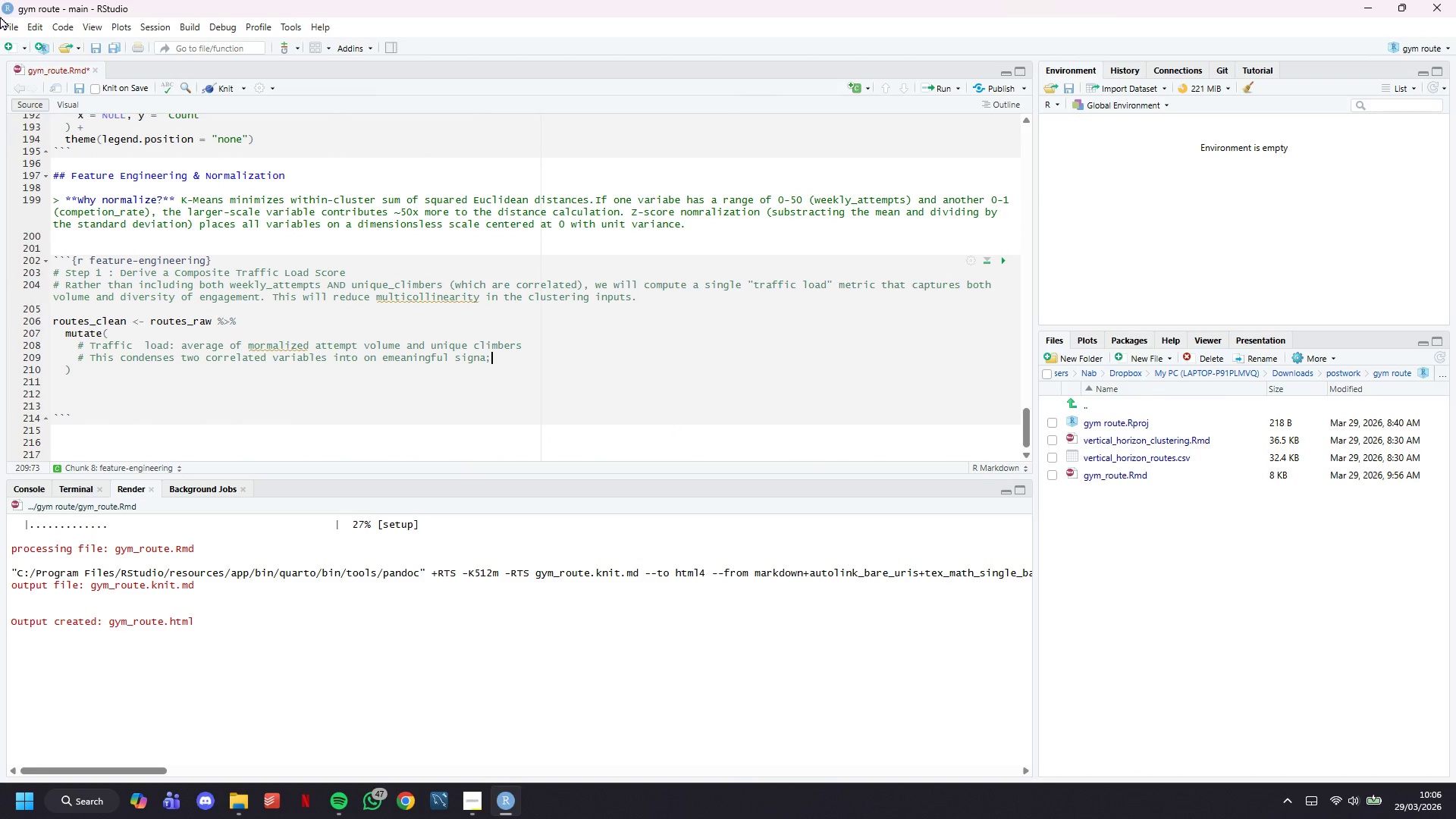 
key(Backspace)
 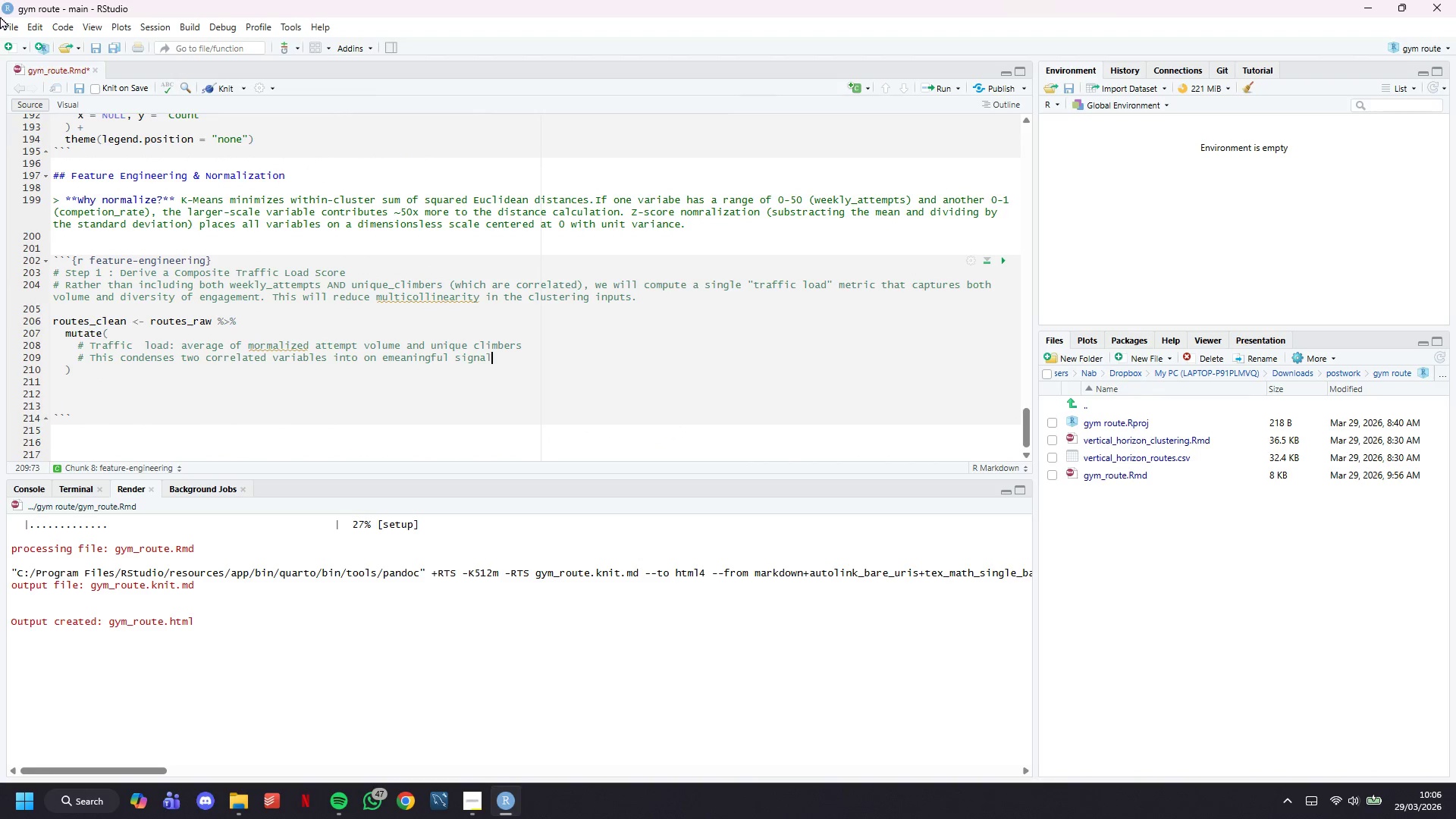 
key(L)
 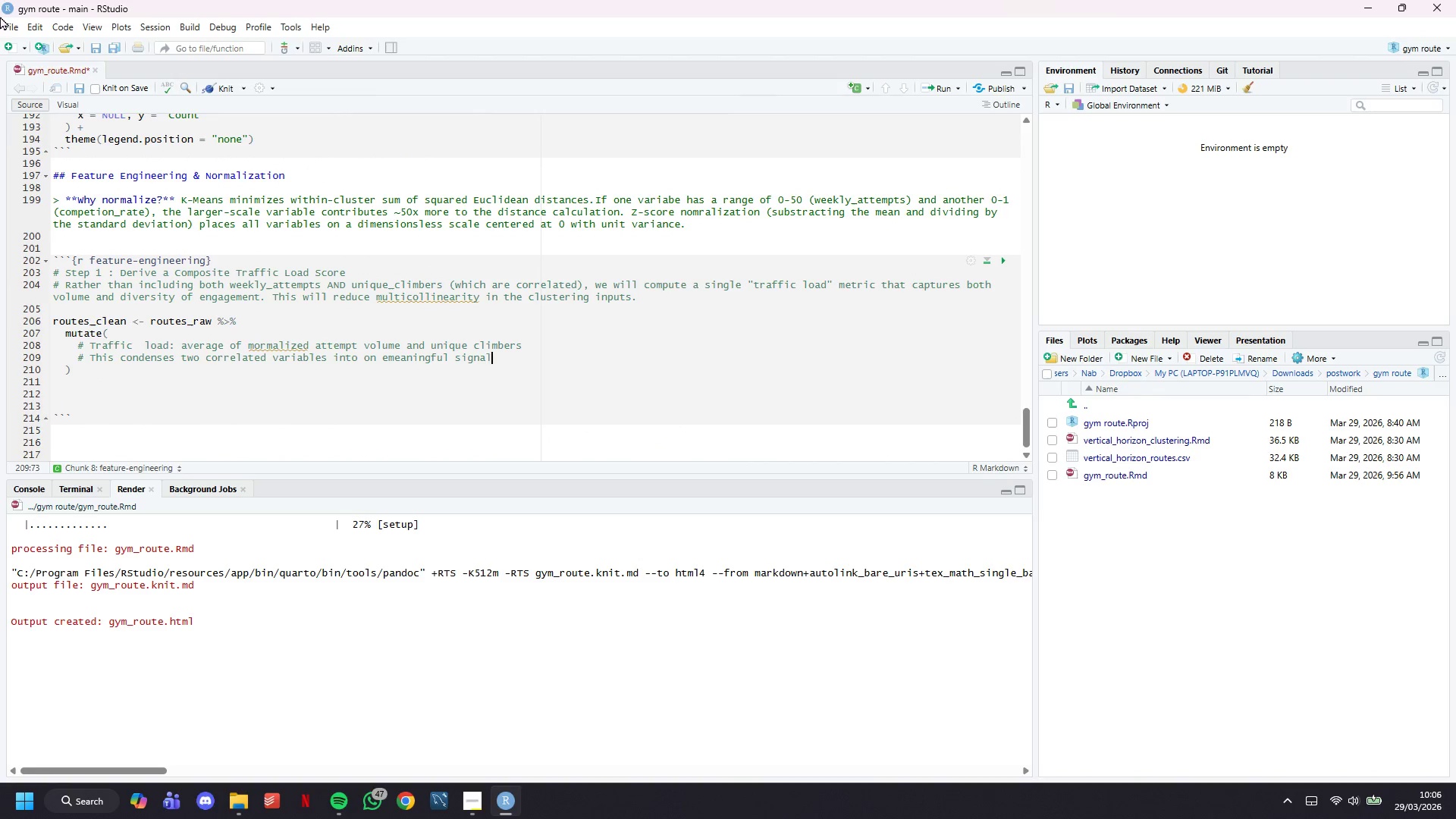 
key(Enter)
 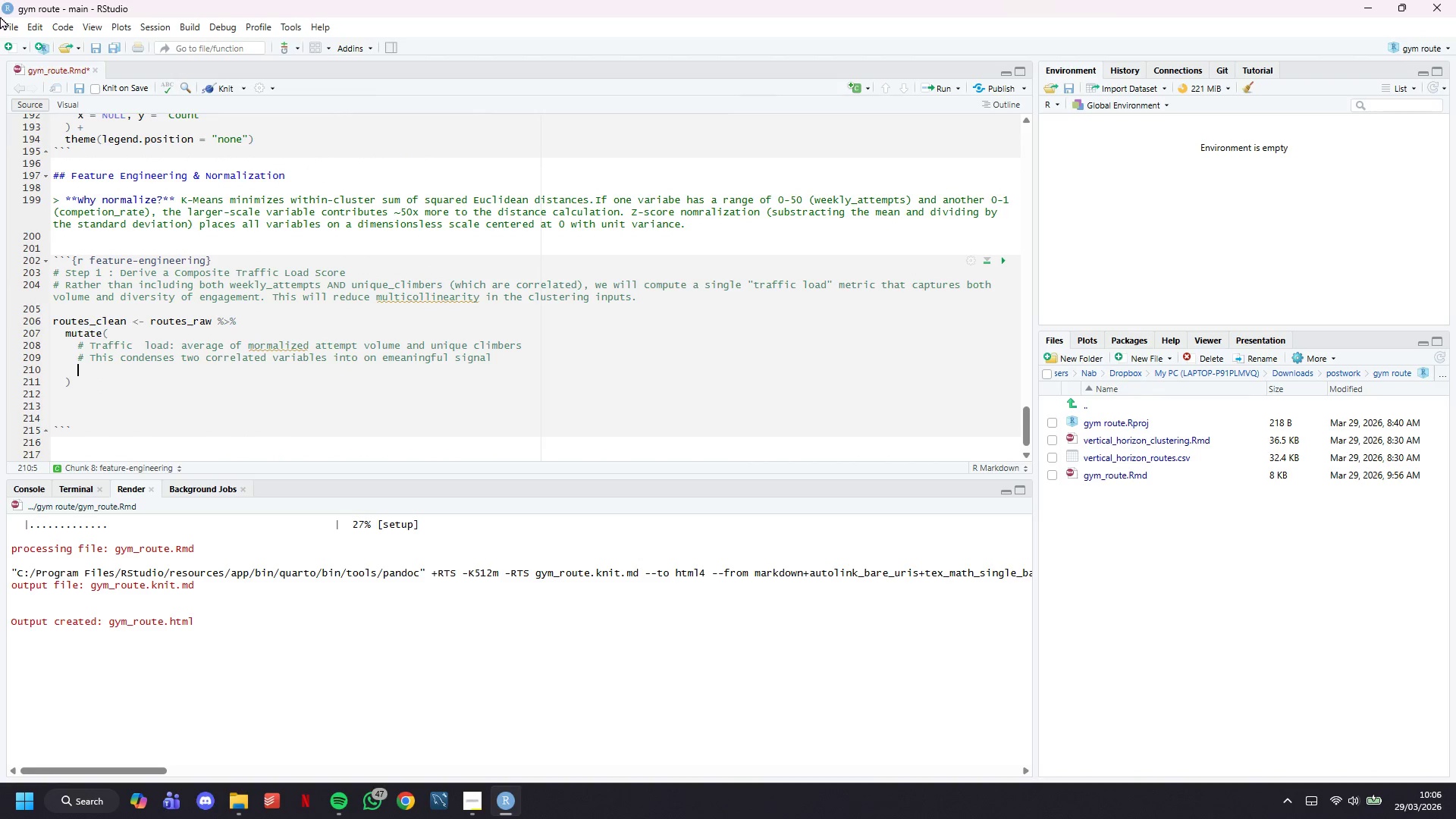 
key(Enter)
 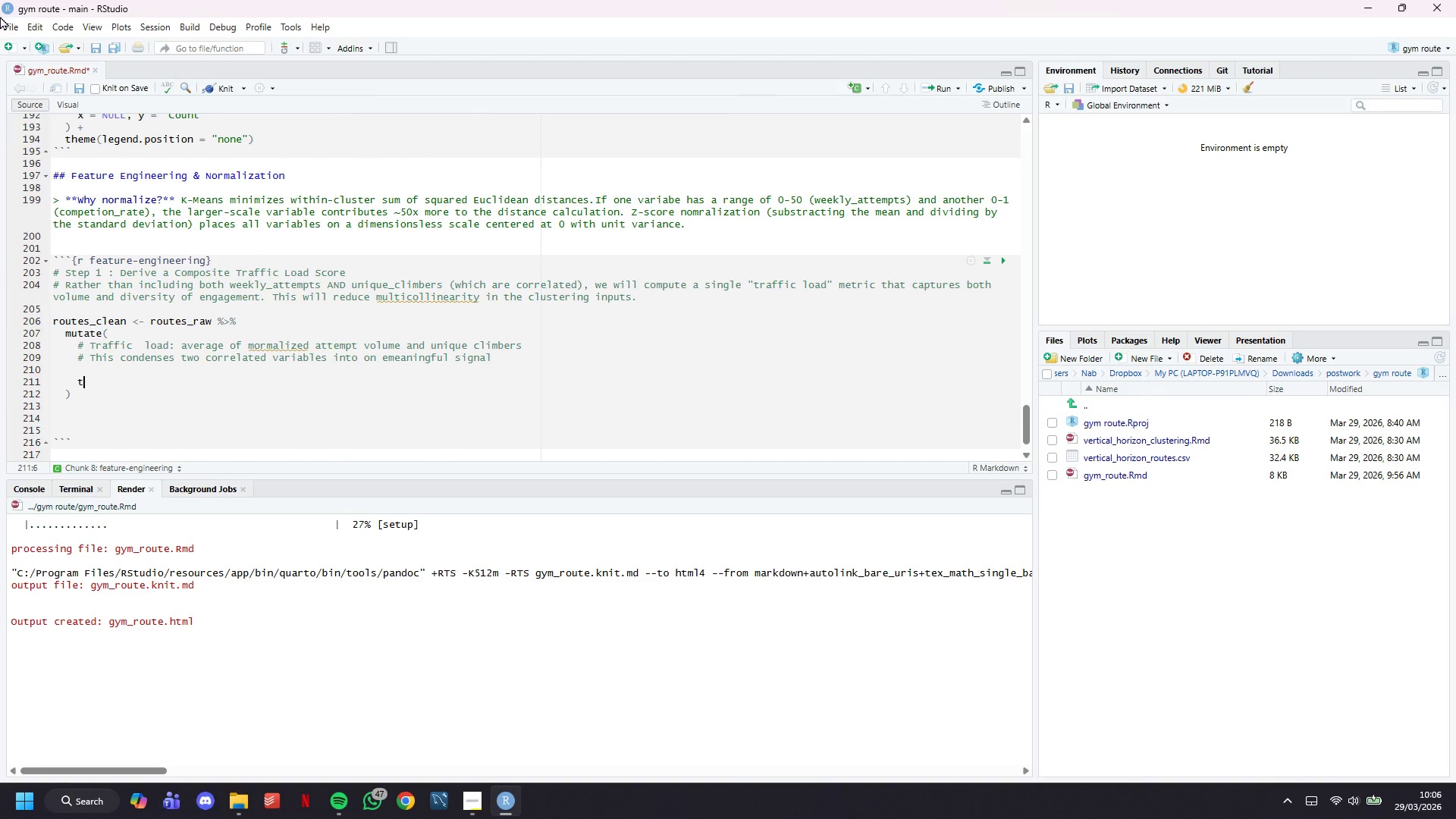 
type(traffic_load = (weekly_attempts + unique_climbers_weeklu)
key(Backspace)
type(y)
 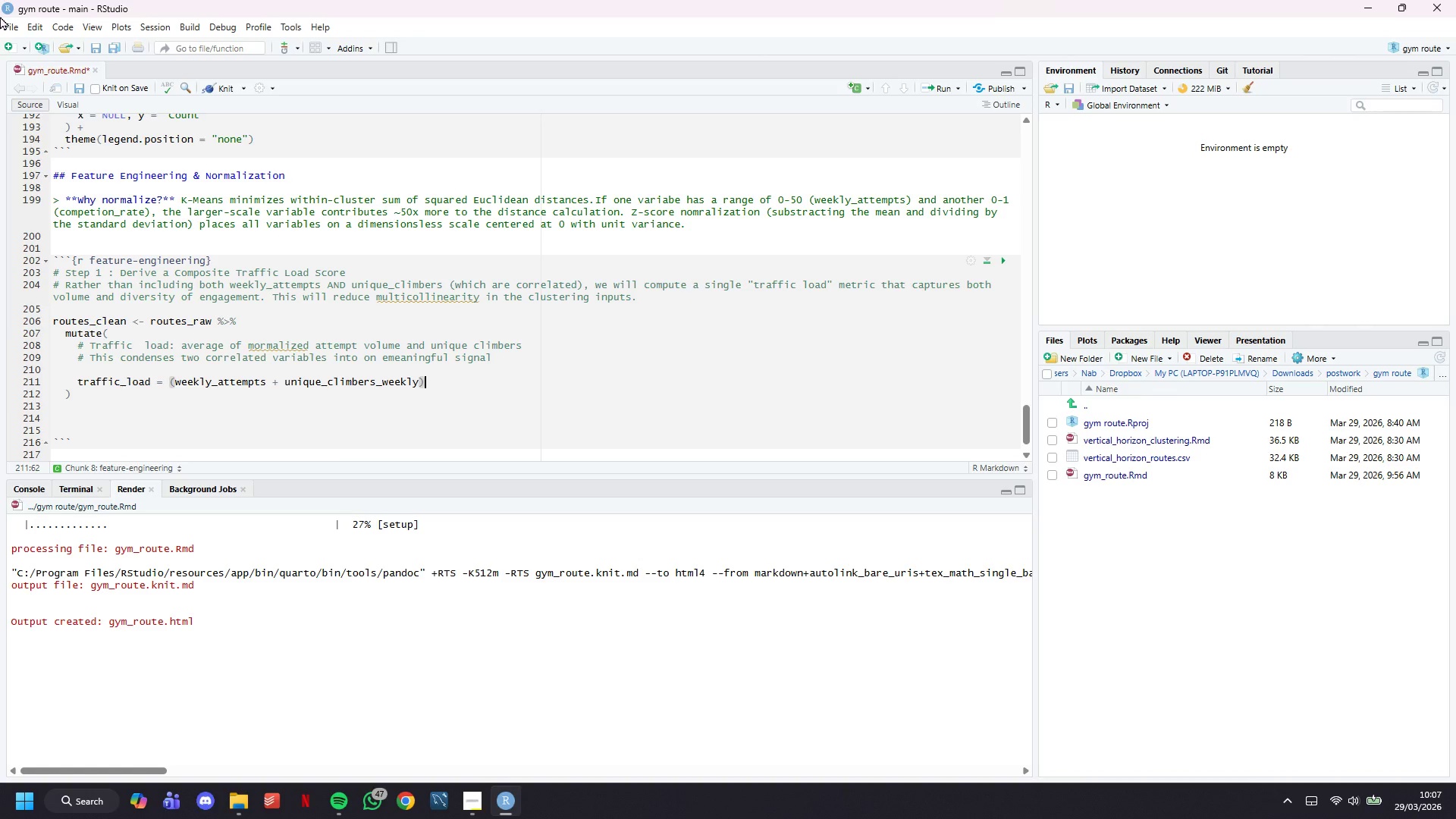 
 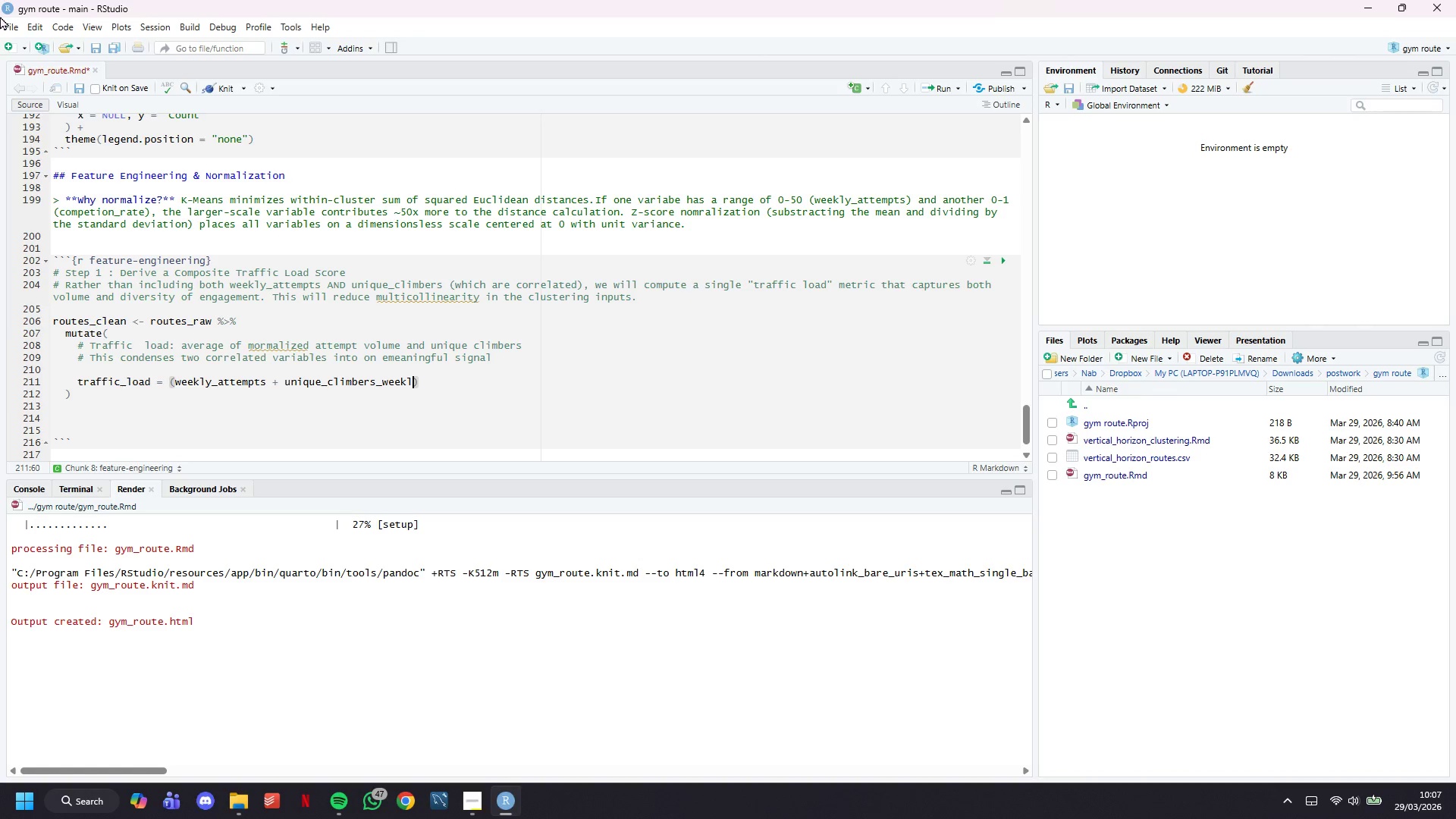 
key(ArrowRight)
 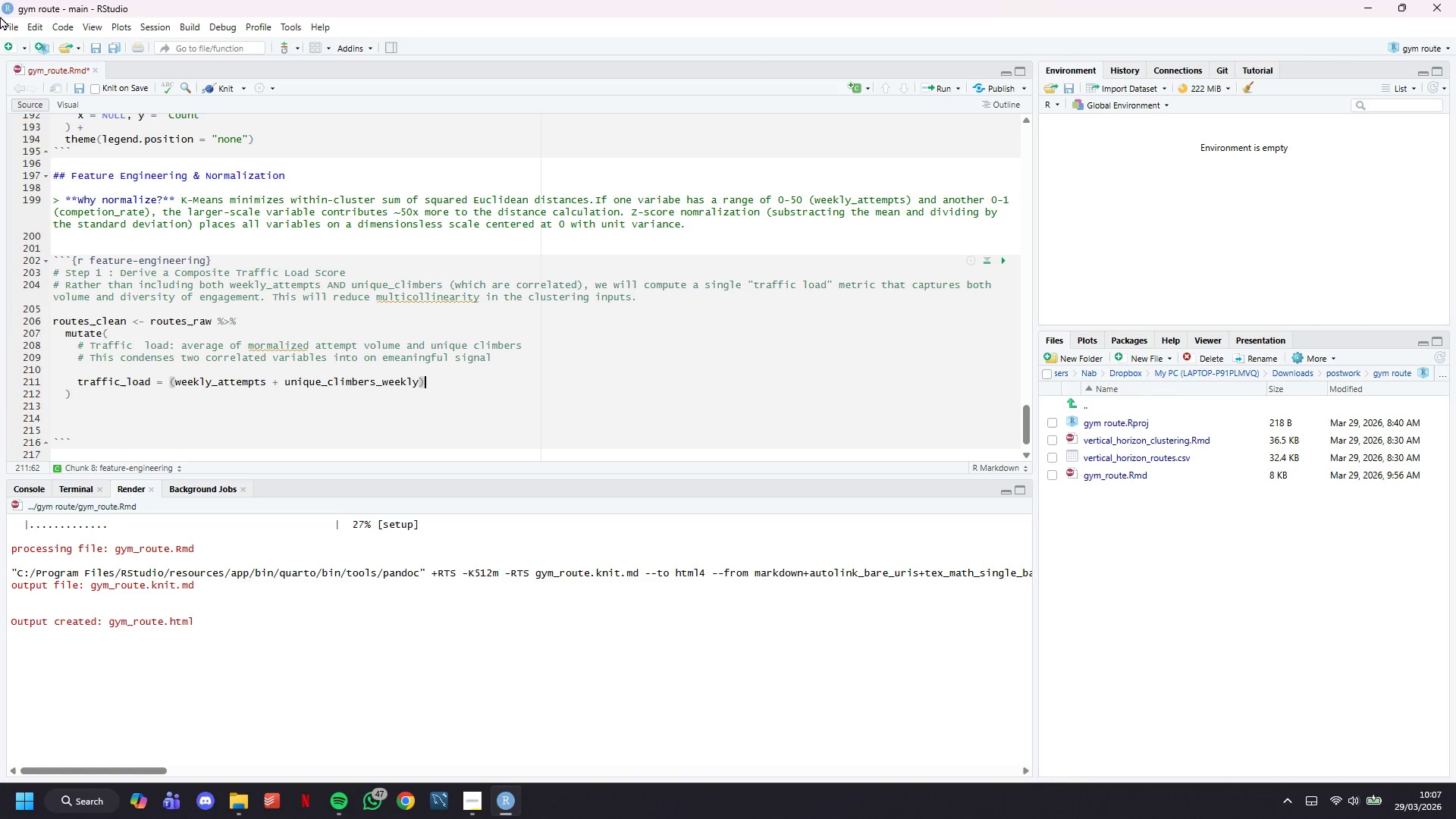 
key(Space)
 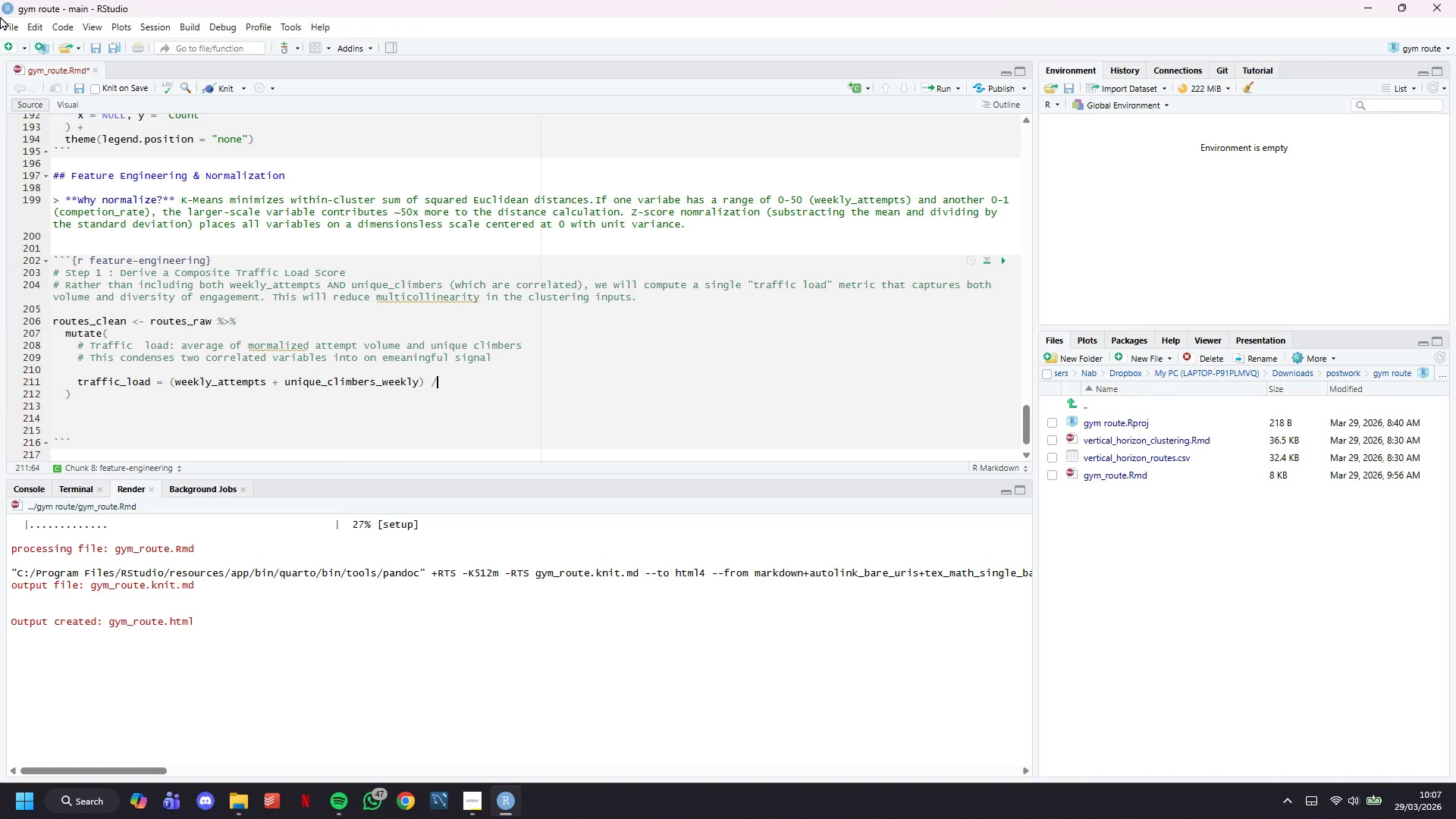 
key(Slash)
 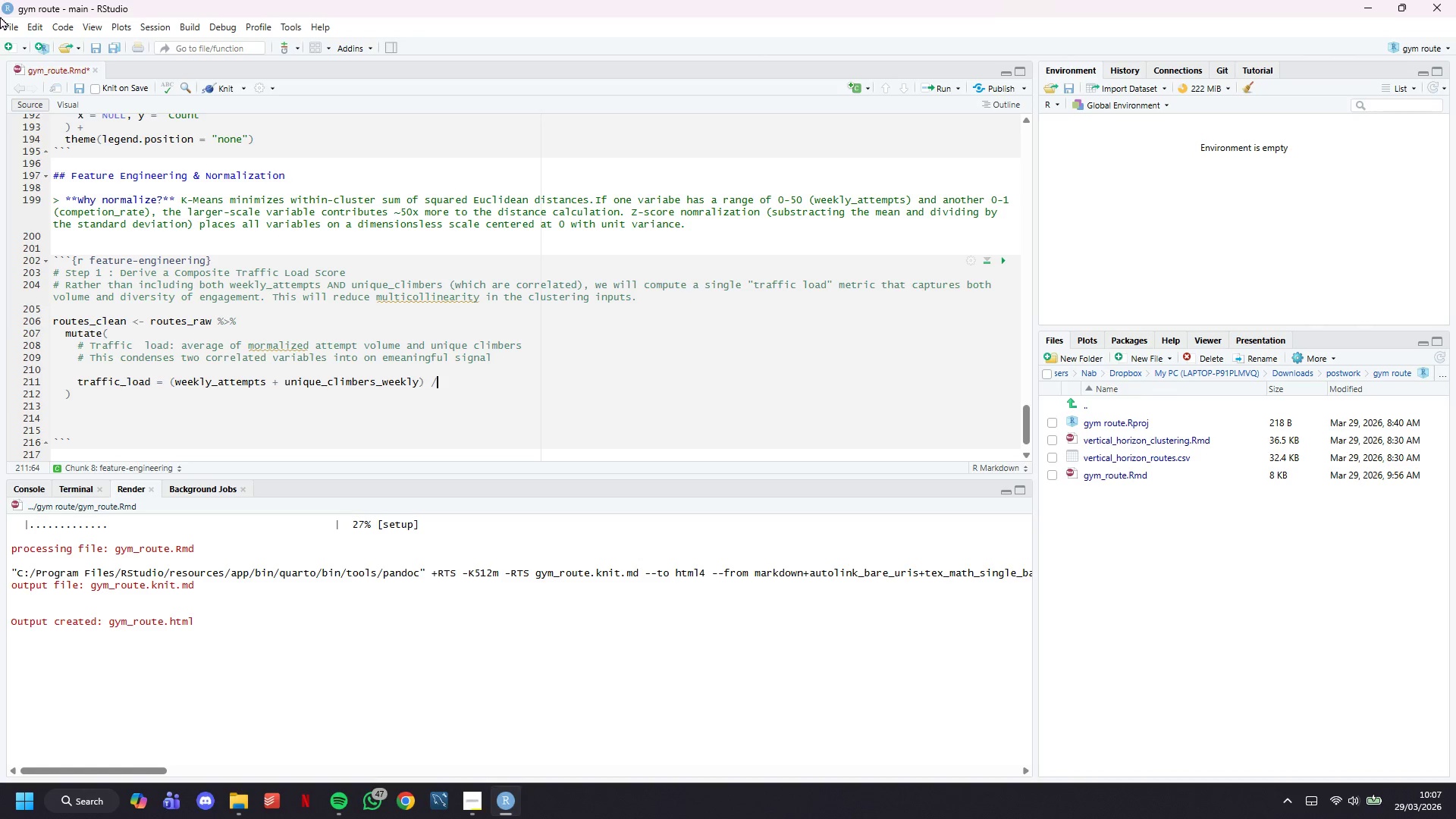 
key(Space)
 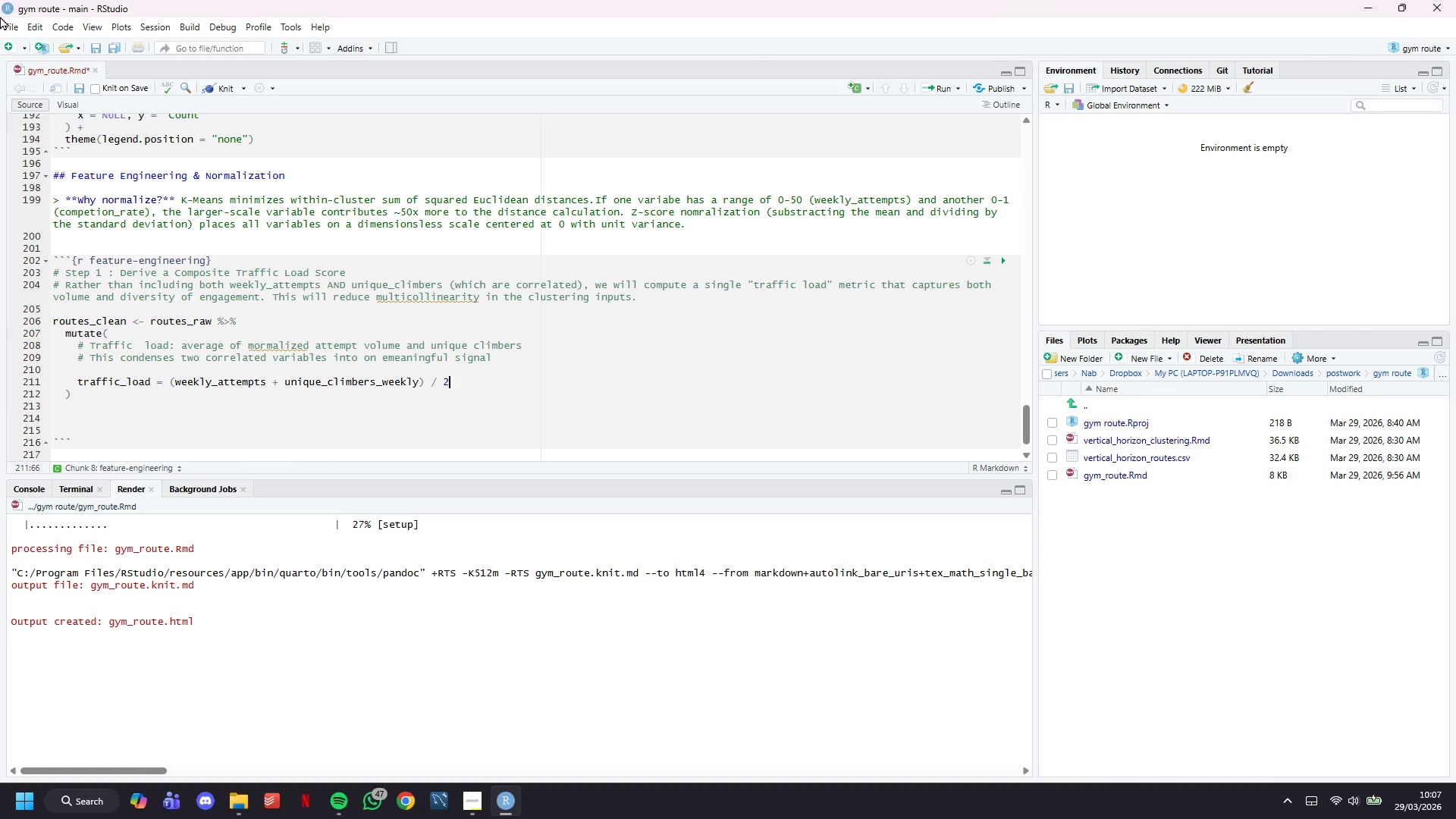 
key(2)
 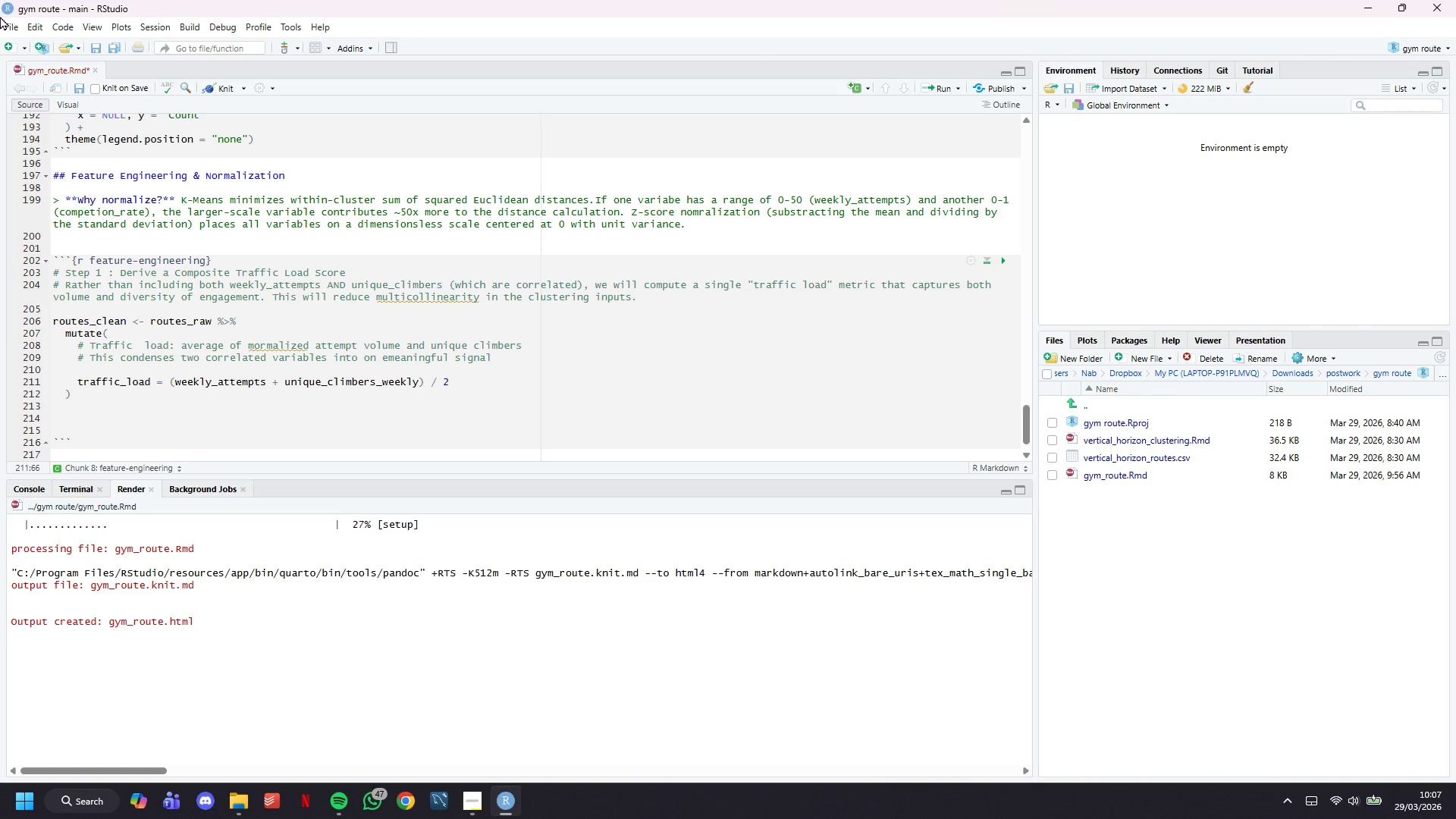 
key(Comma)
 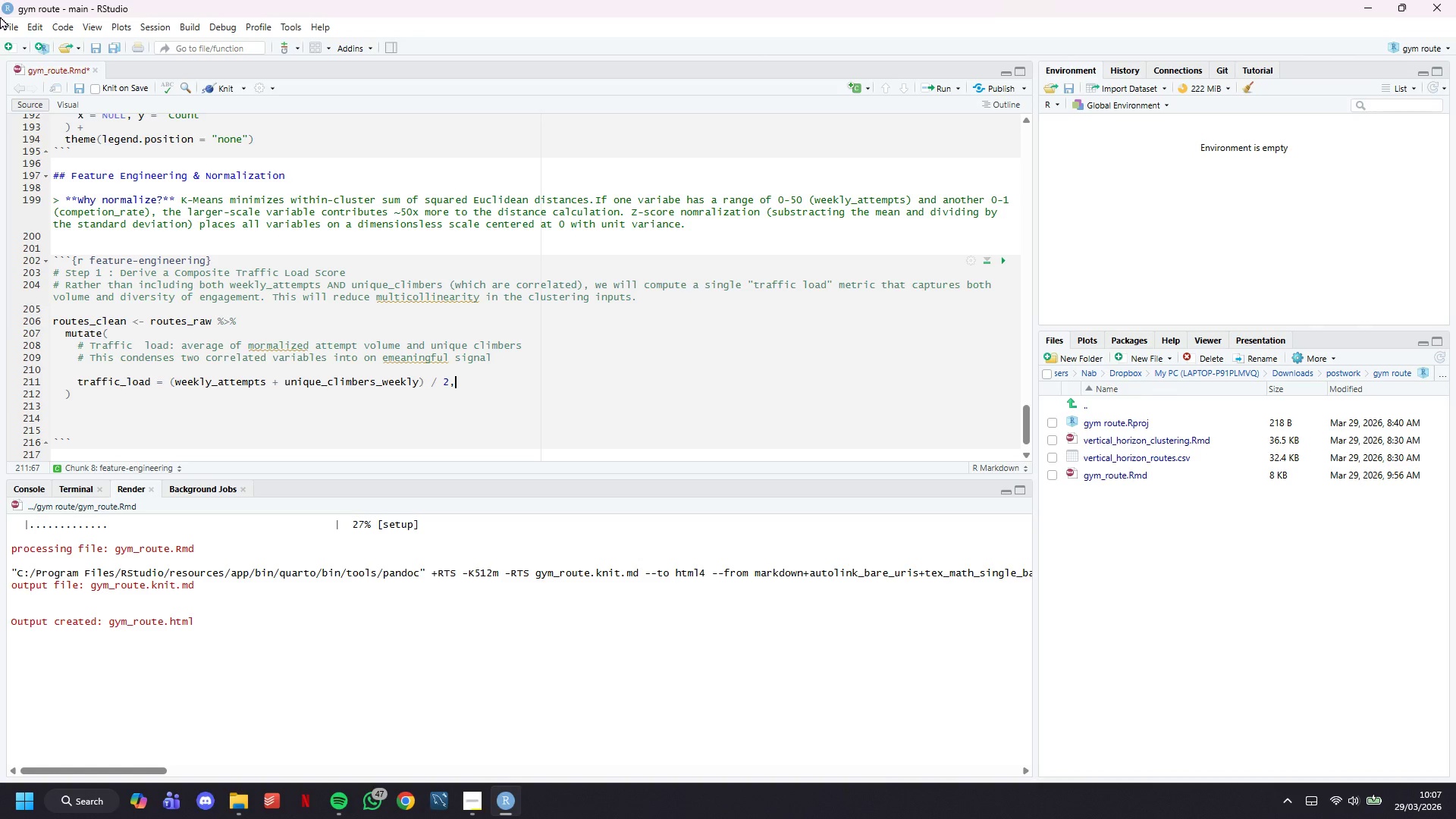 
key(Enter)
 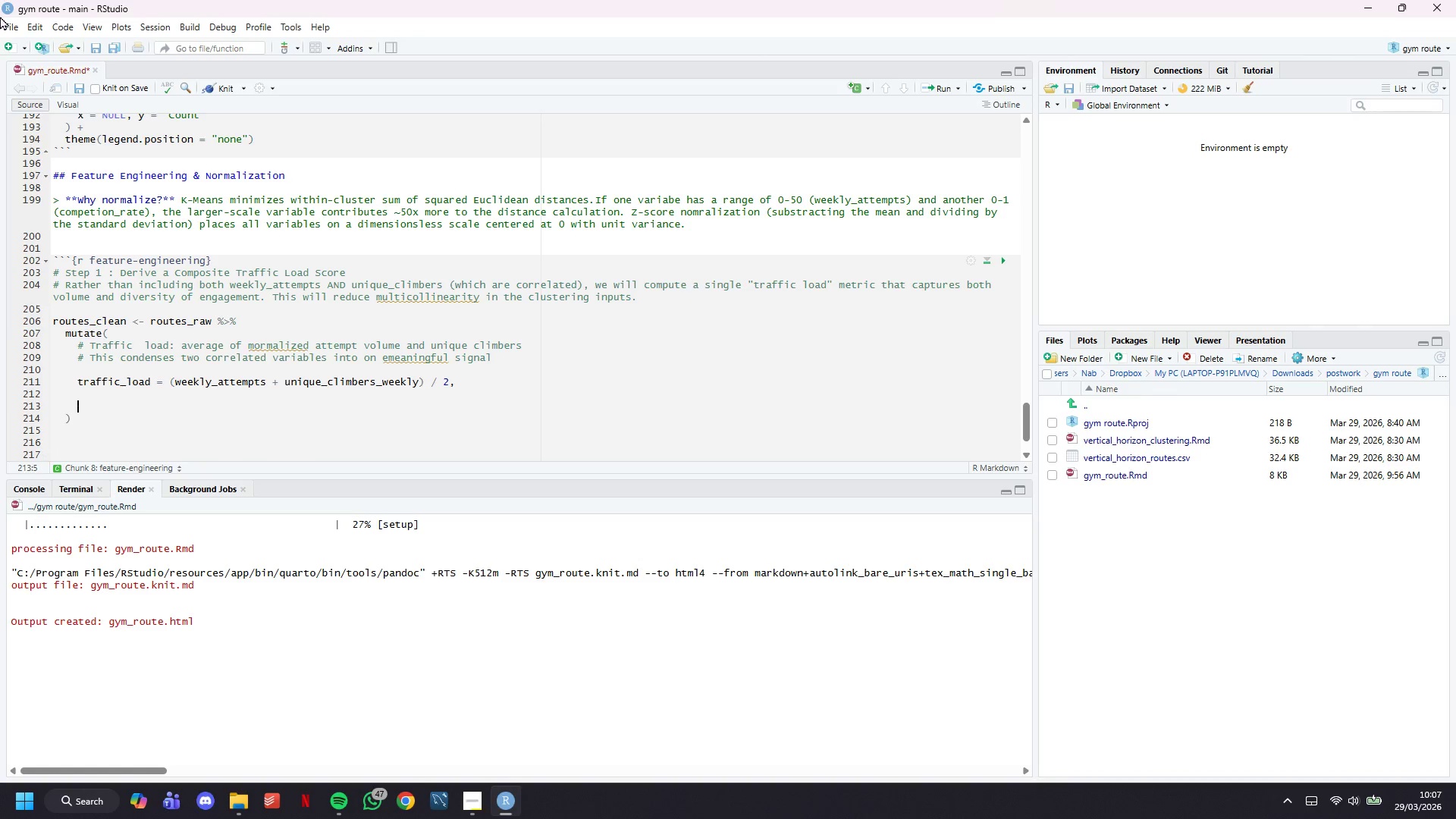 
key(Enter)
 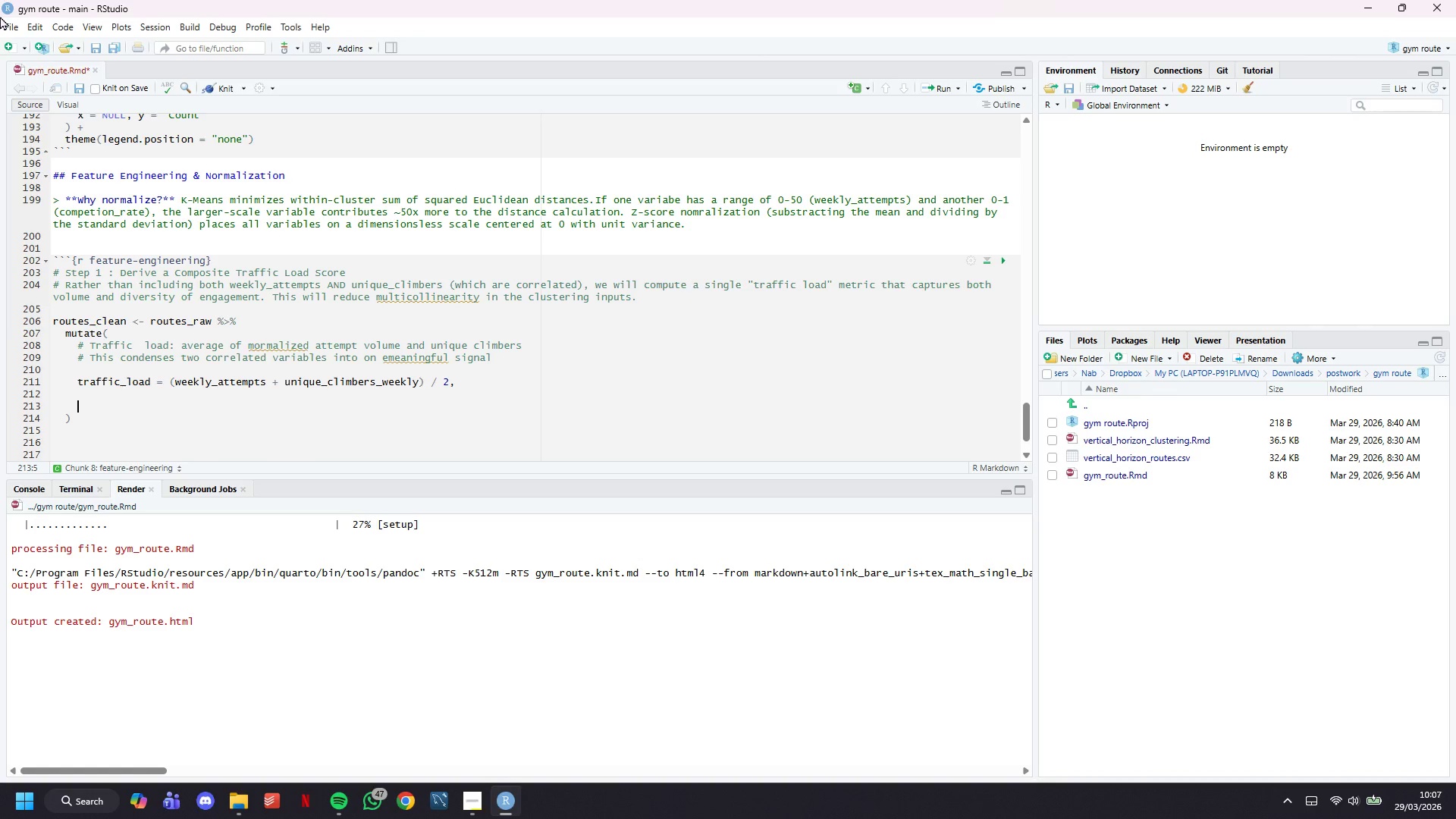 
type(# Freshness Score: inverse of days_since_reset, scaled 0-1)
 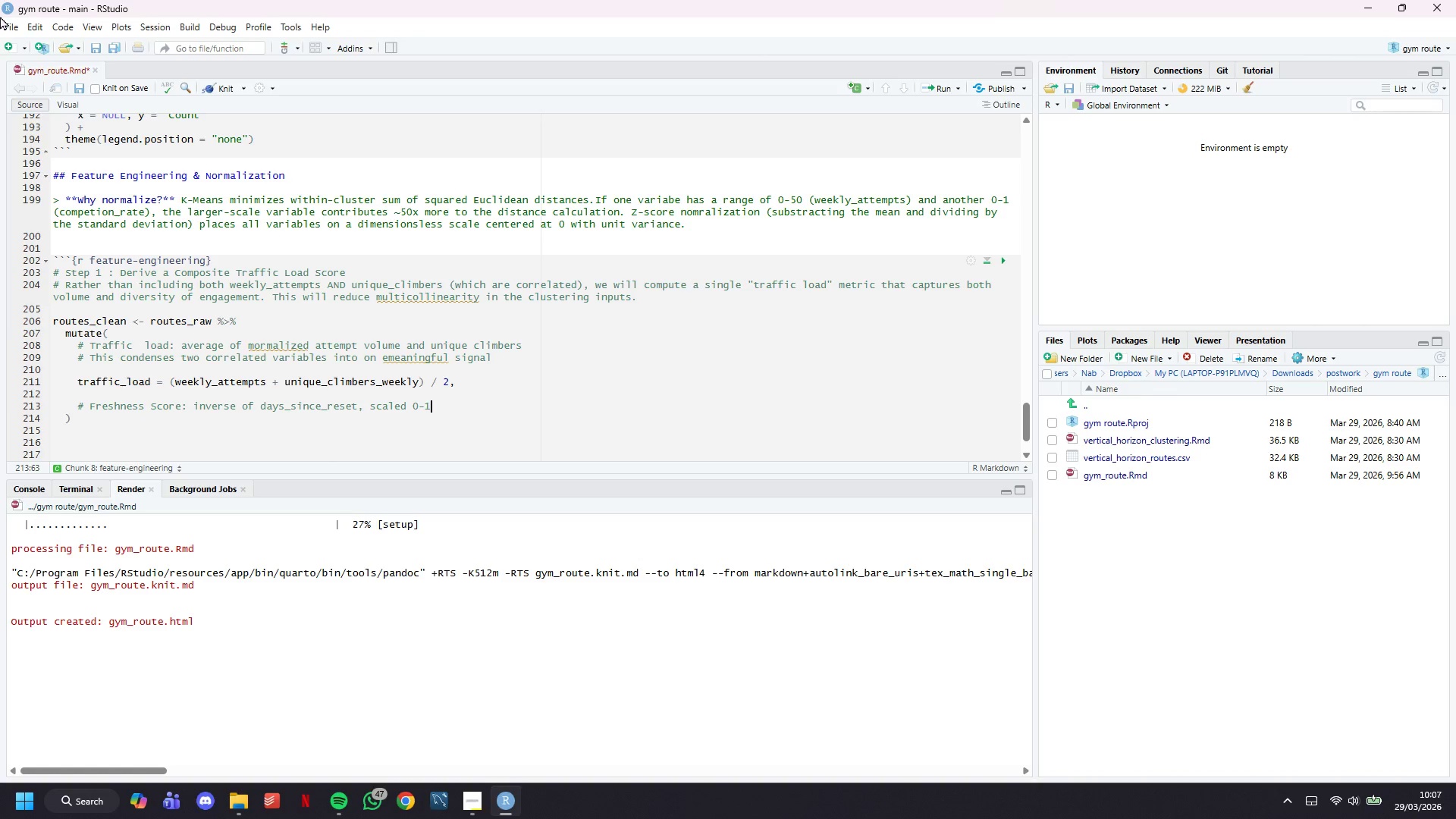 
key(Enter)
 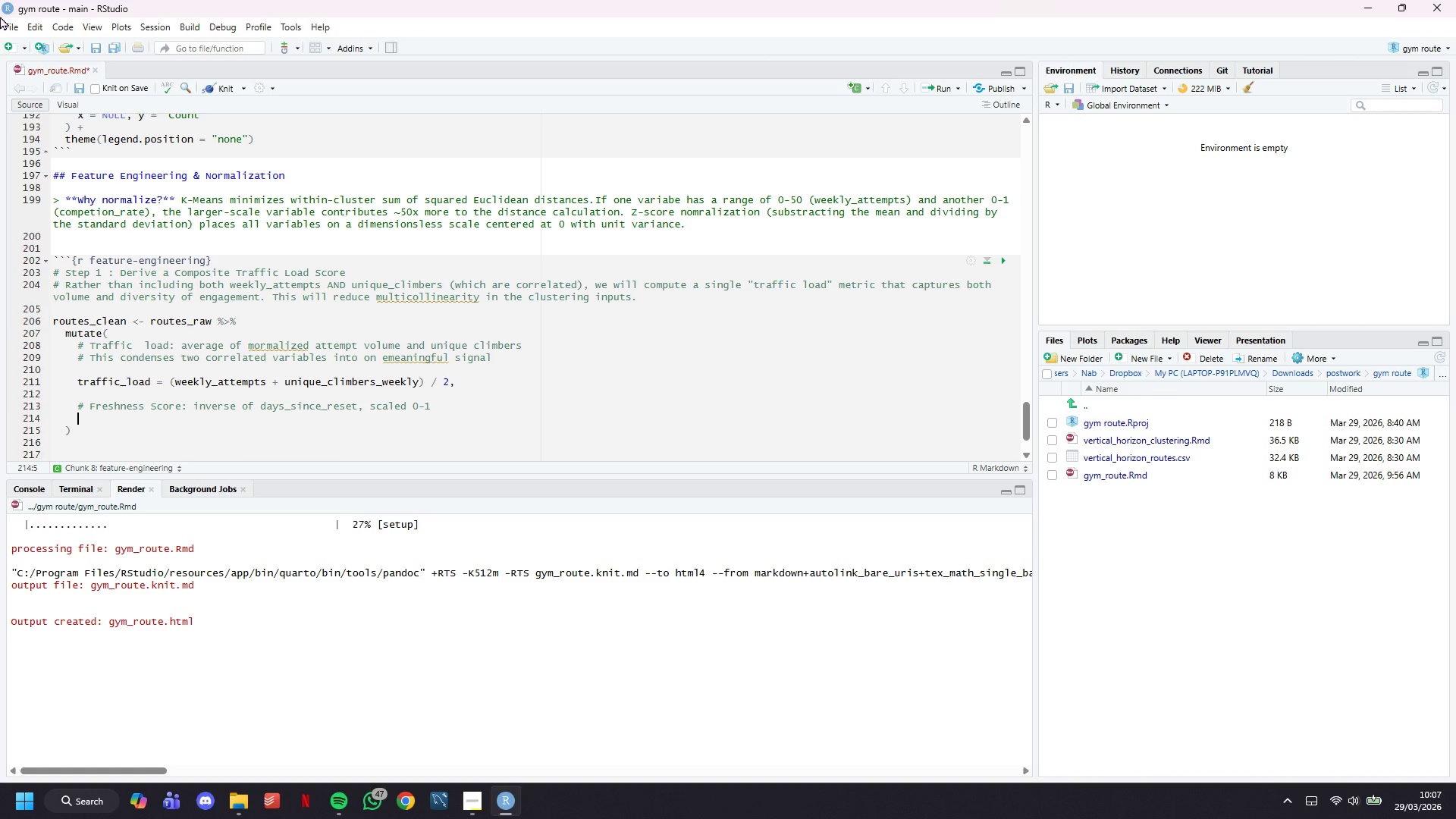 
type(# Routes reset yesterday get a score near 1.0; stake 6 )
key(Backspace)
type(-month routes near 0)
 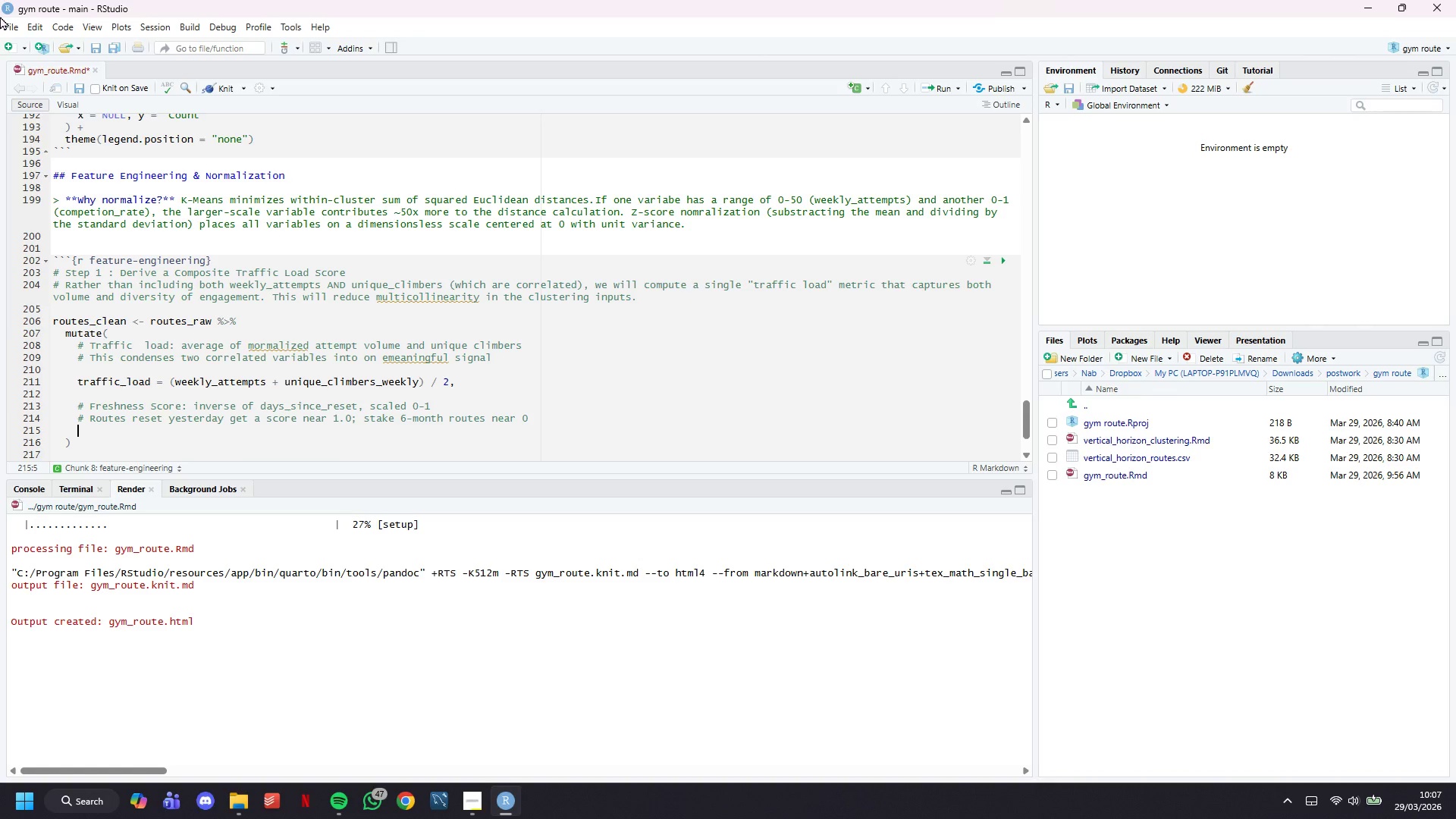 
key(Enter)
 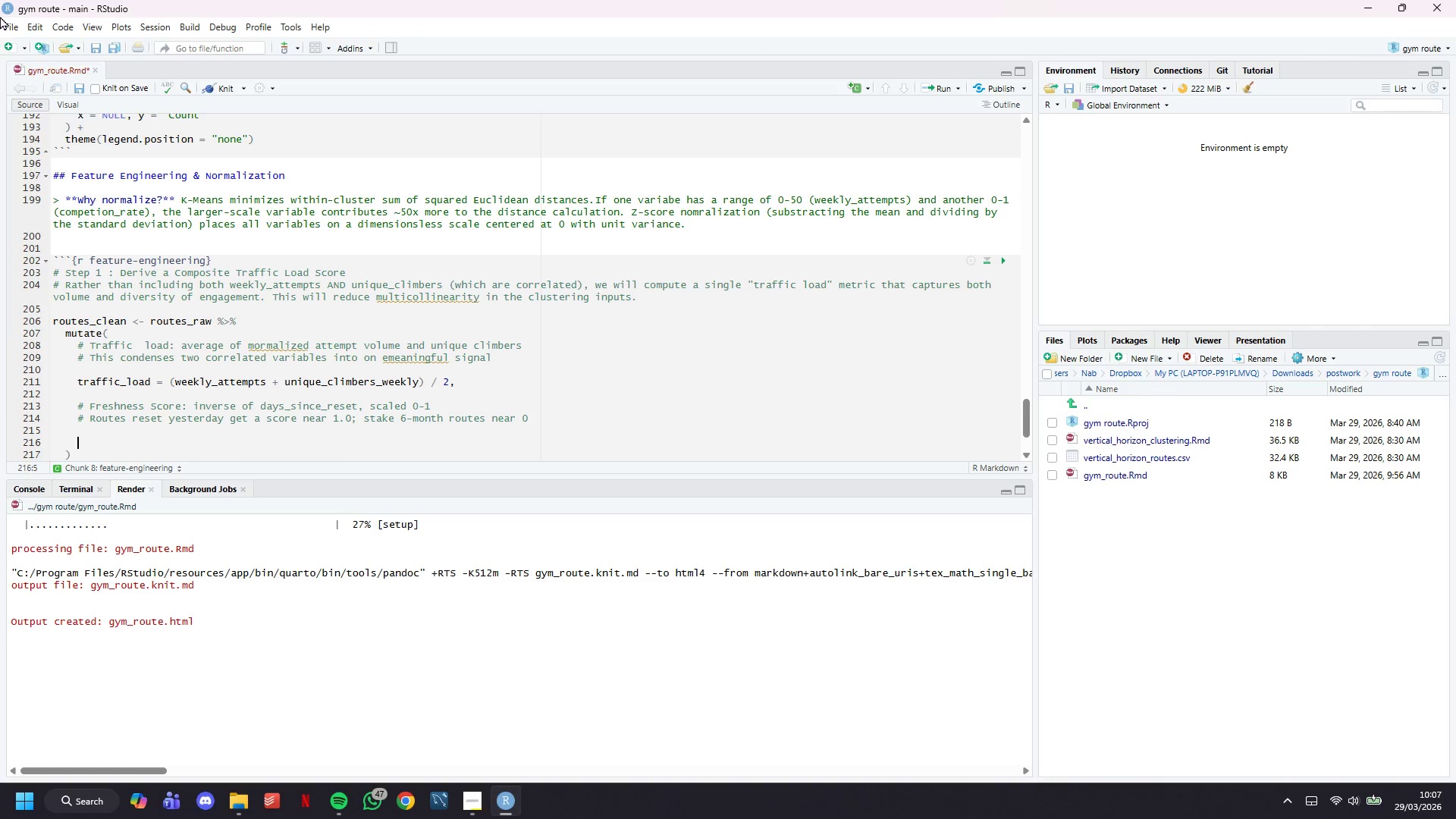 
key(Enter)
 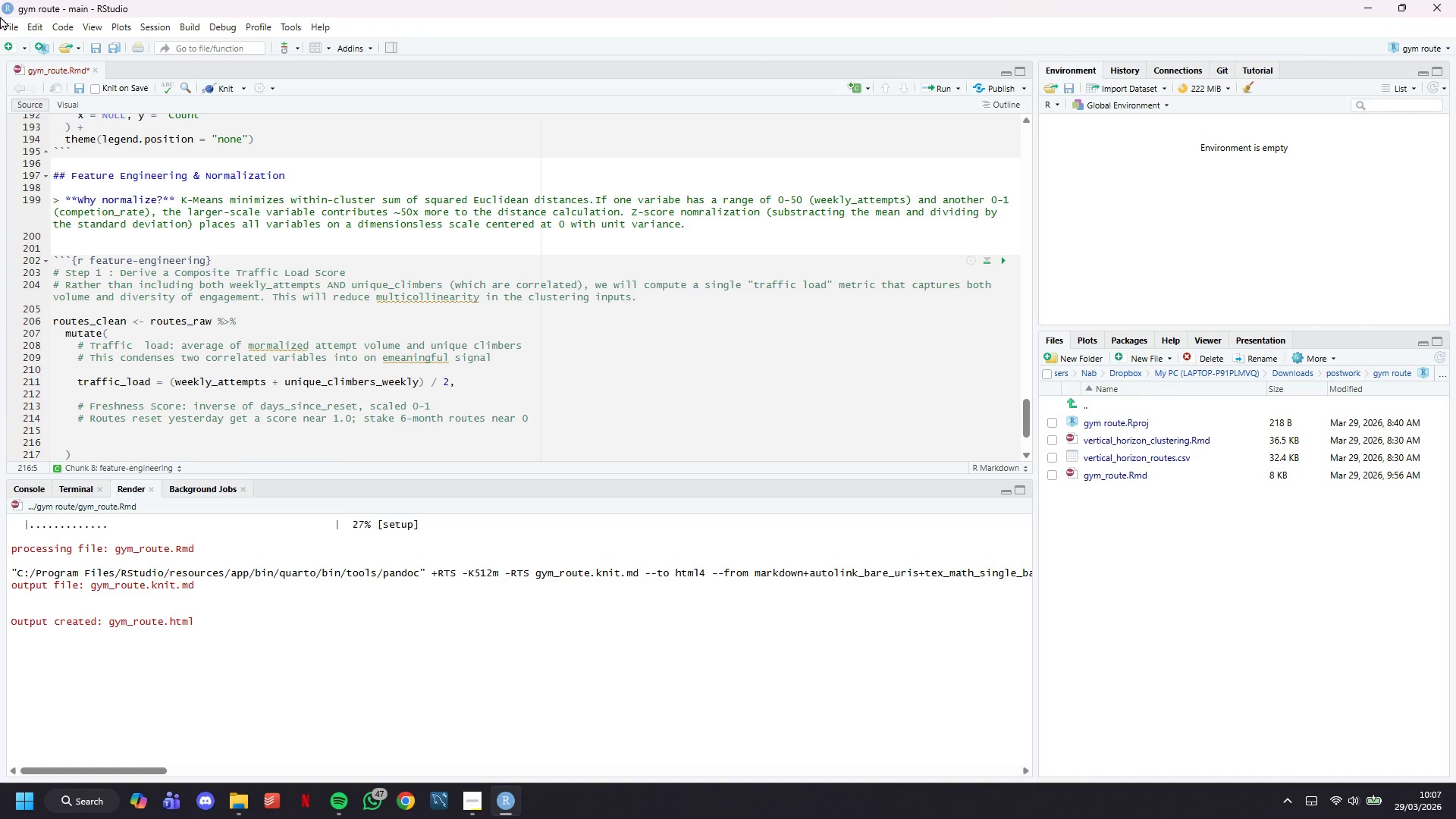 
type(freshness_score = 1 - (since()
key(Backspace)
key(Backspace)
key(Backspace)
key(Backspace)
key(Backspace)
key(Backspace)
type(days_since_reset / max(days_since_reset)
 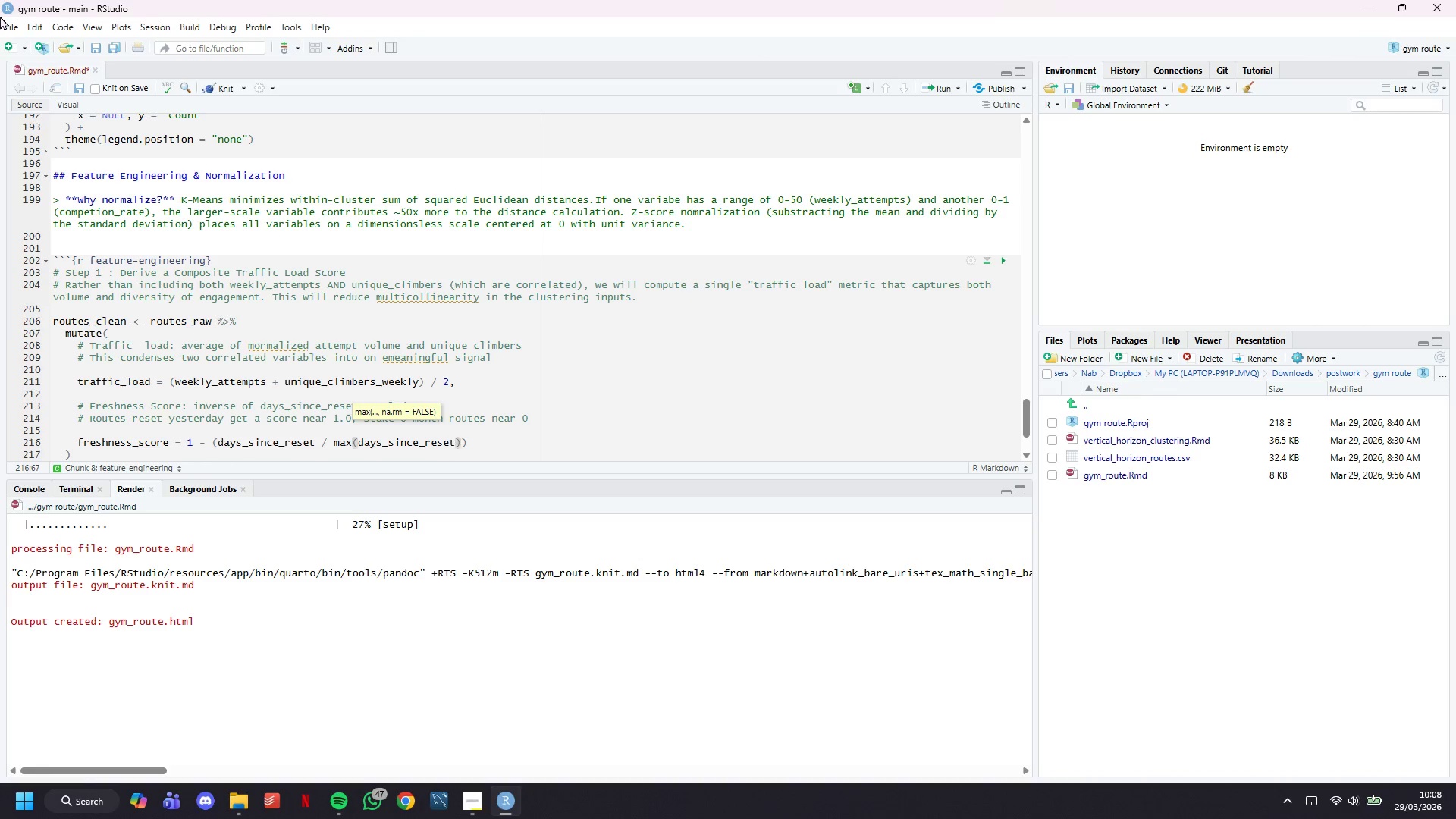 
key(ArrowRight)
 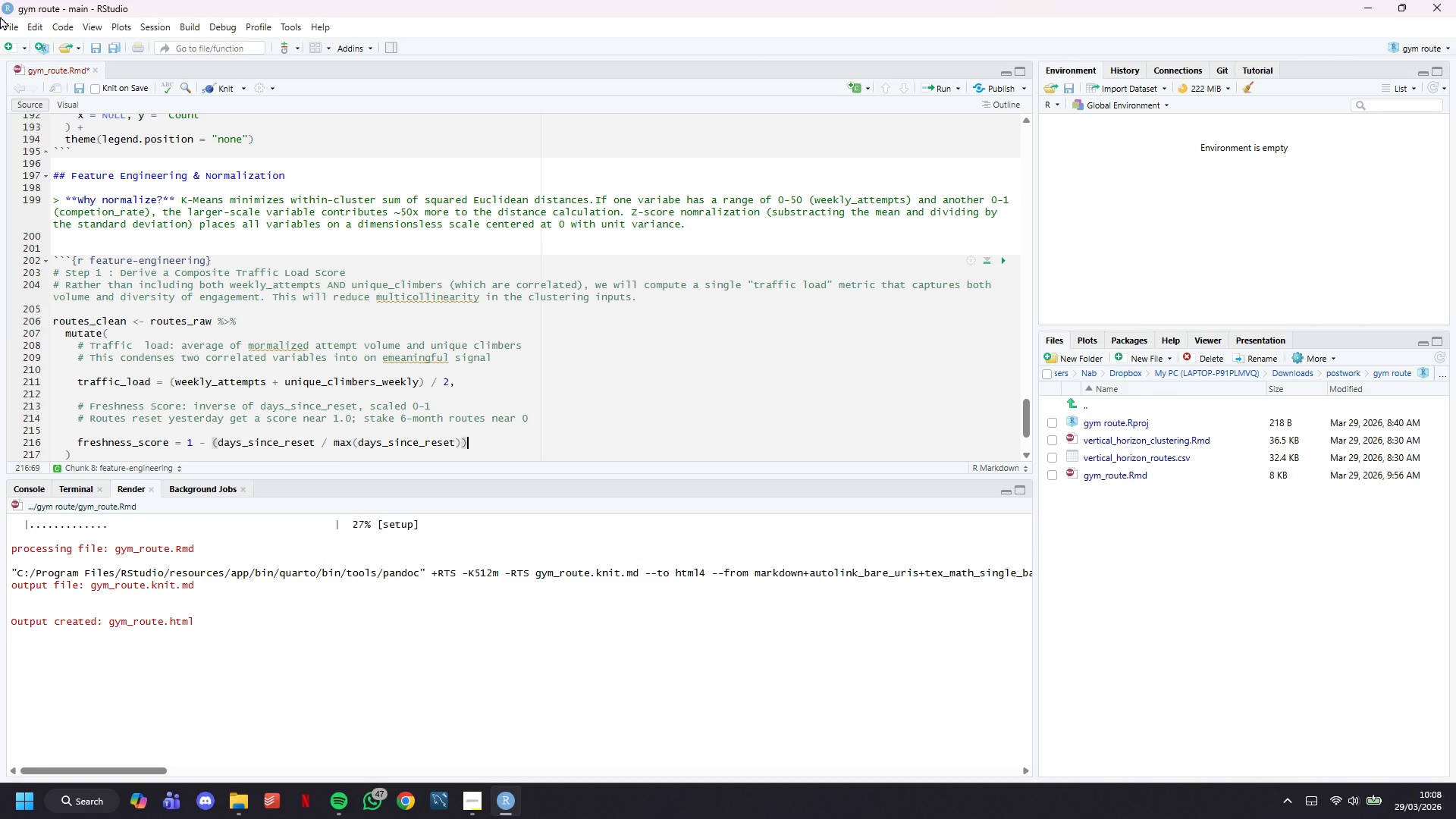 
key(ArrowRight)
 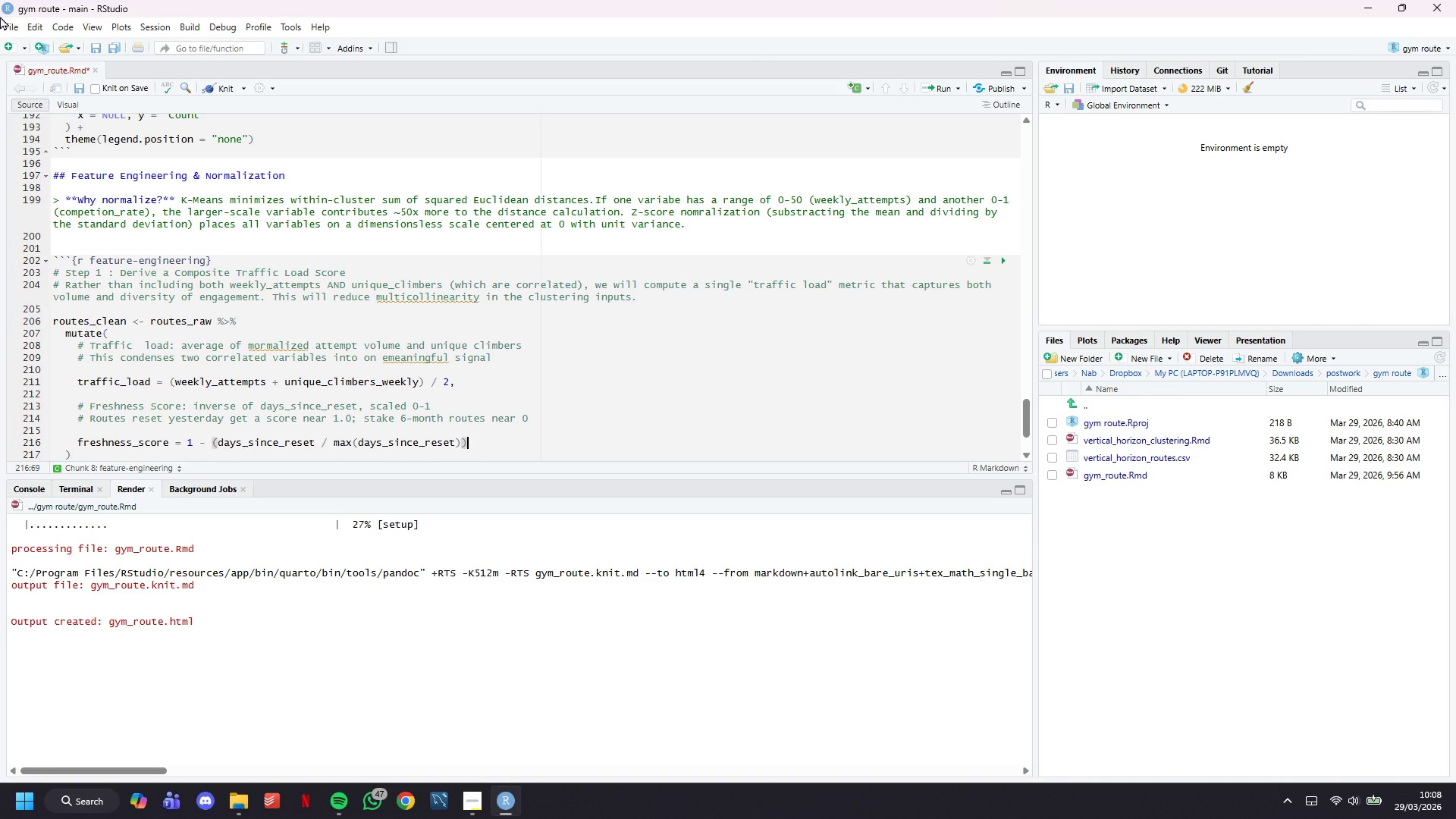 
key(Comma)
 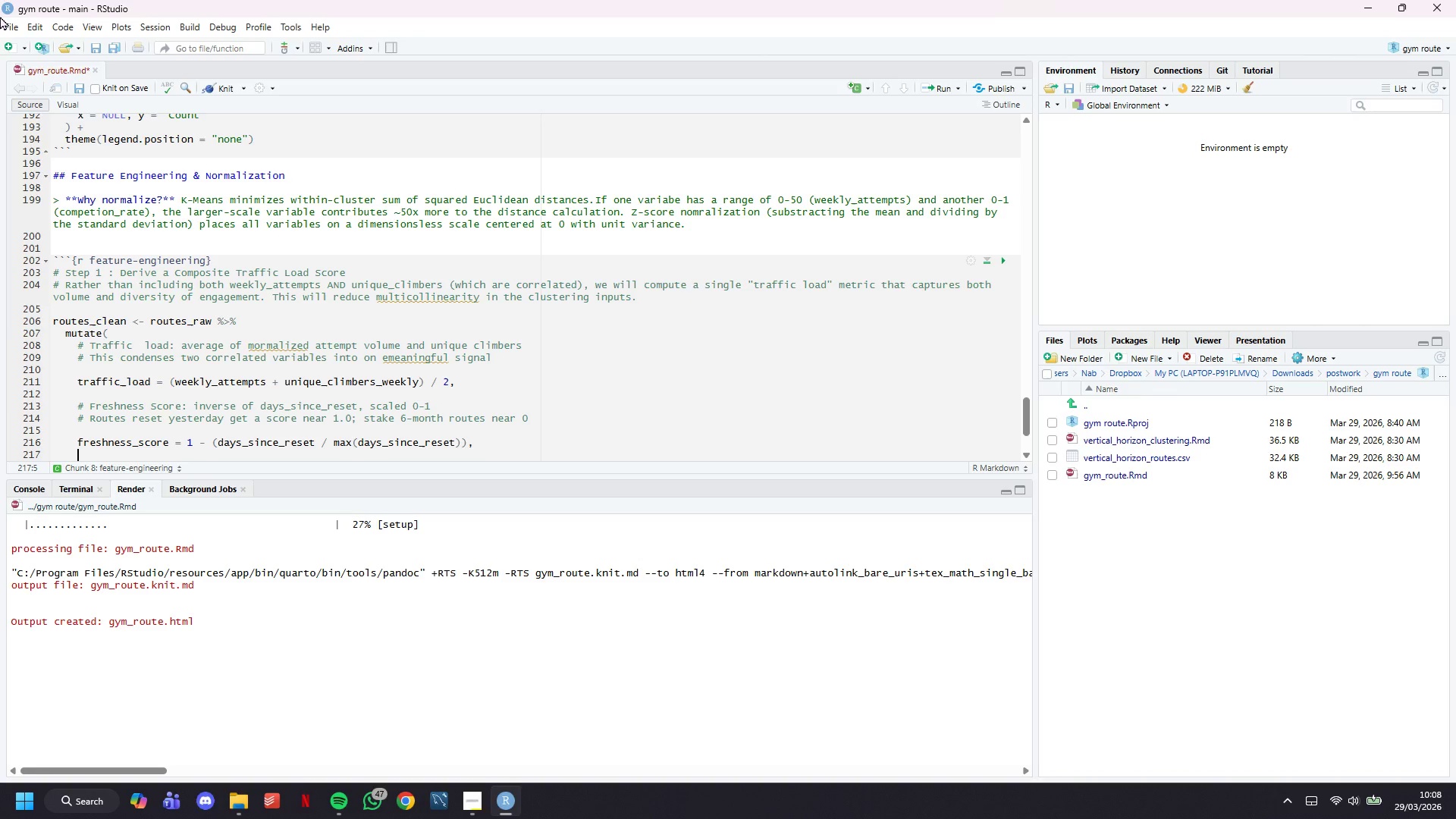 
key(Enter)
 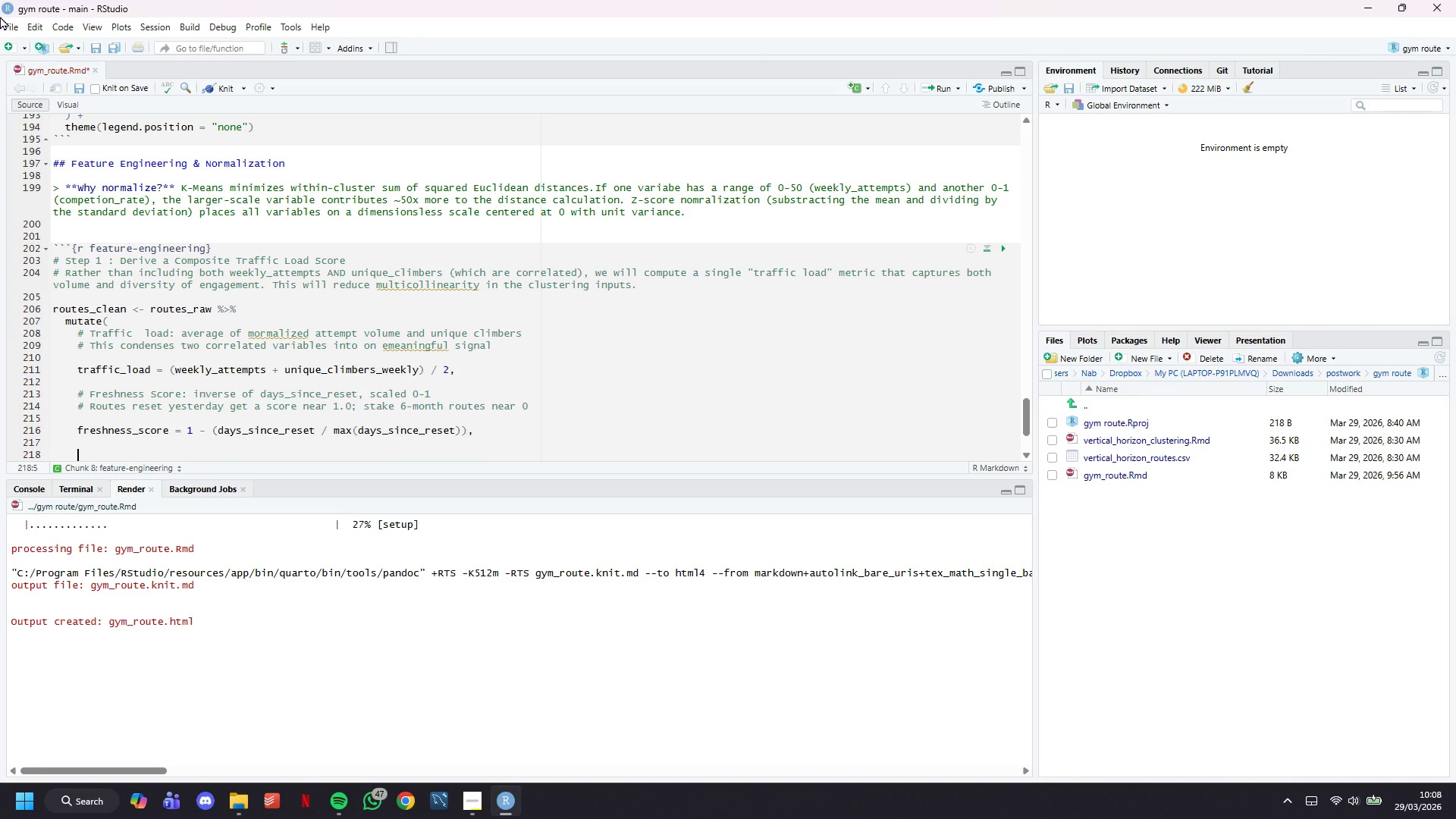 
key(Enter)
 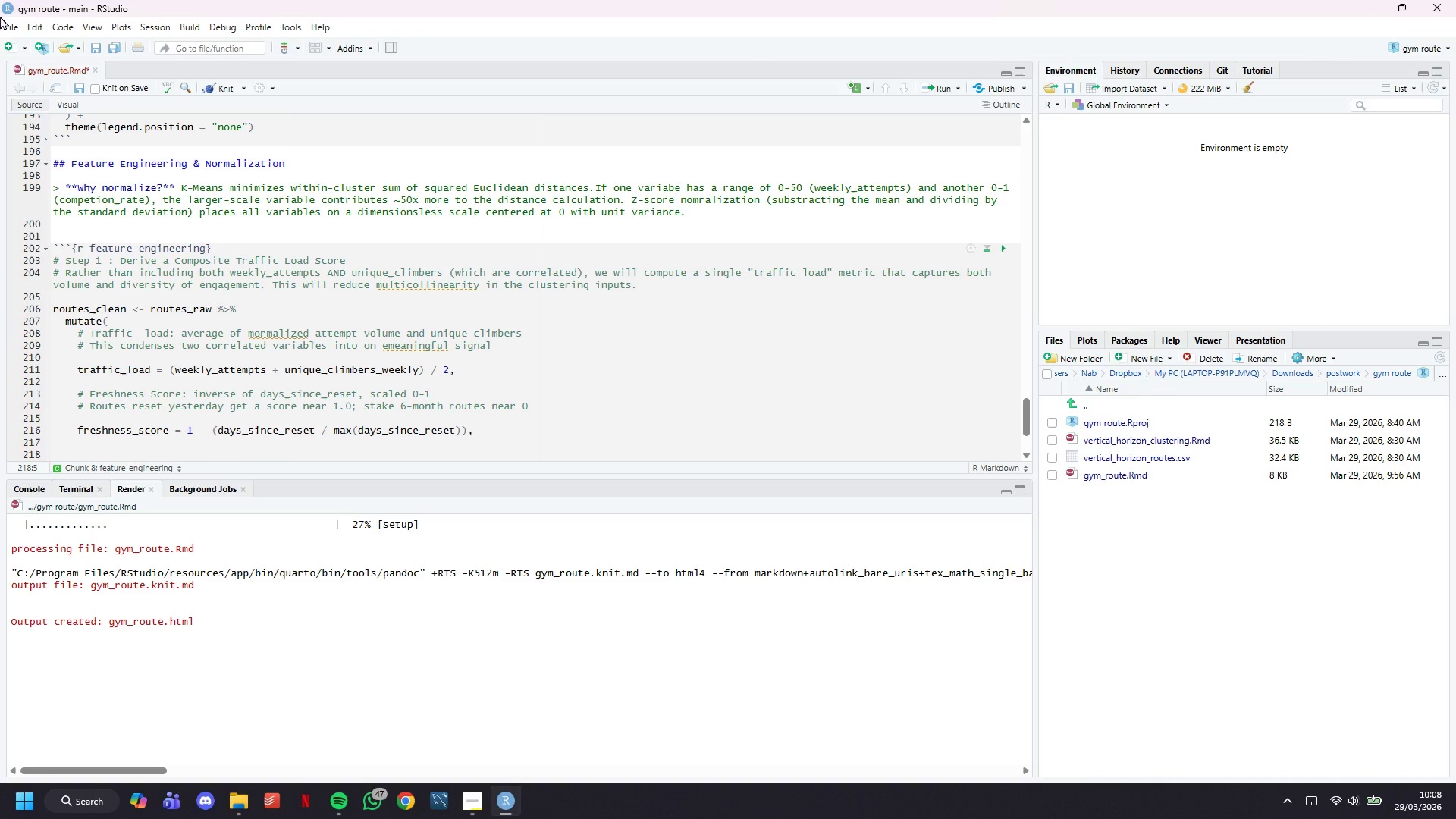 
type(# Route Age Category (for labeling / EDA  not used in clusteromg)
key(Backspace)
key(Backspace)
key(Backspace)
type(ing)
 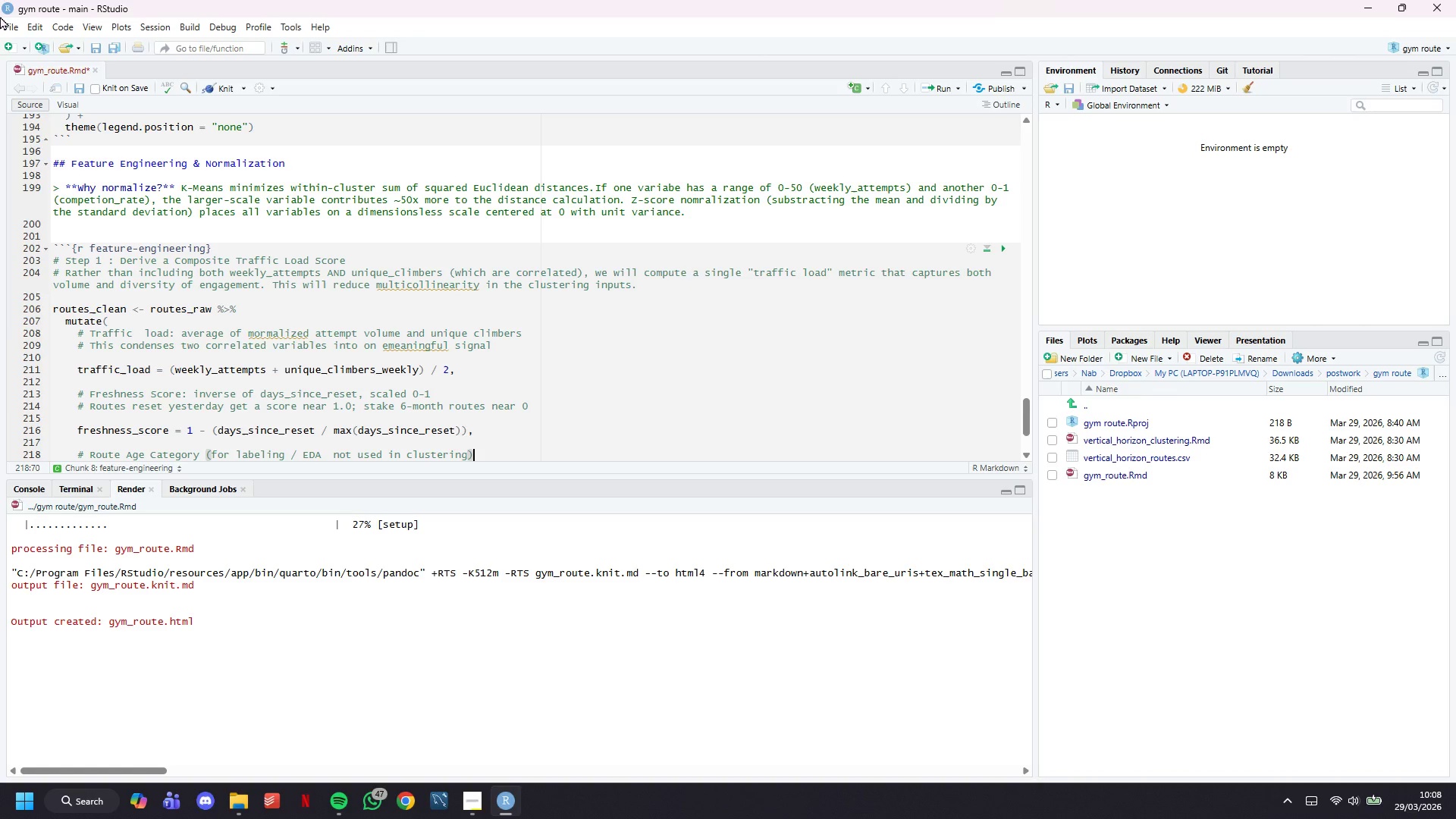 
 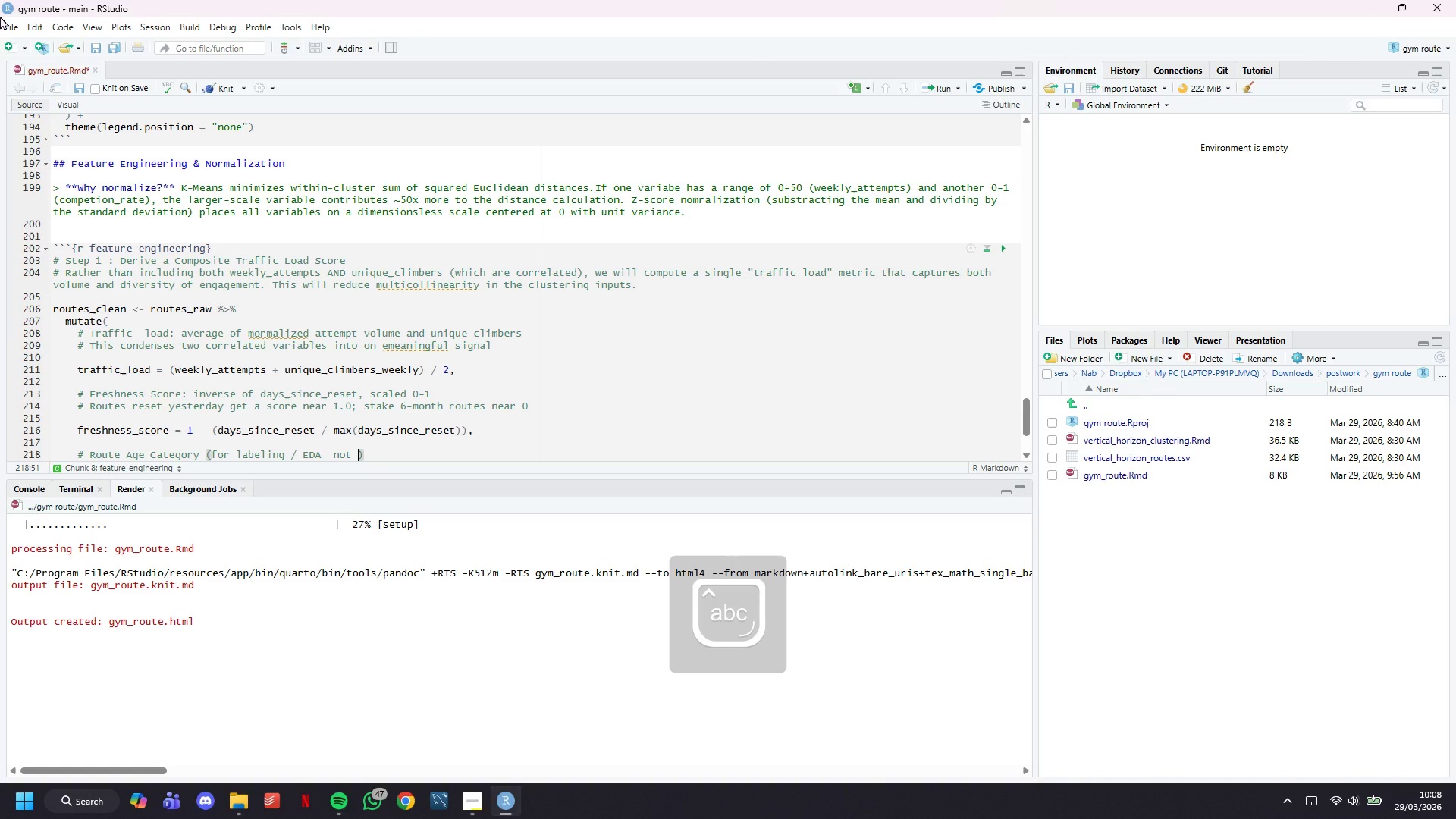 
key(ArrowRight)
 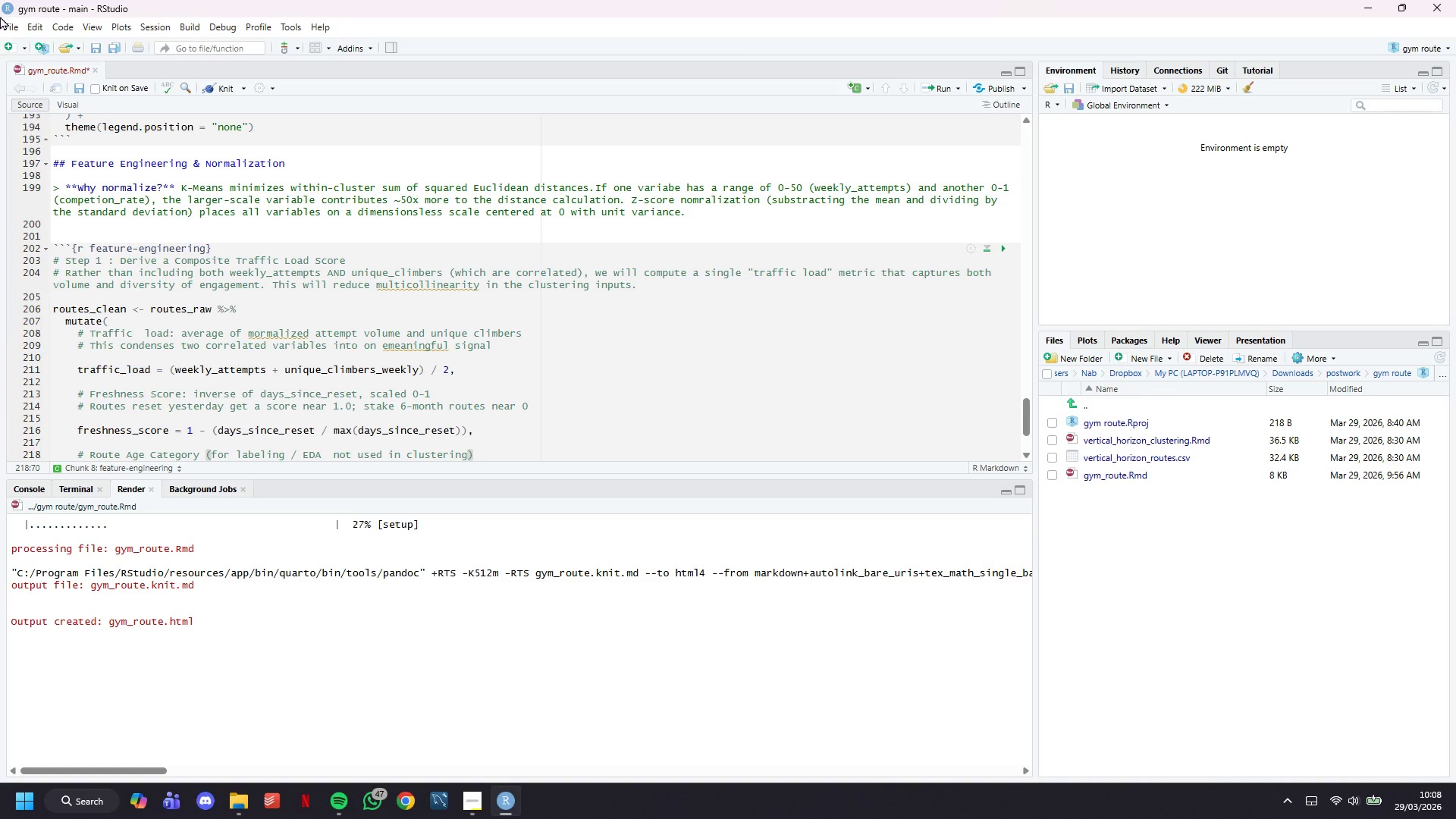 
key(Enter)
 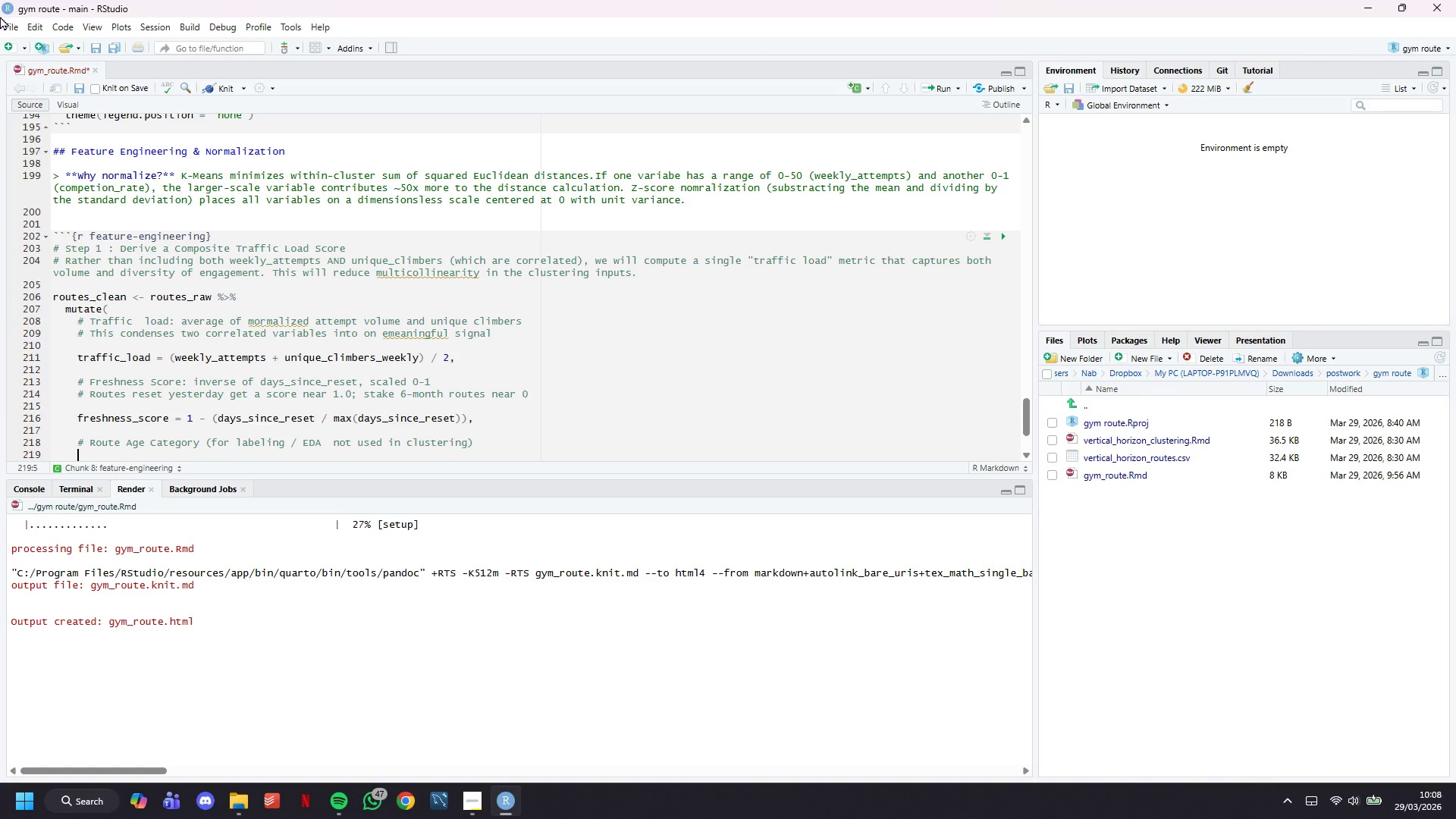 
key(Enter)
 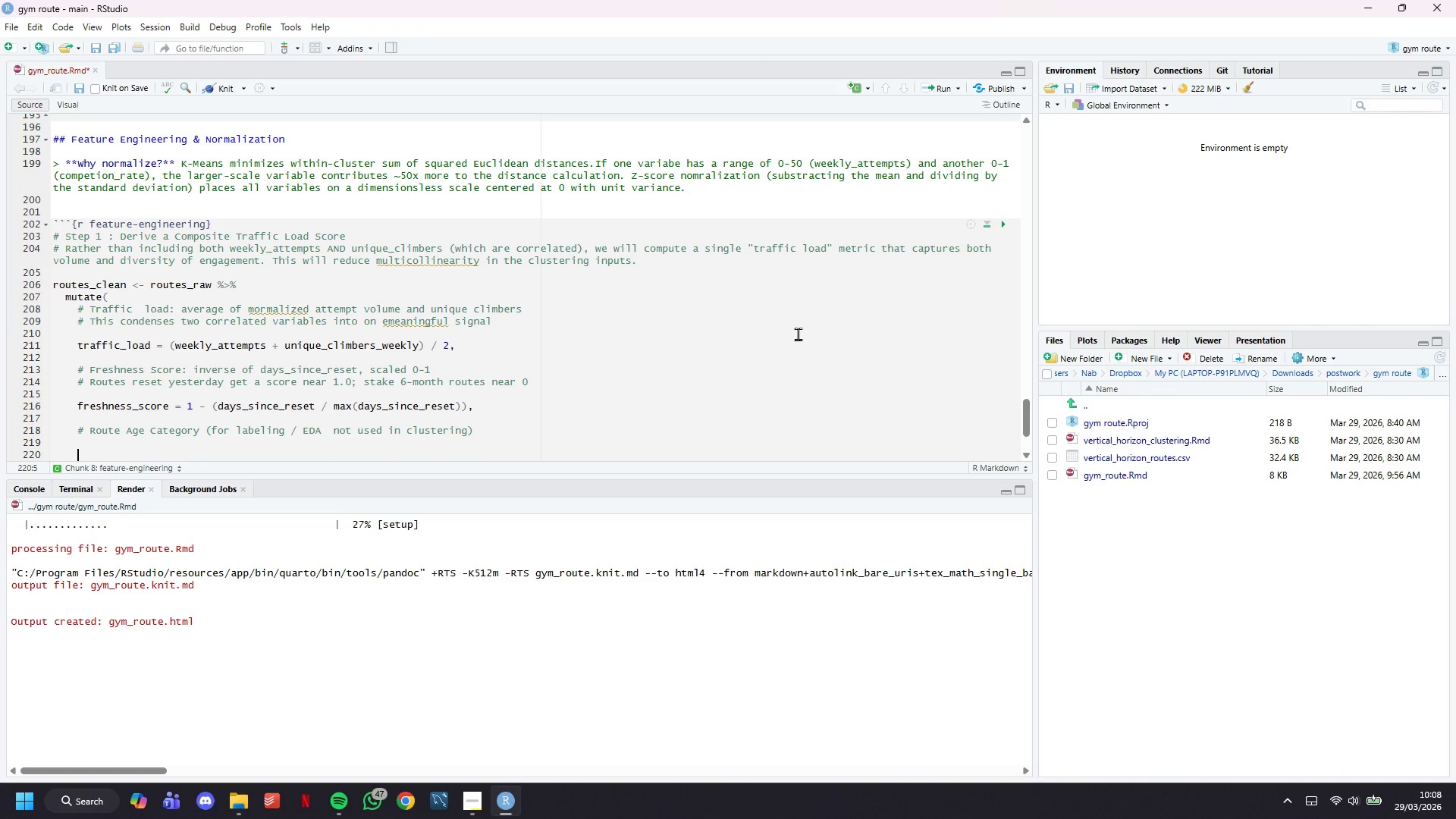 
key(A)
 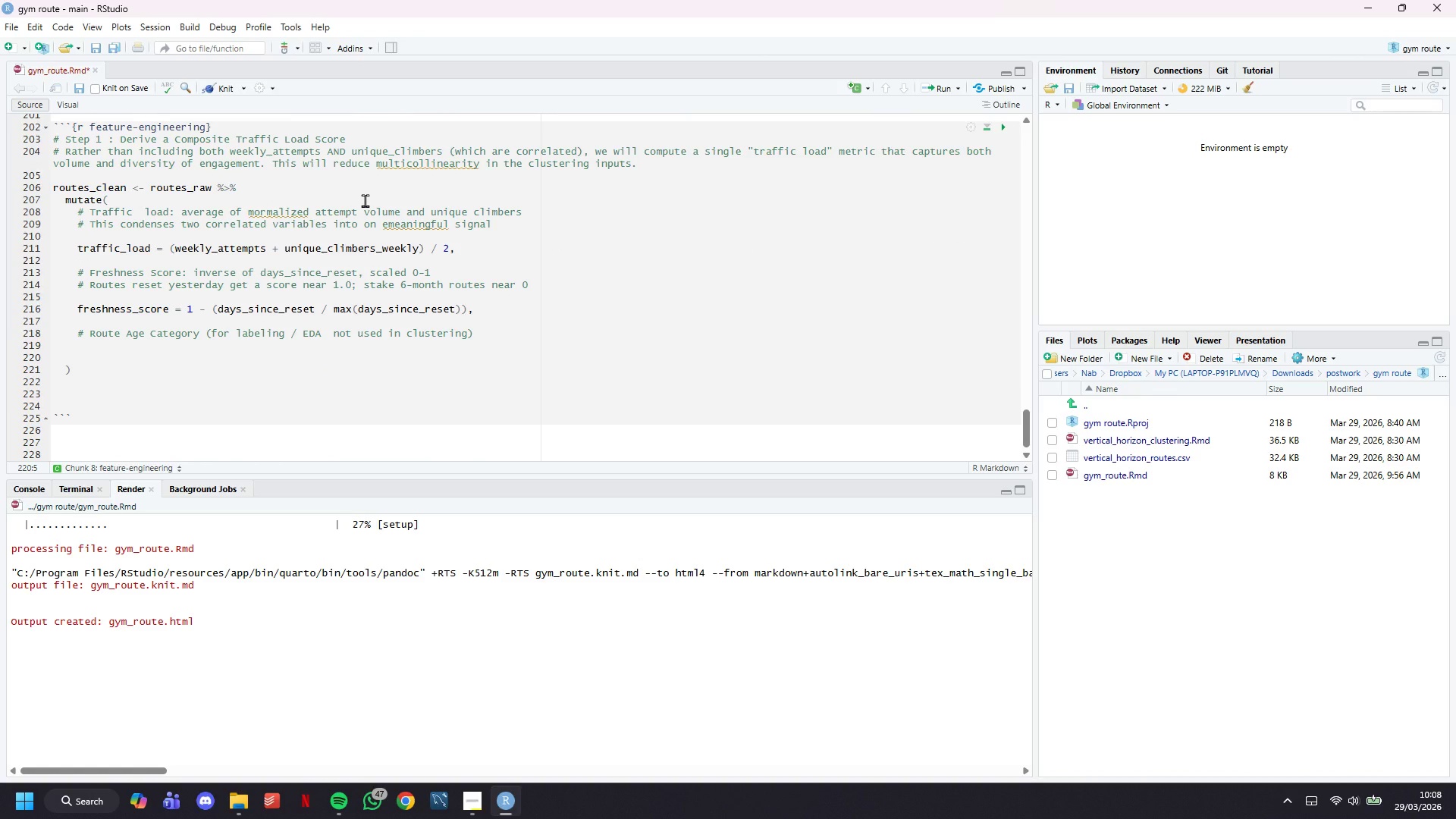 
scroll: coordinate [365, 201], scroll_direction: down, amount: 6.0
 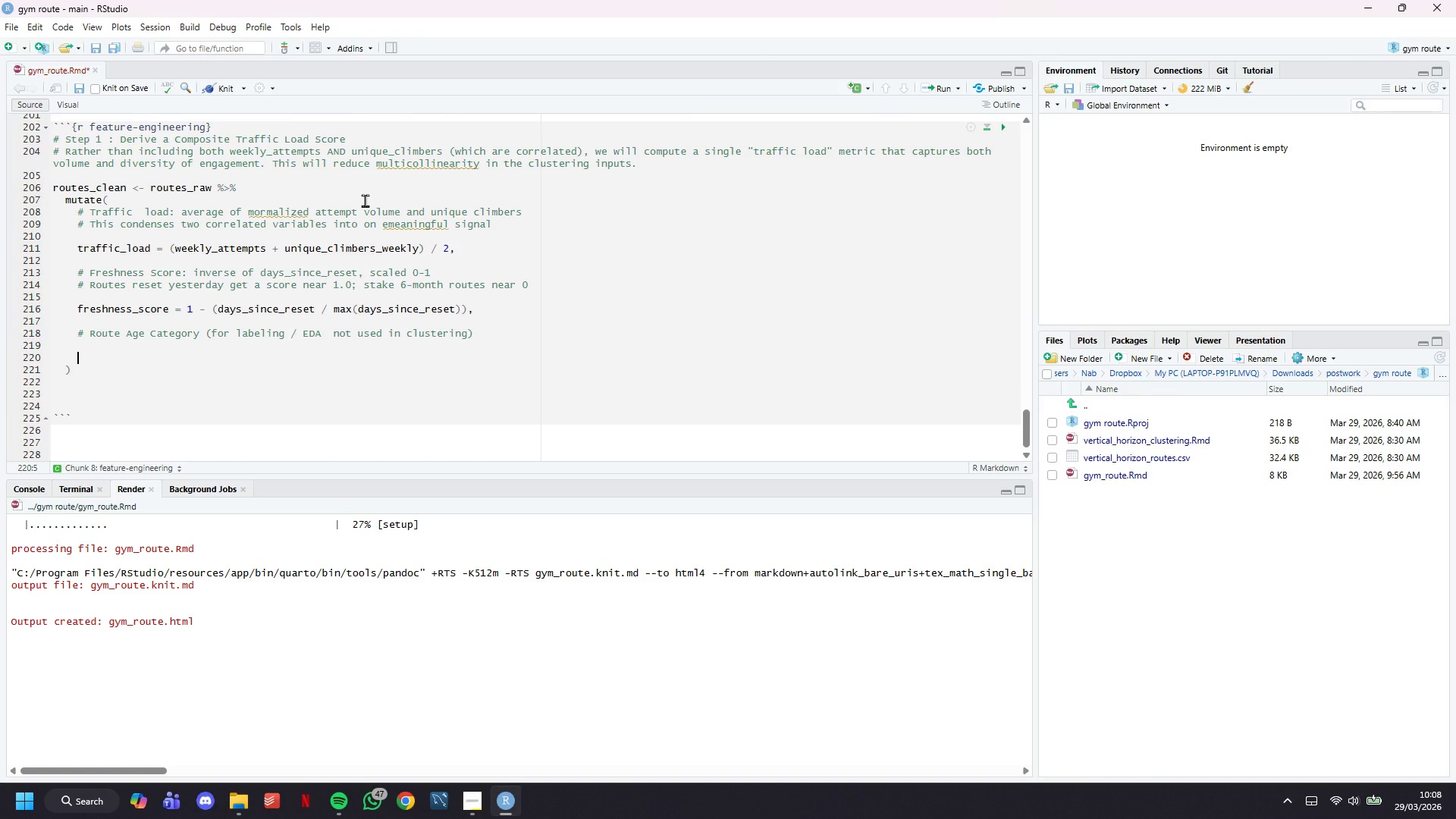 
type(ge_category = case_when()
 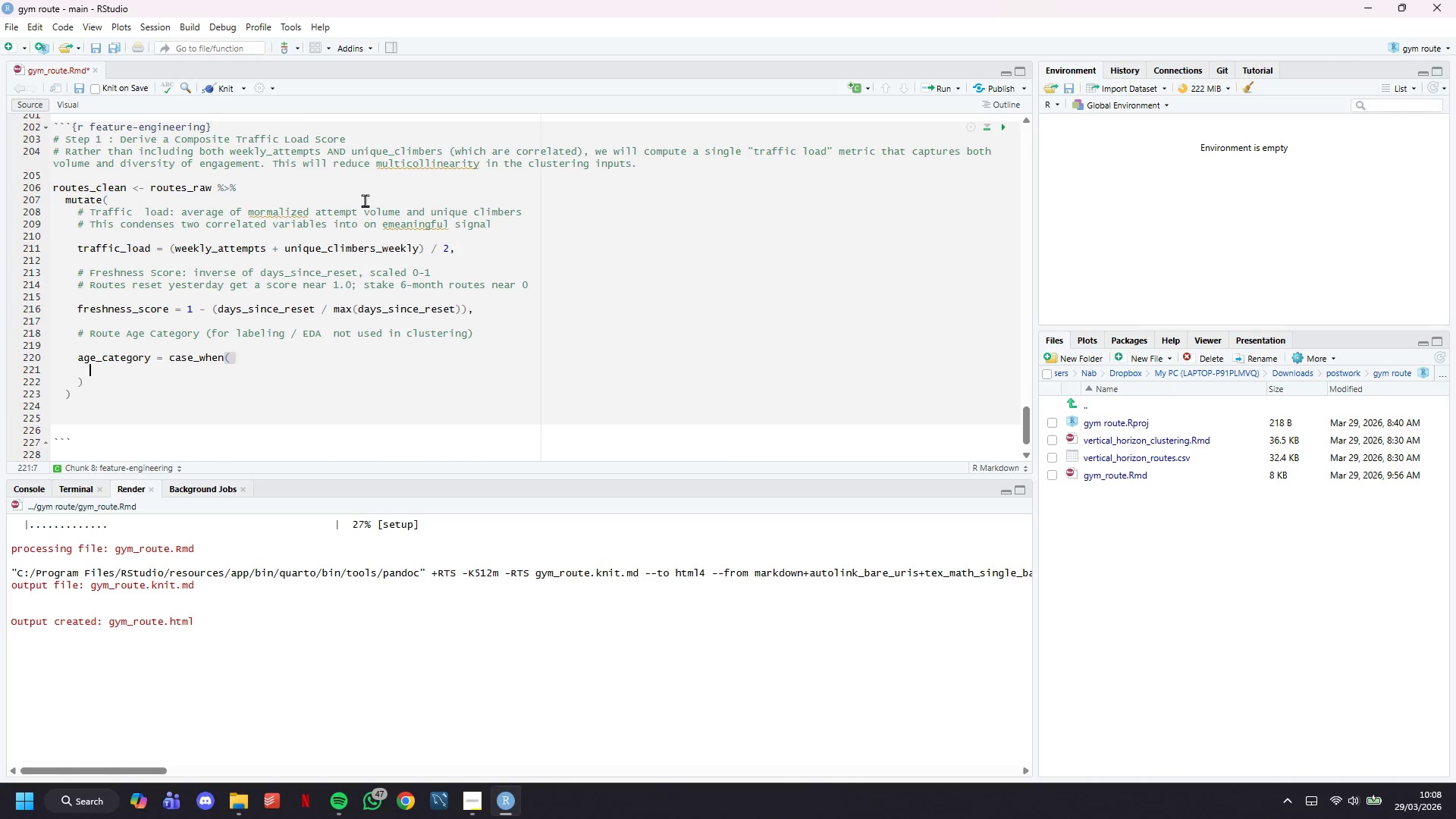 
key(Enter)
 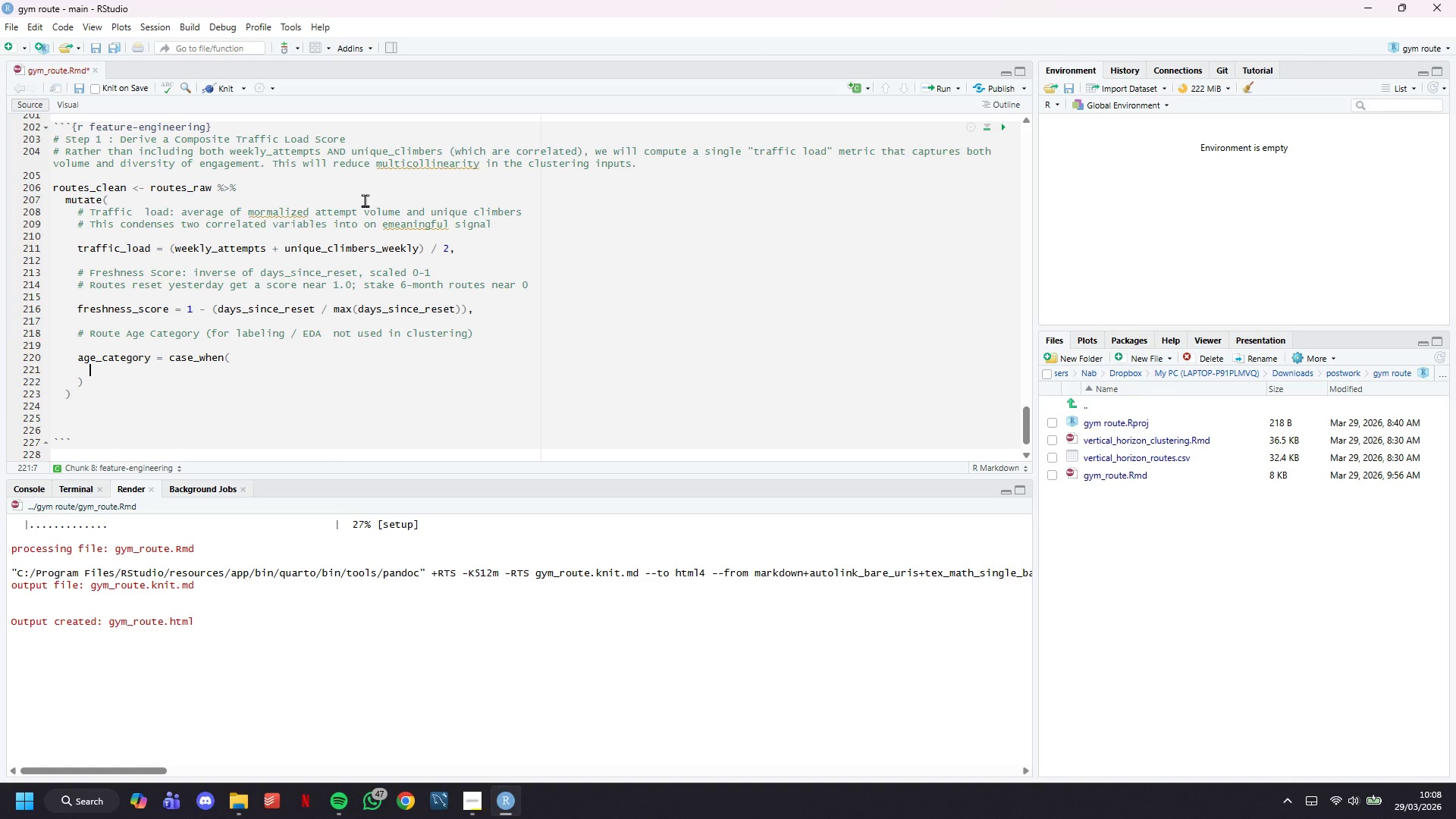 
wait(9.48)
 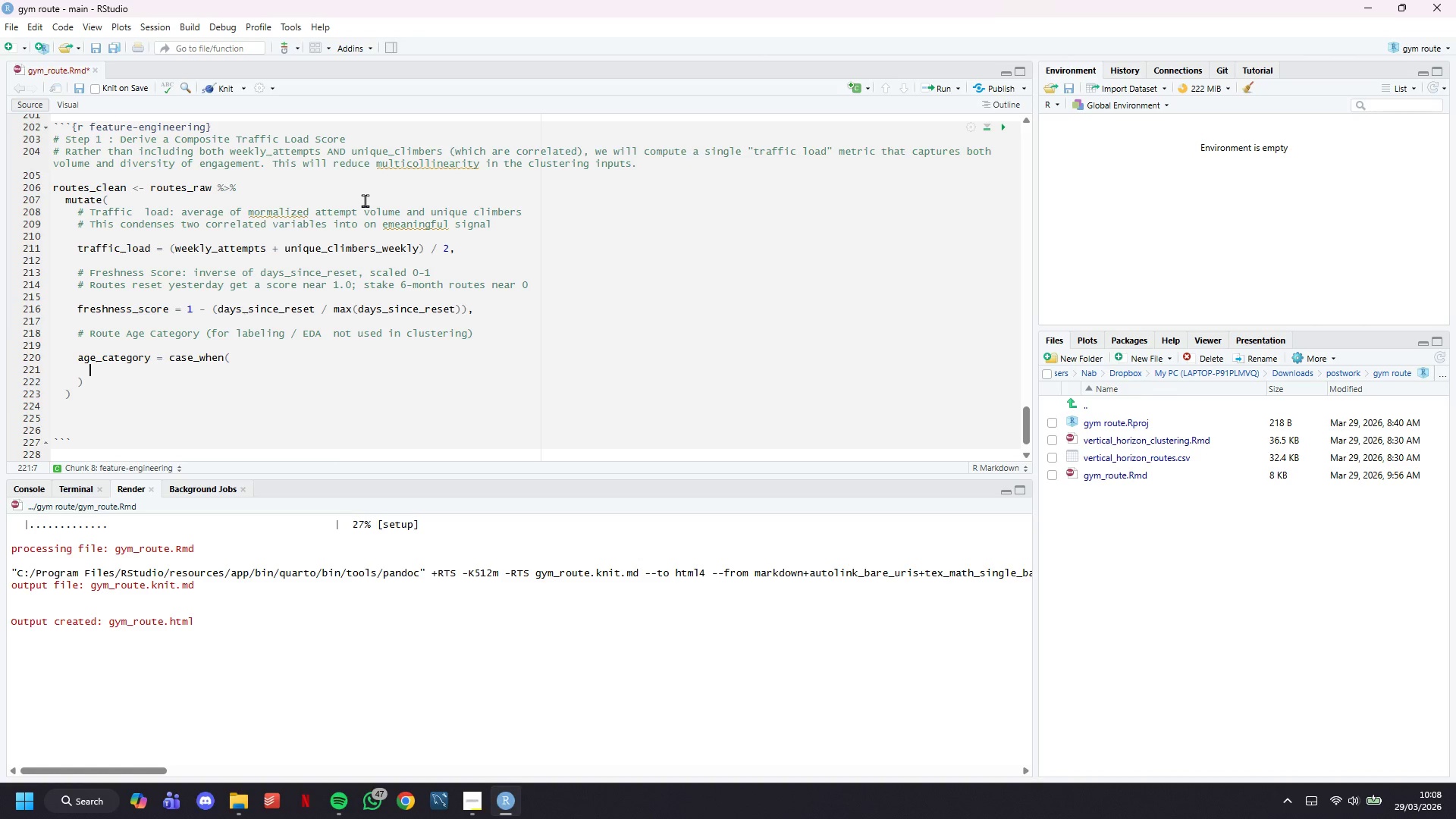 
type(days_since_reset <-)
key(Backspace)
type(= 30 ~ "Fresdh ()
 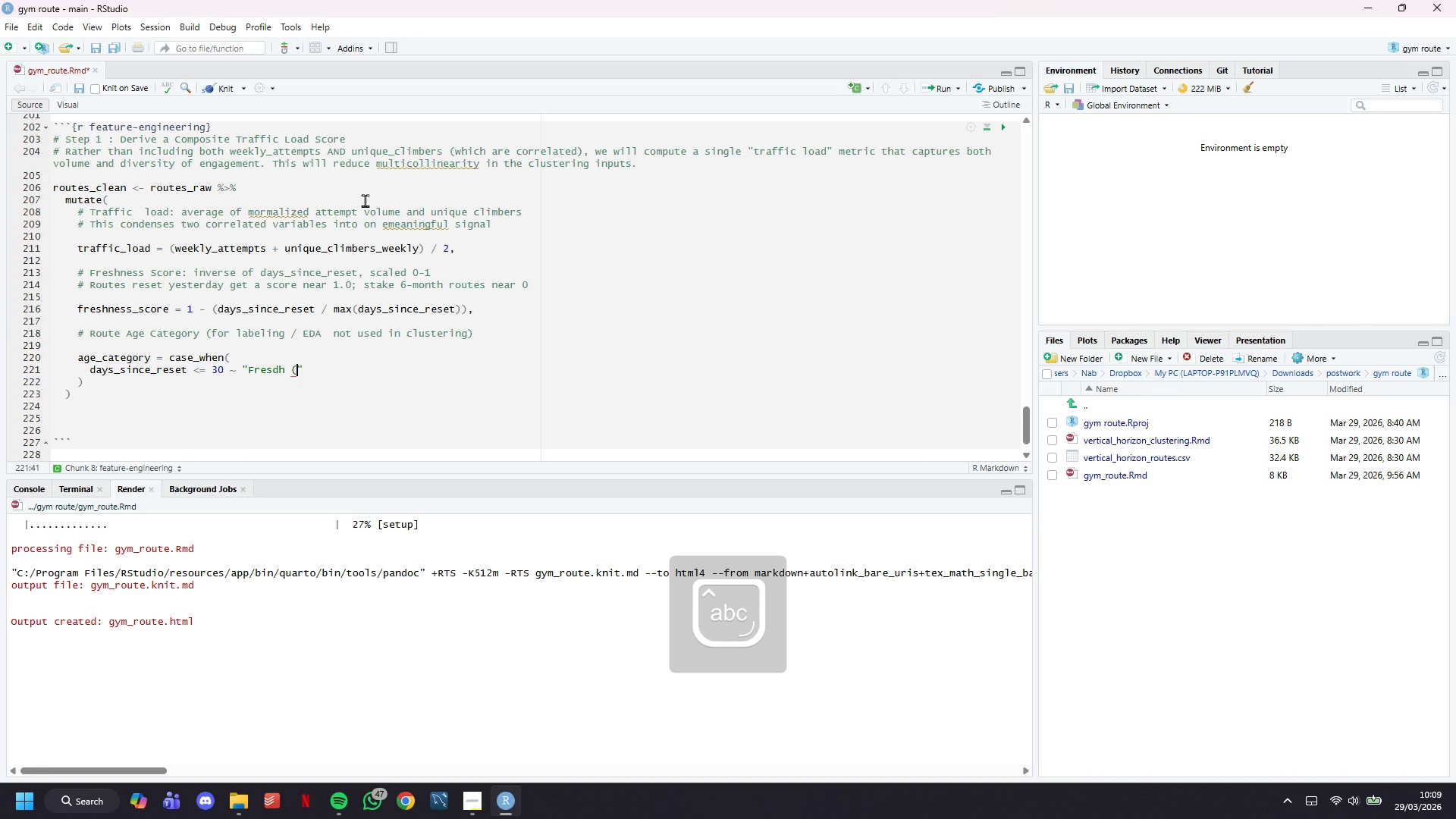 
key(ArrowLeft)
 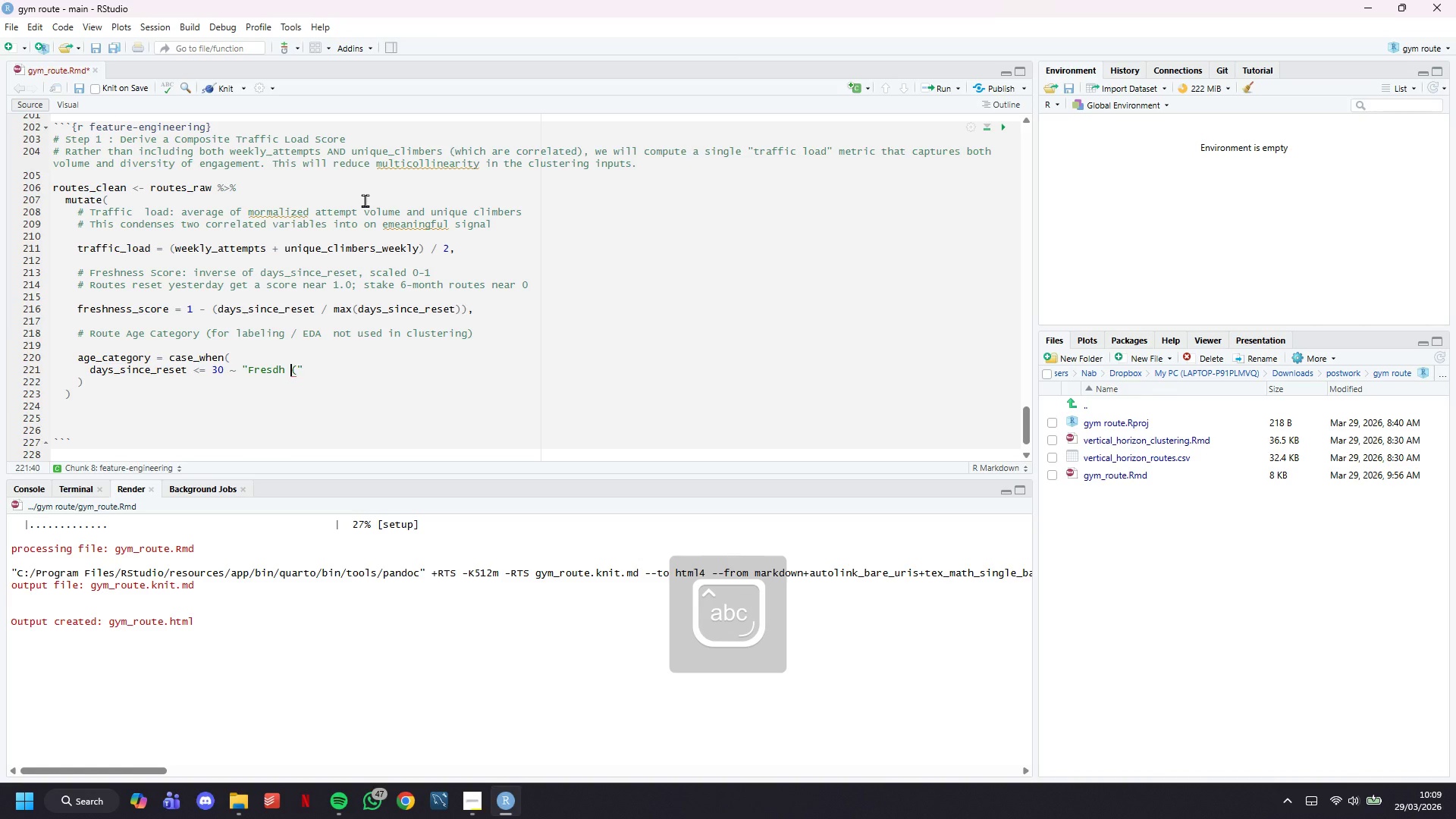 
key(ArrowLeft)
 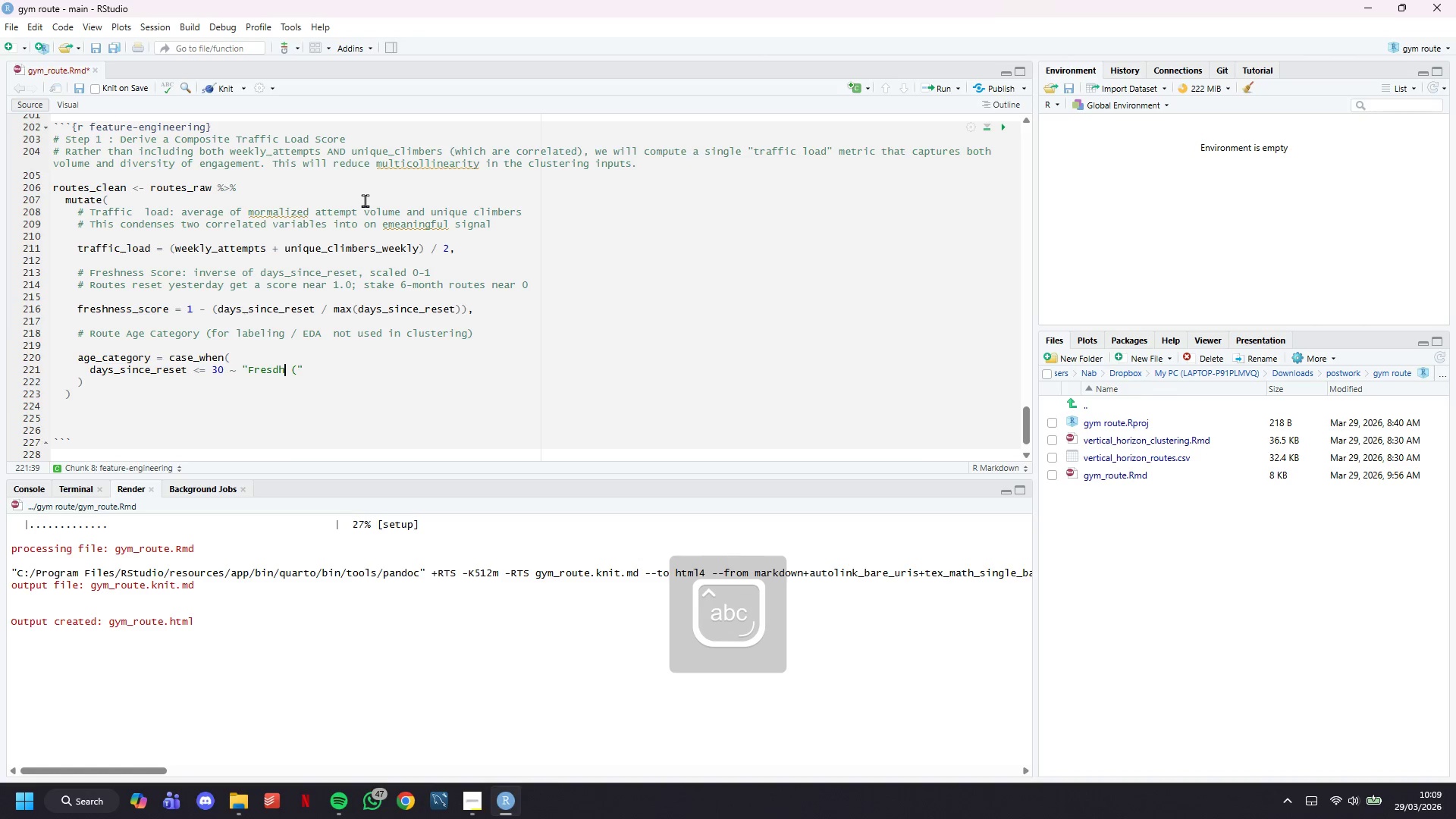 
key(ArrowLeft)
 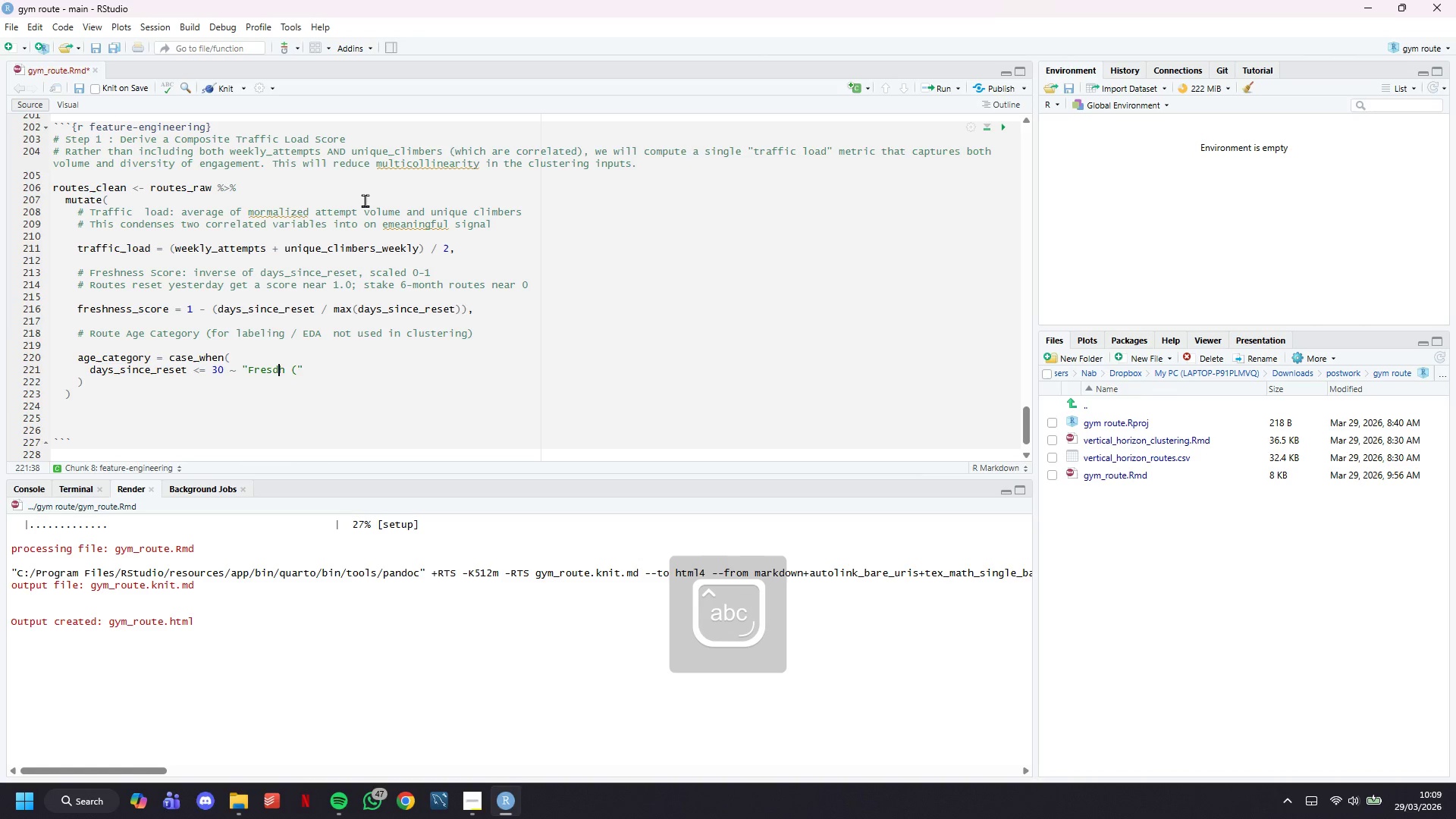 
key(ArrowLeft)
 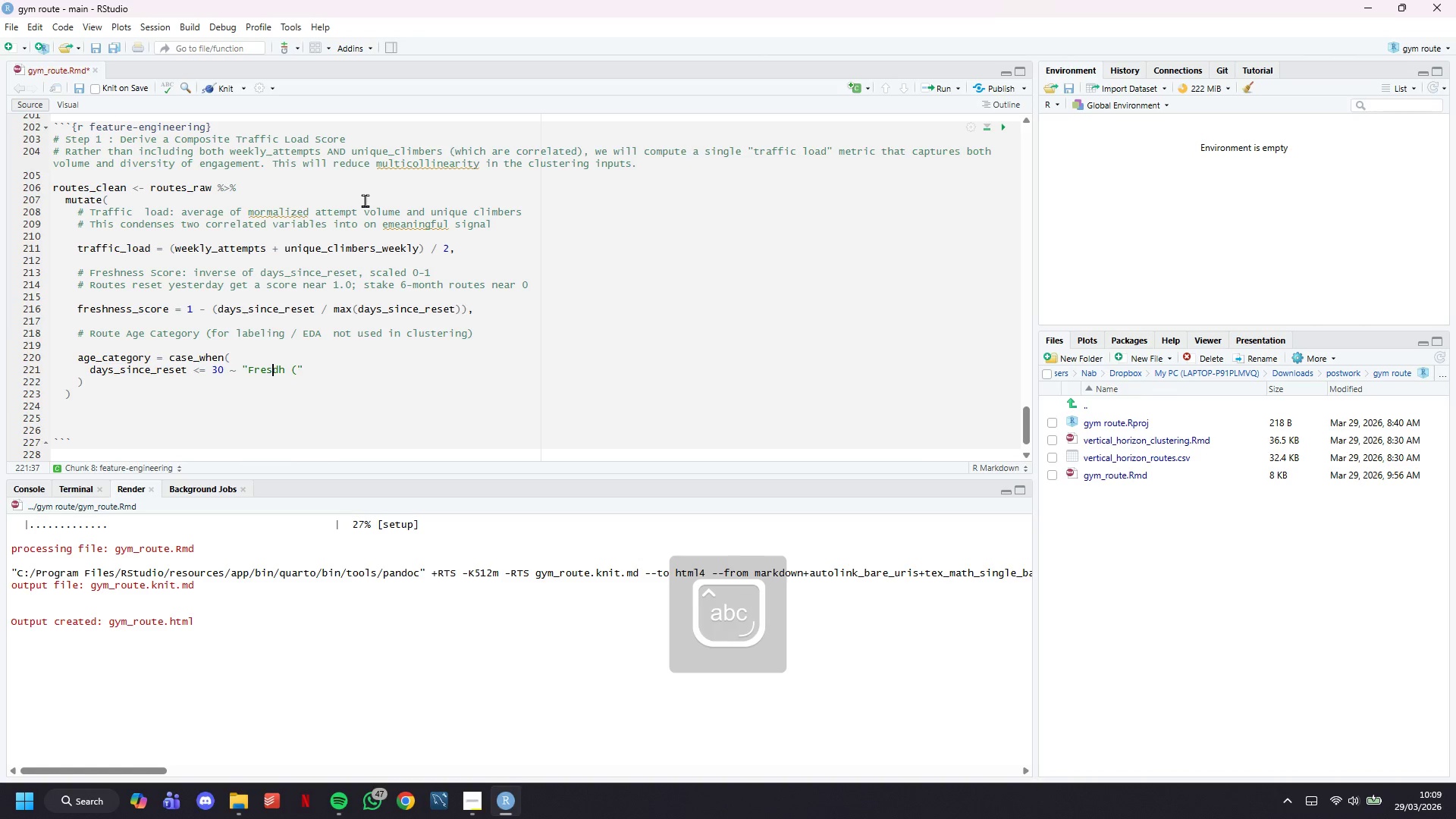 
key(ArrowRight)
 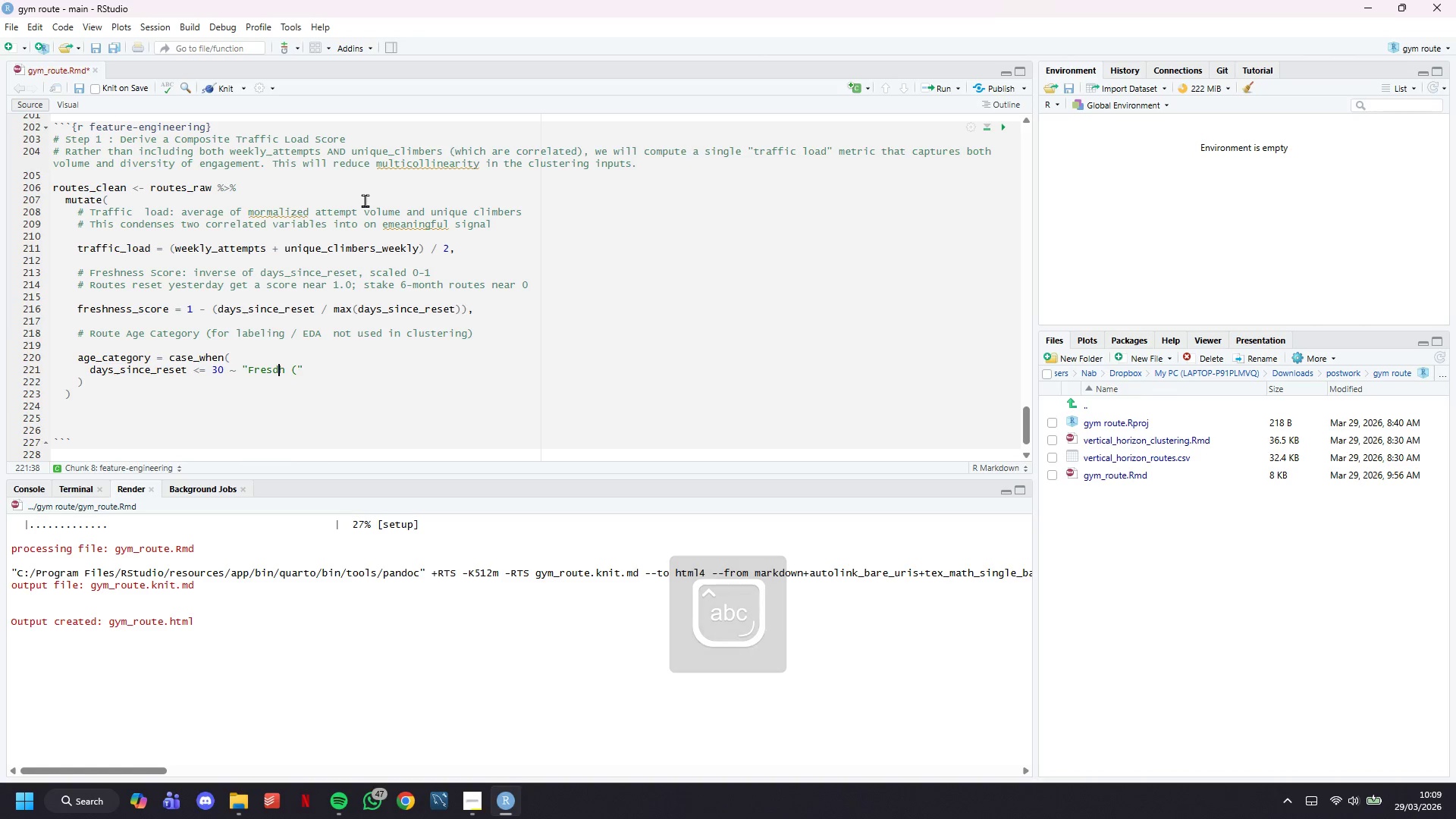 
key(Backspace)
 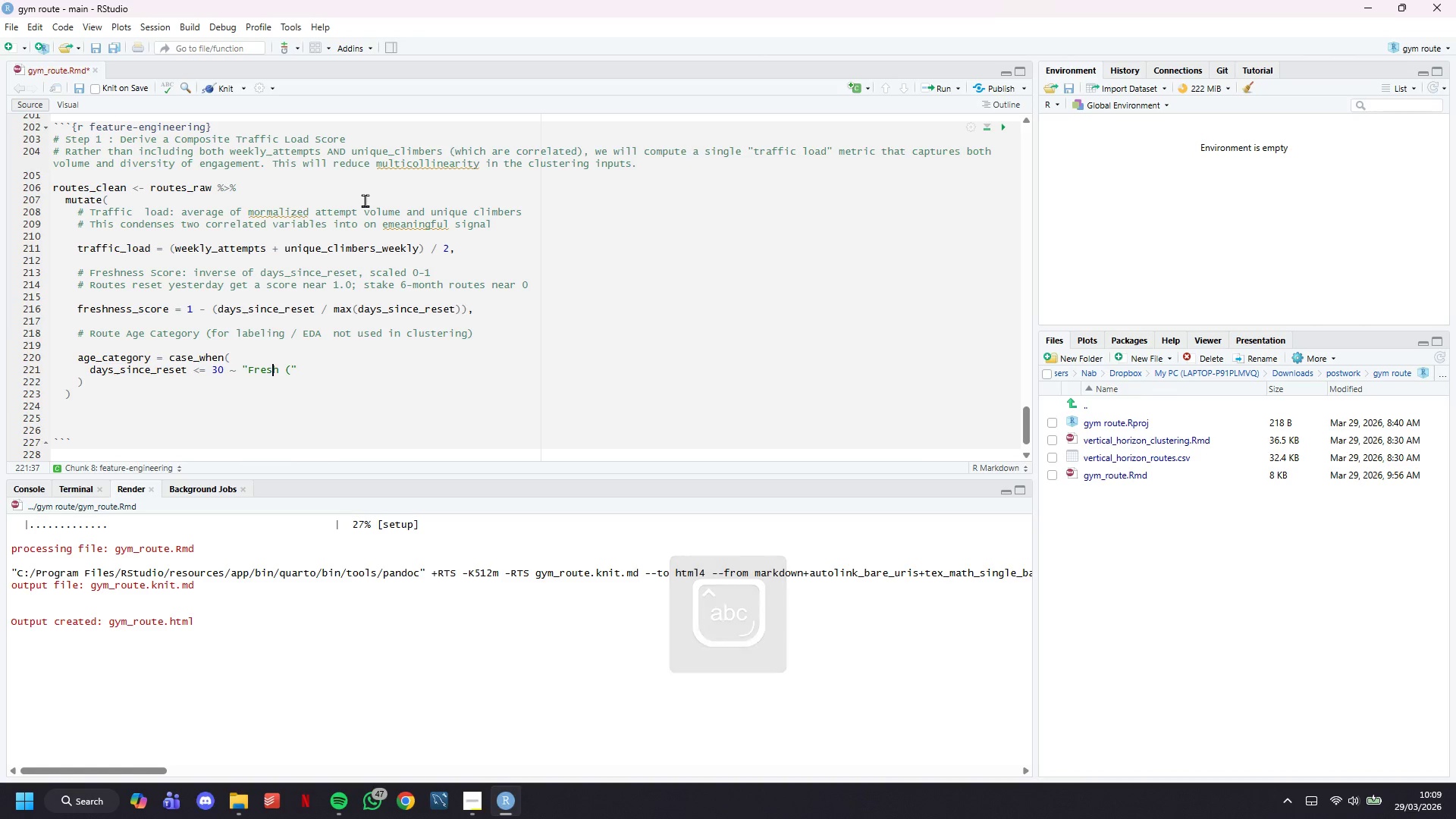 
key(ArrowRight)
 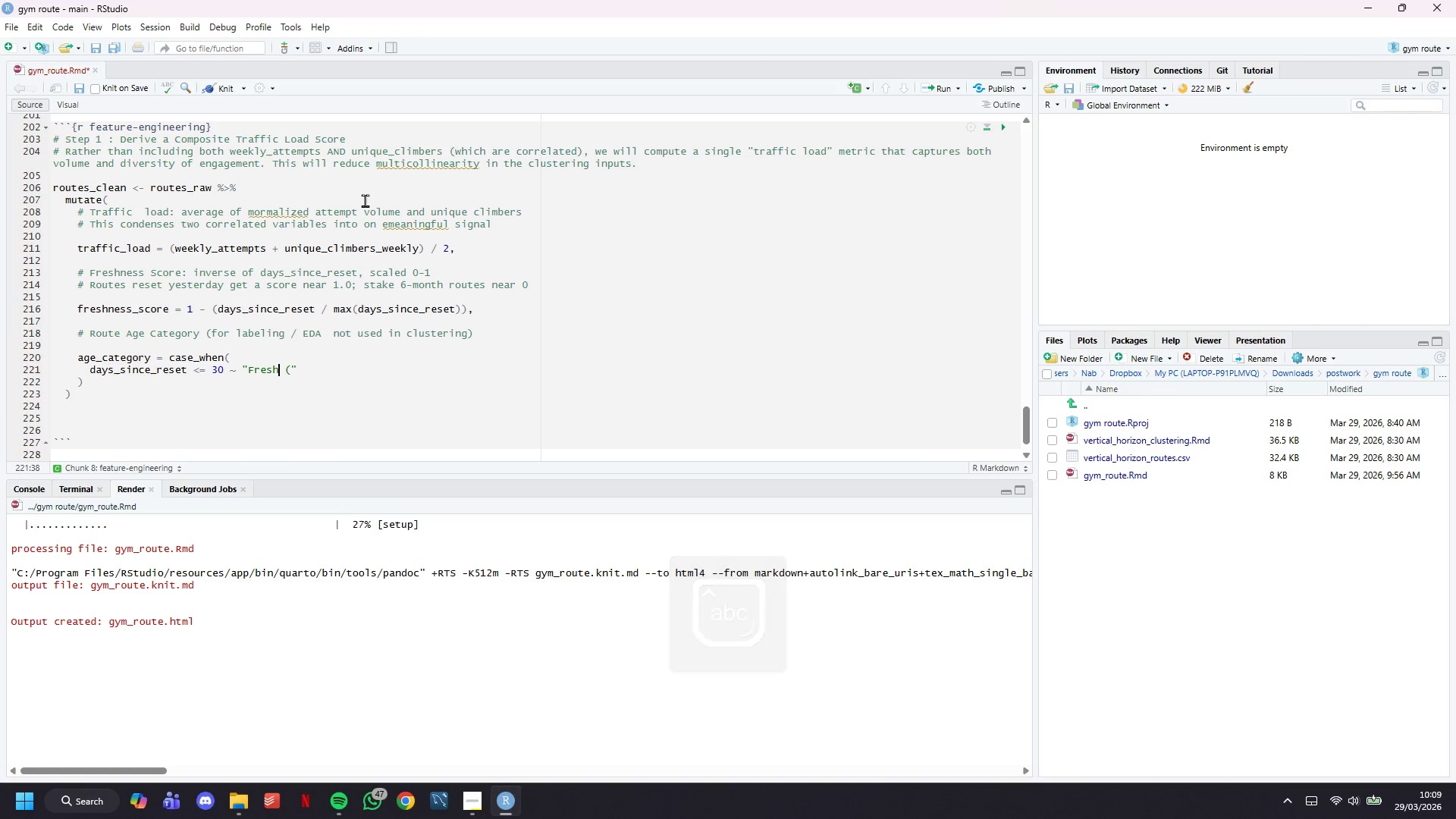 
key(ArrowRight)
 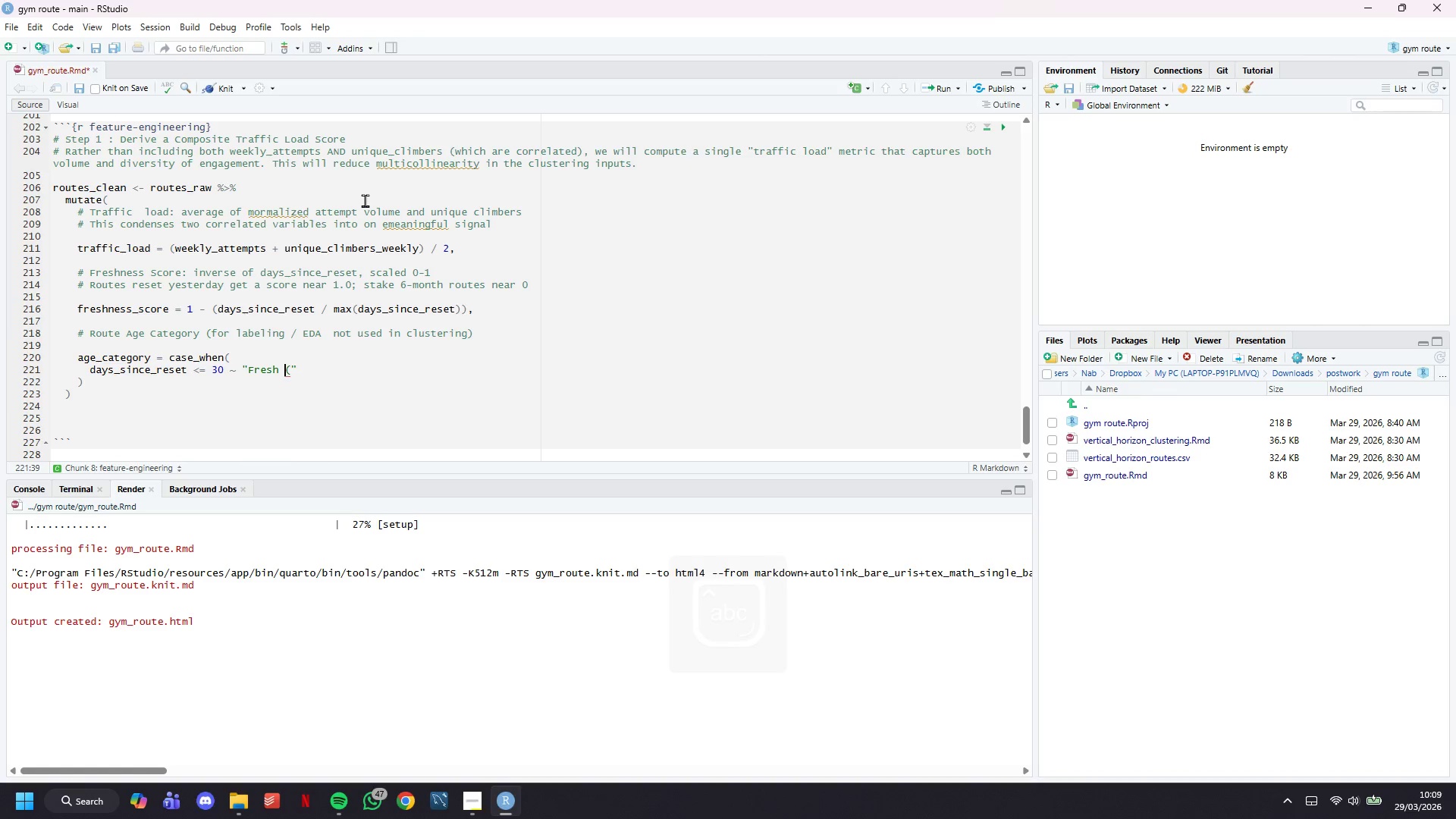 
key(ArrowRight)
 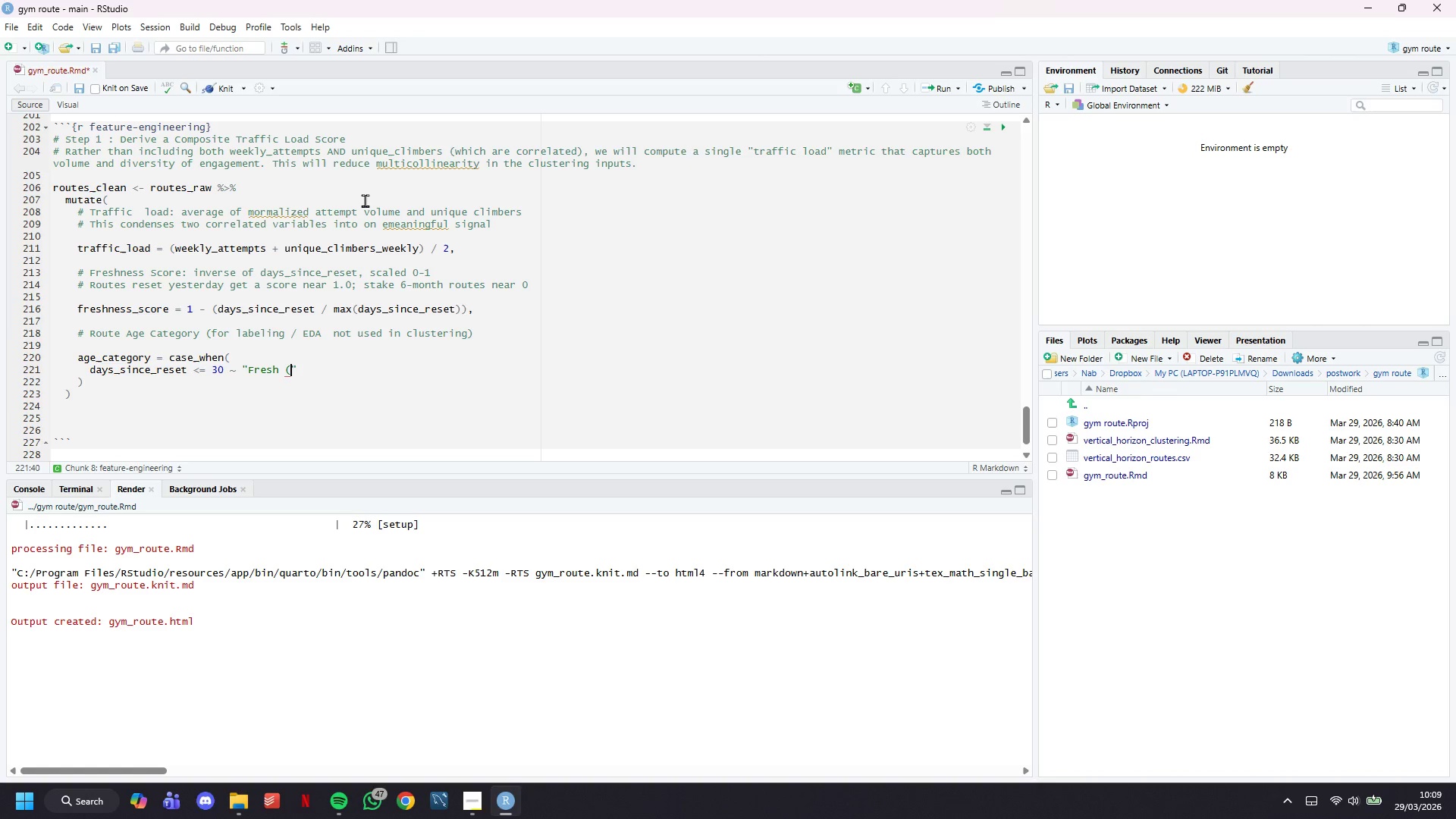 
key(Shift+ShiftLeft)
 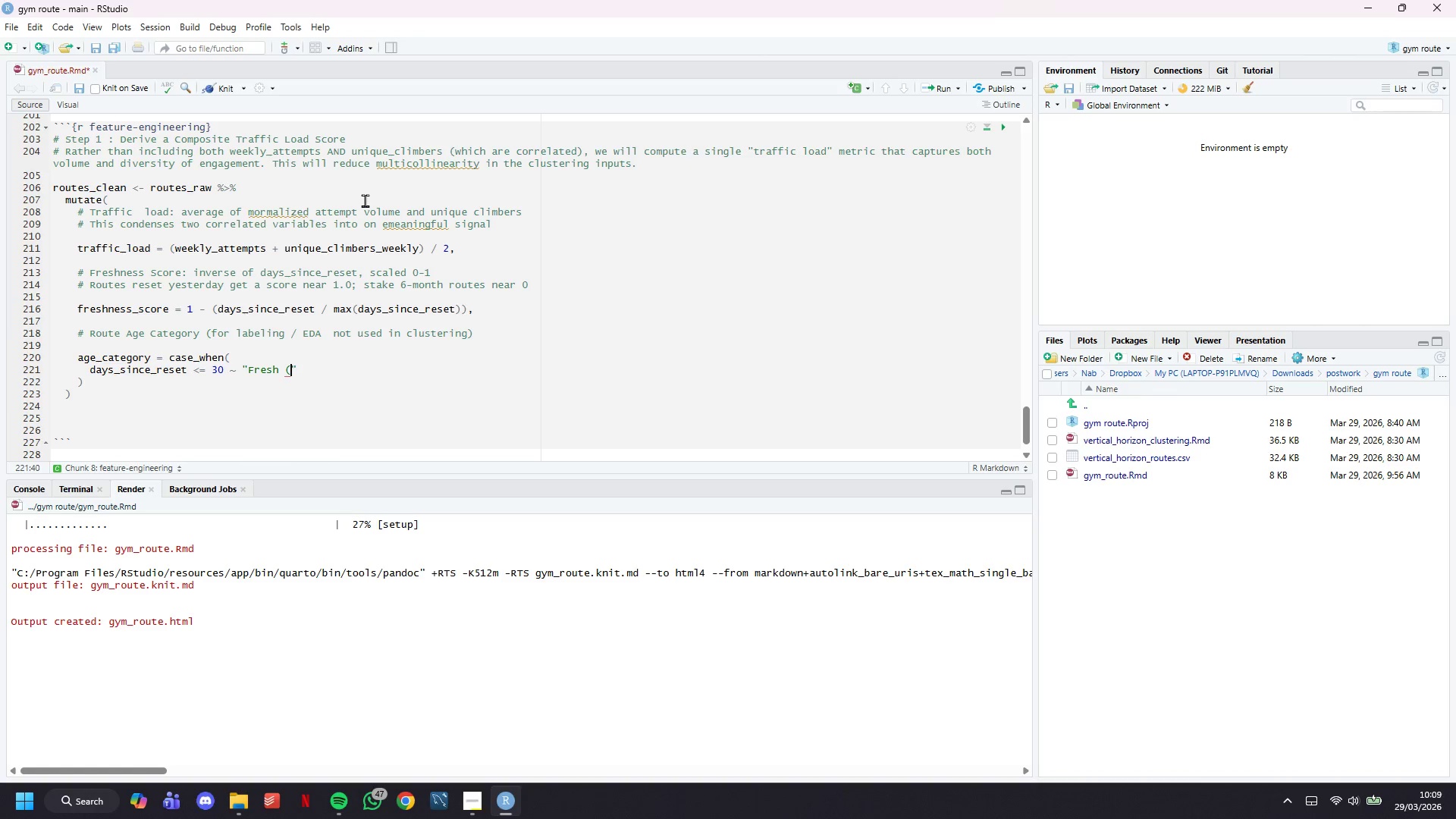 
key(Shift+0)
 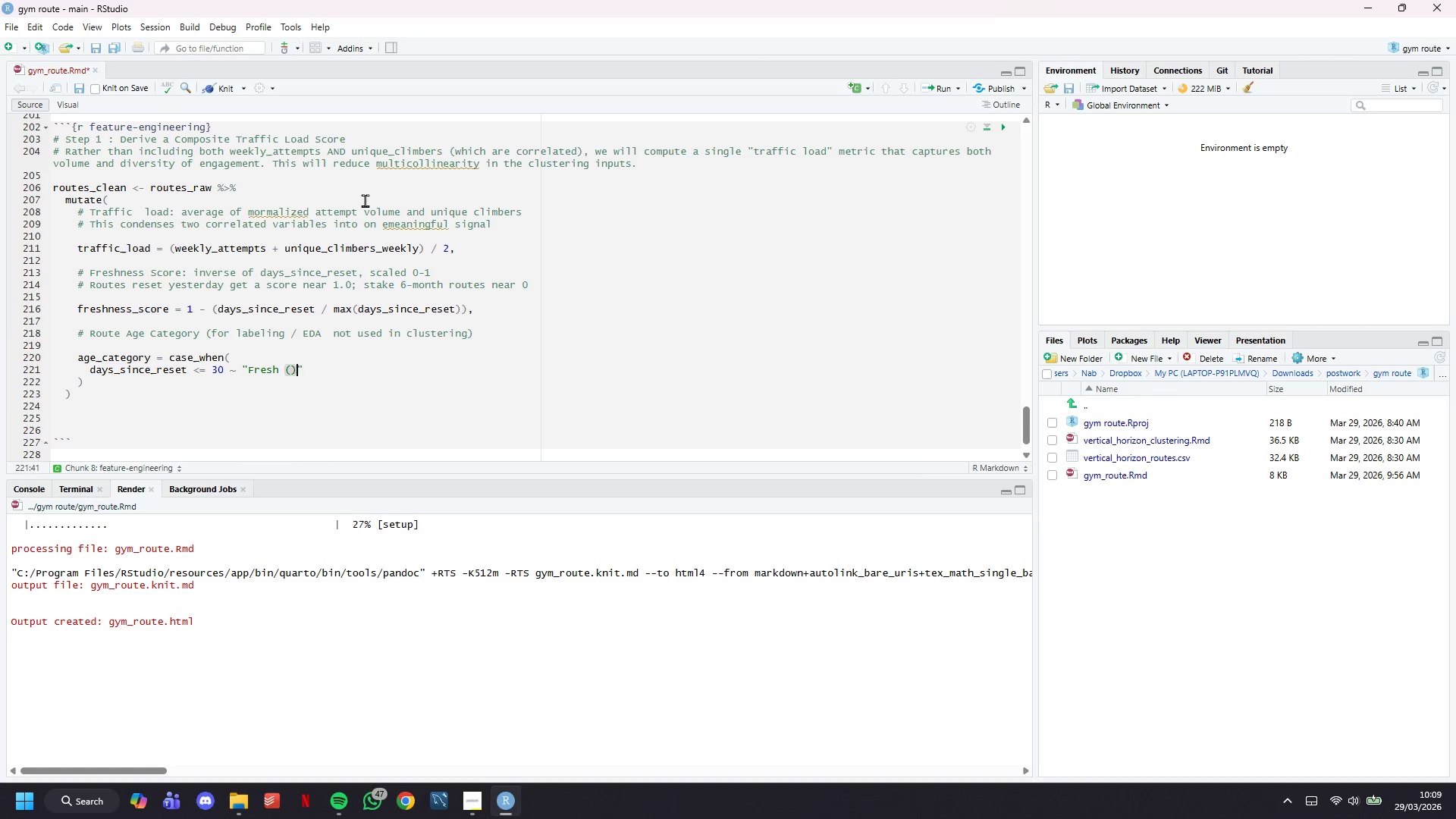 
key(ArrowLeft)
 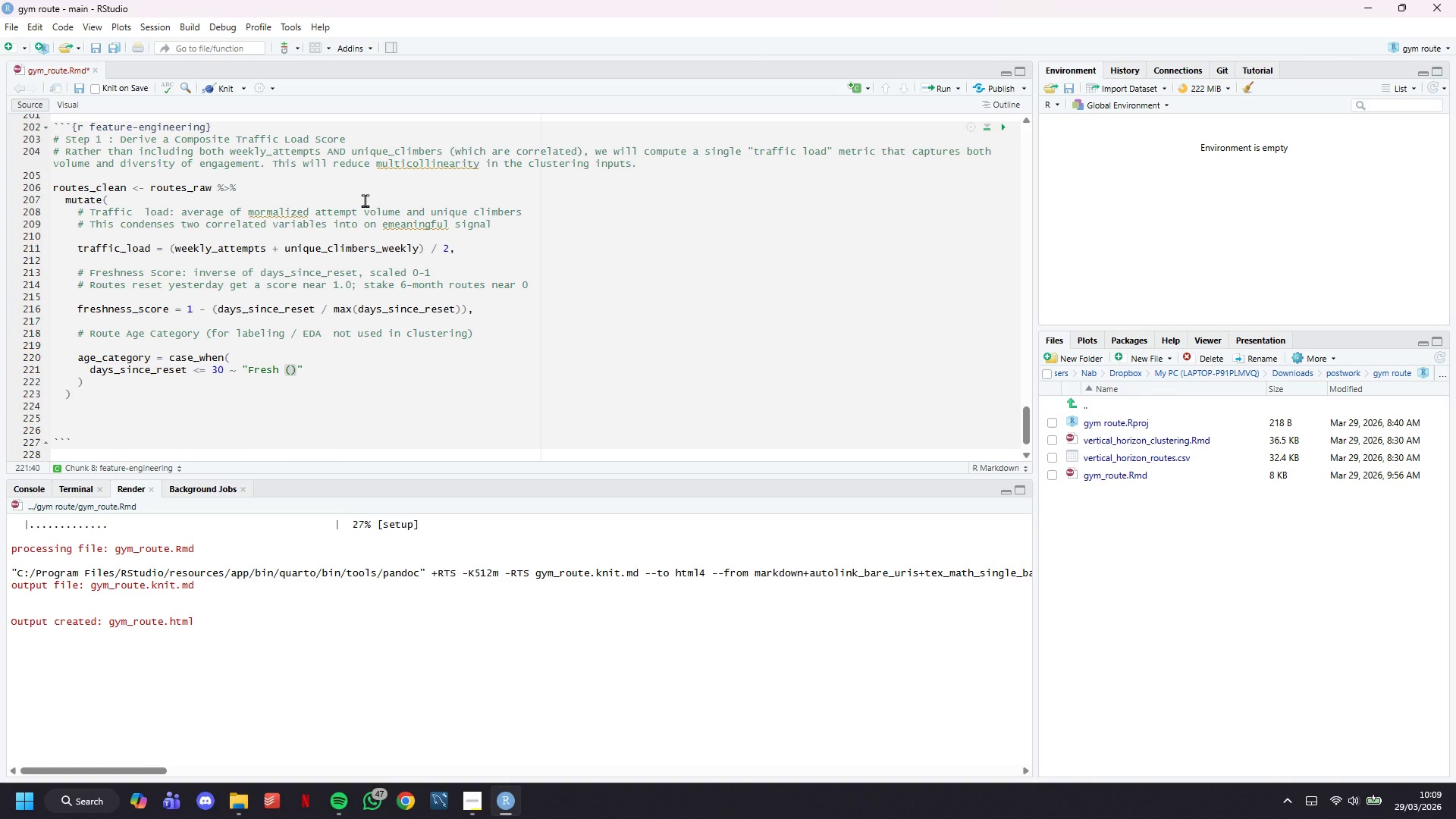 
type(<=30d)
 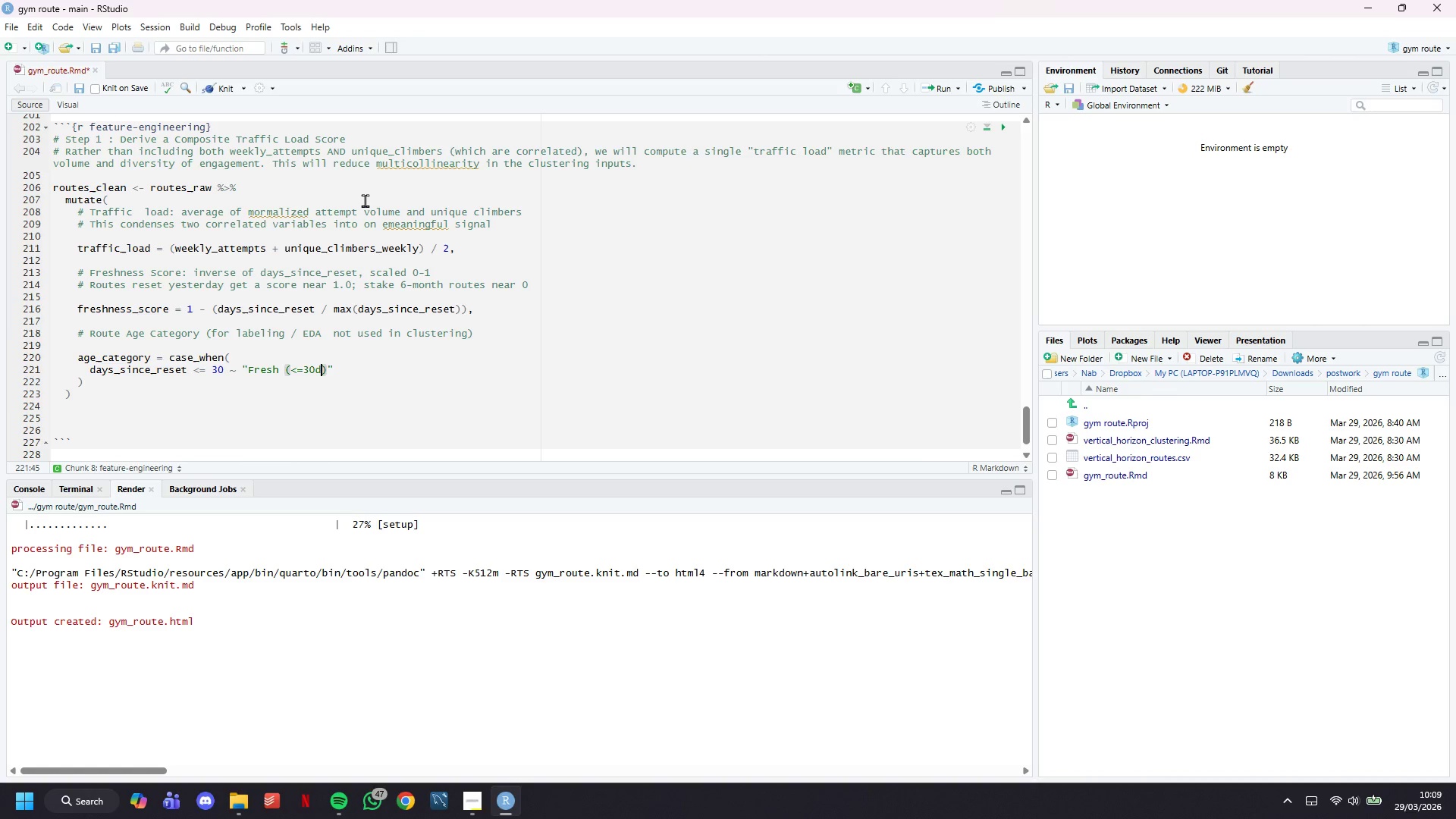 
key(ArrowRight)
 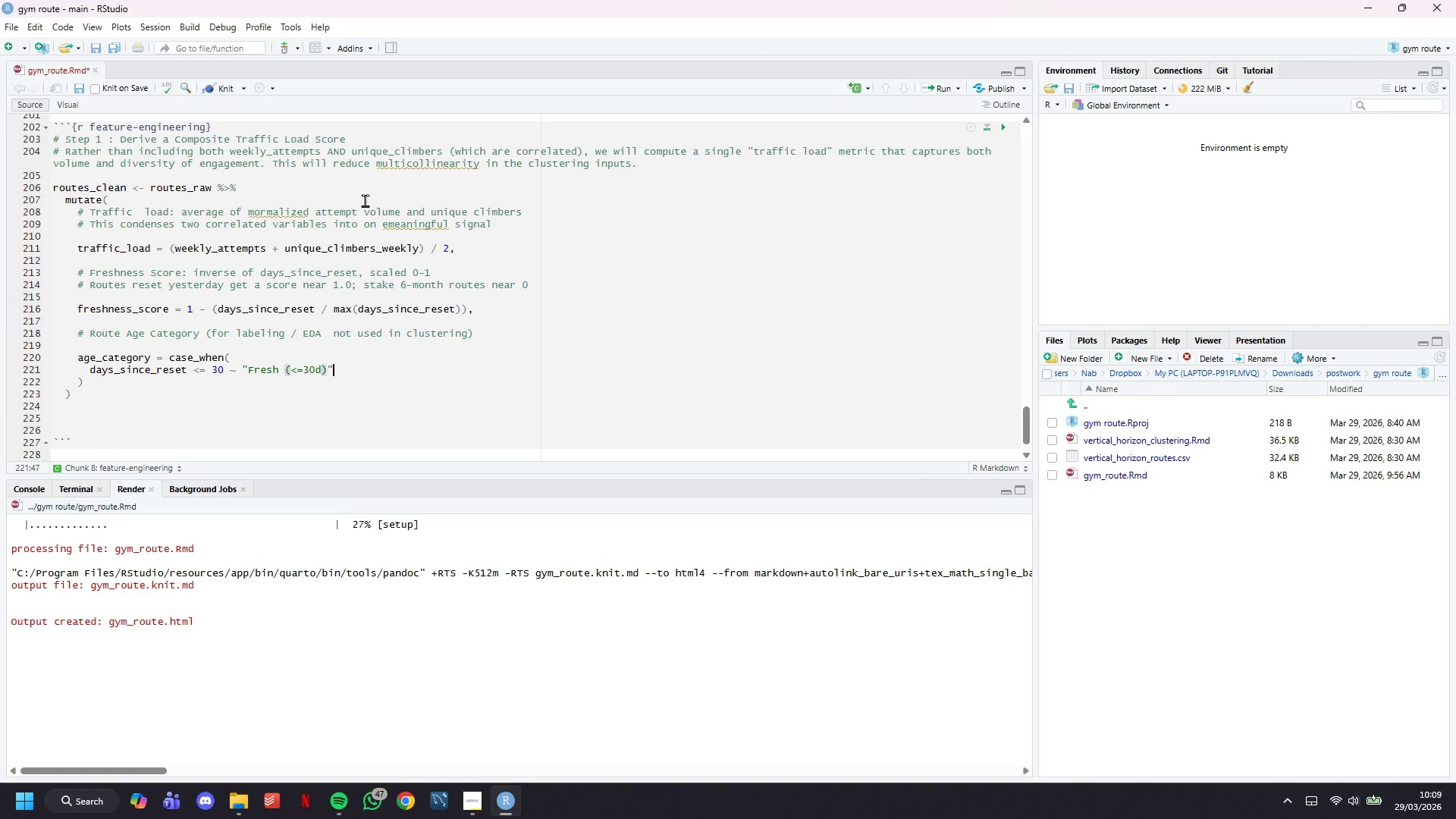 
key(ArrowRight)
 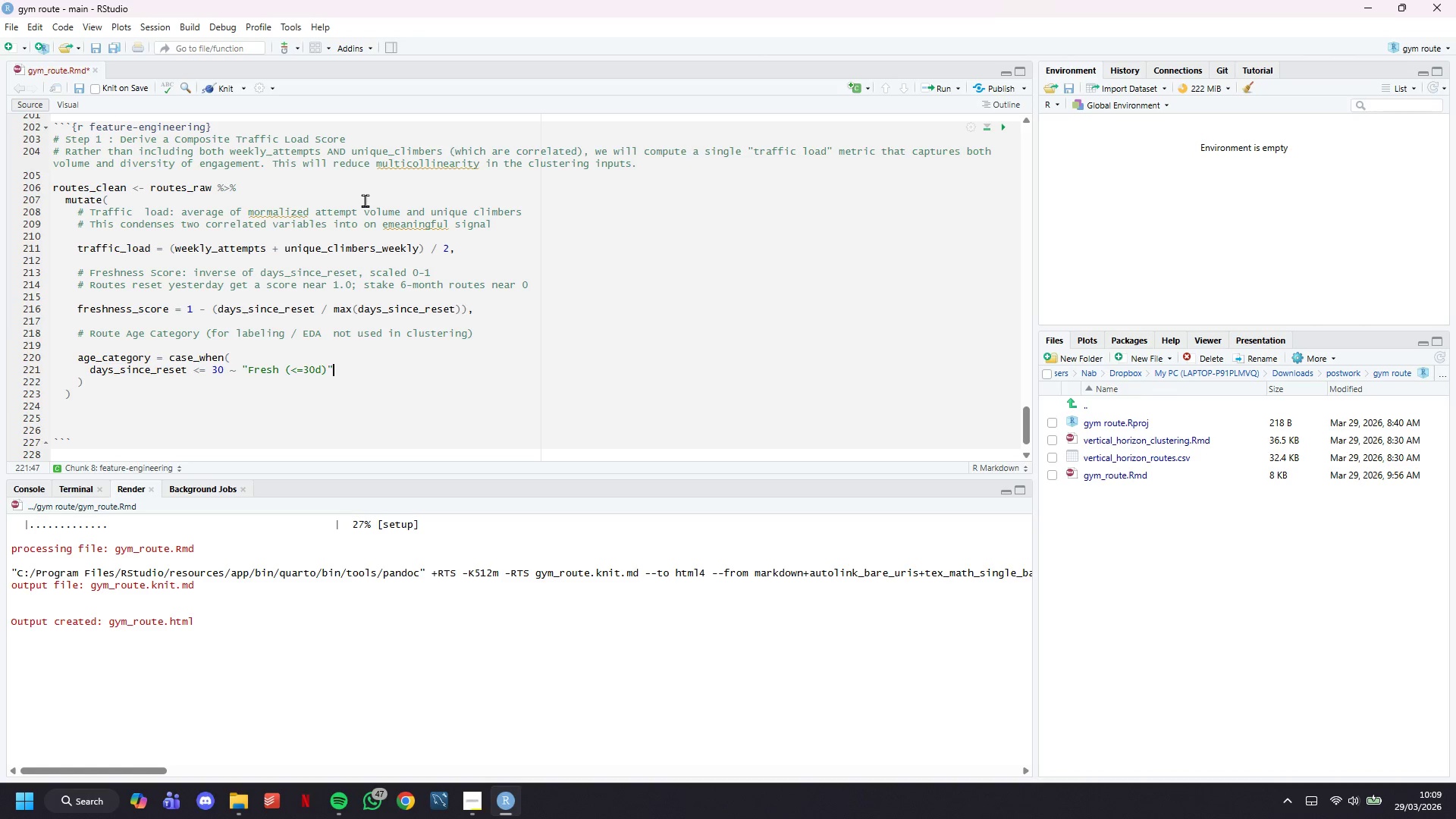 
key(Comma)
 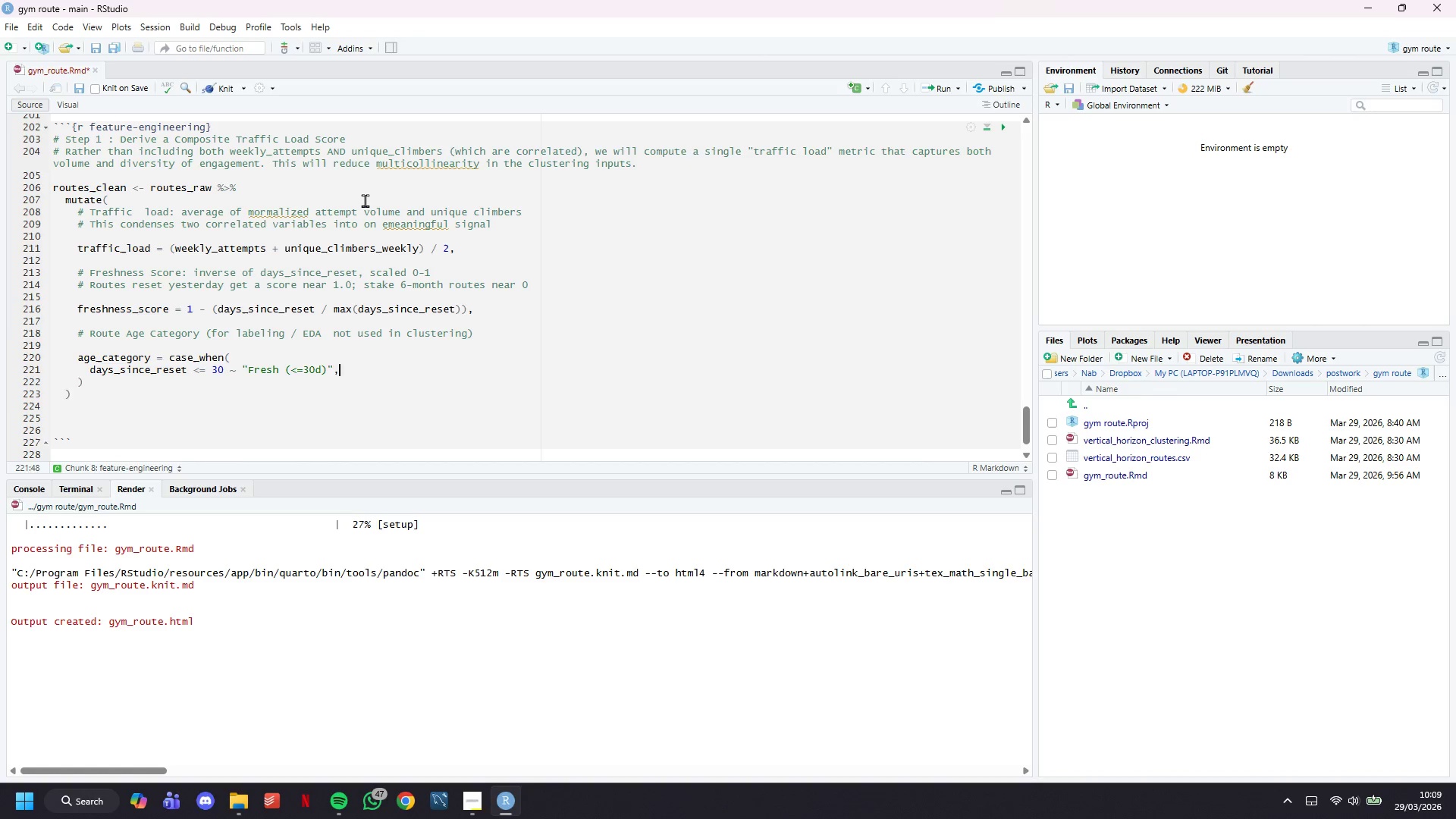 
key(Enter)
 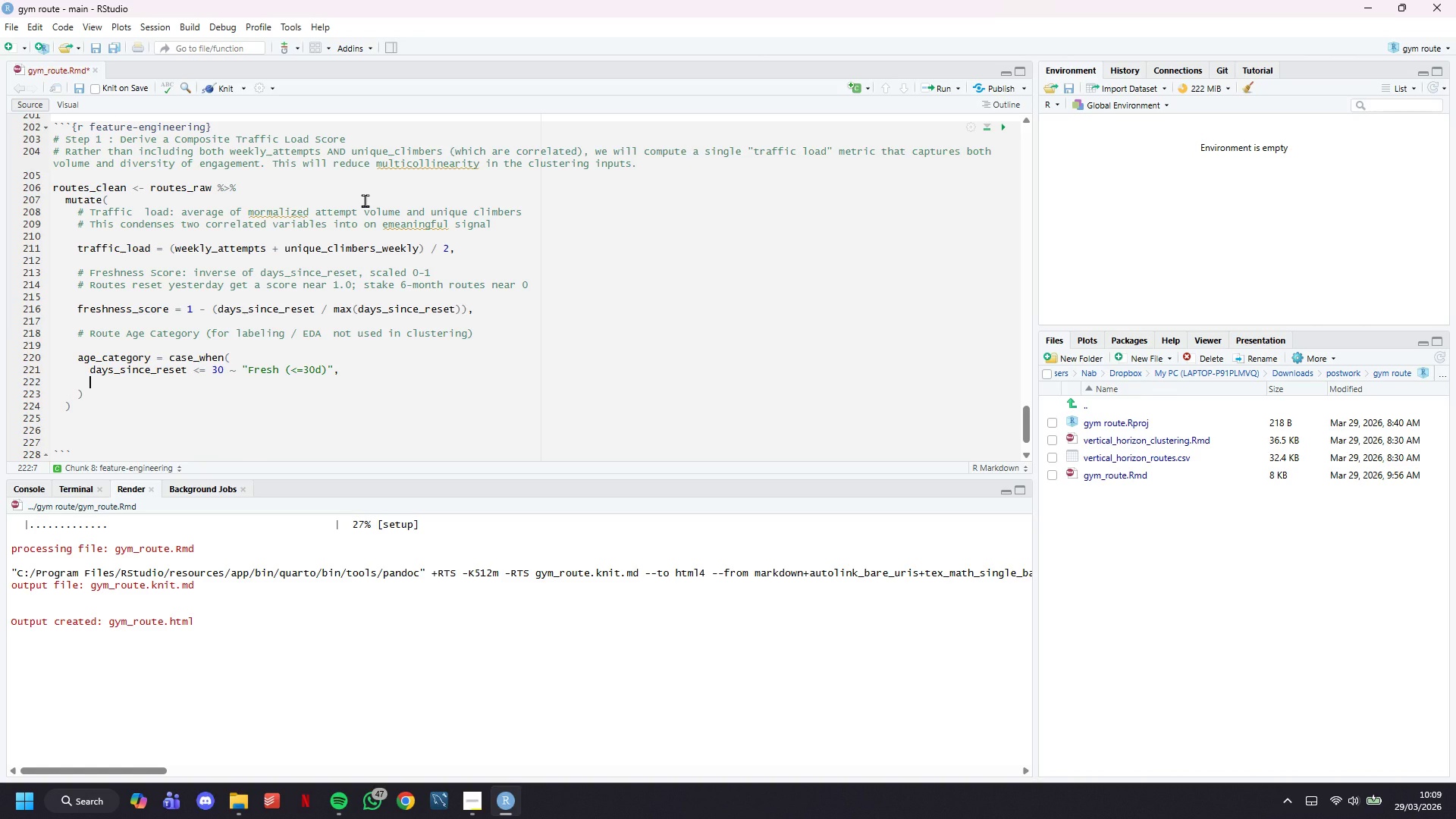 
type(days_since_reset <= 60 ~ "Active (31-60d))
 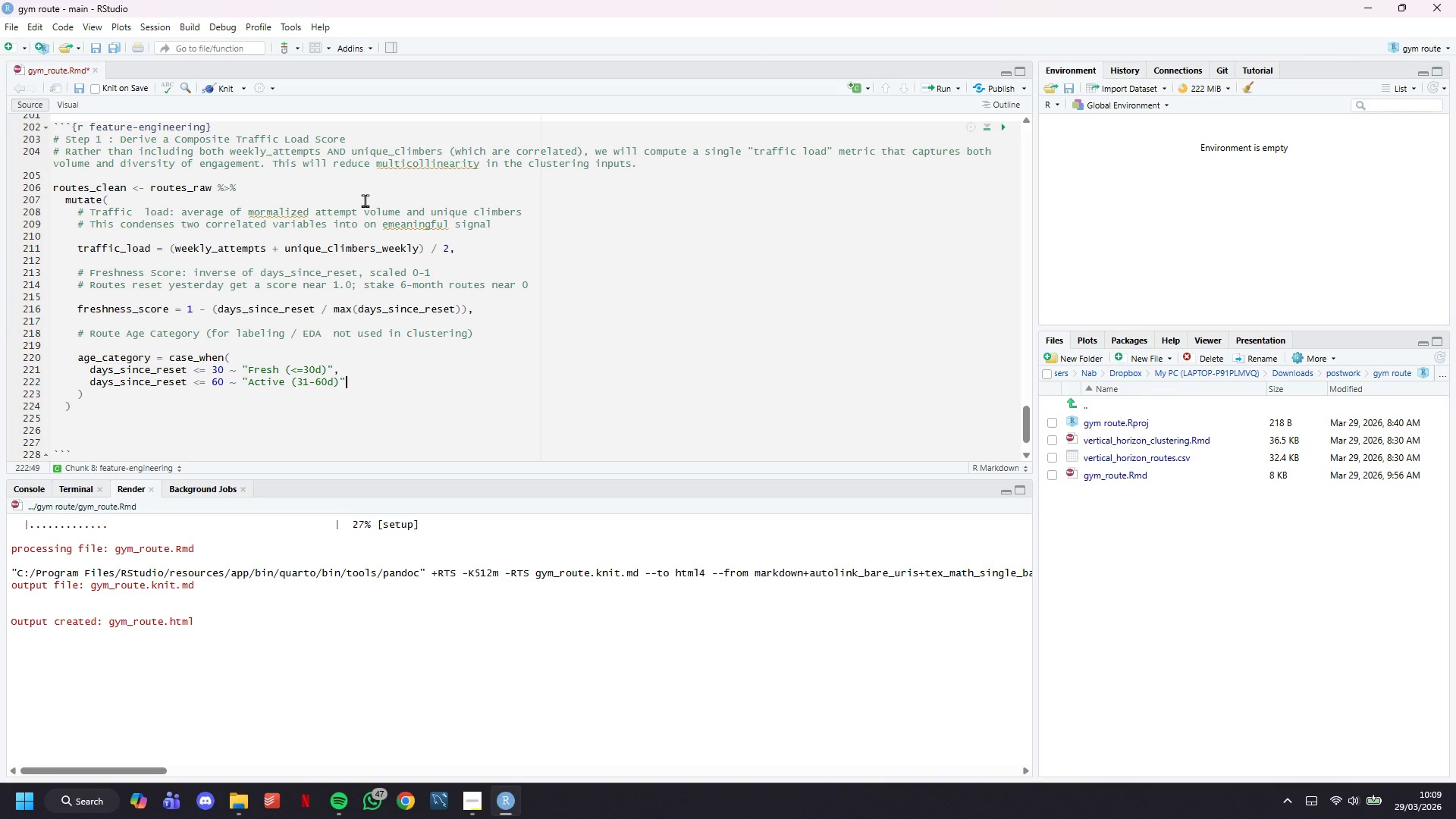 
 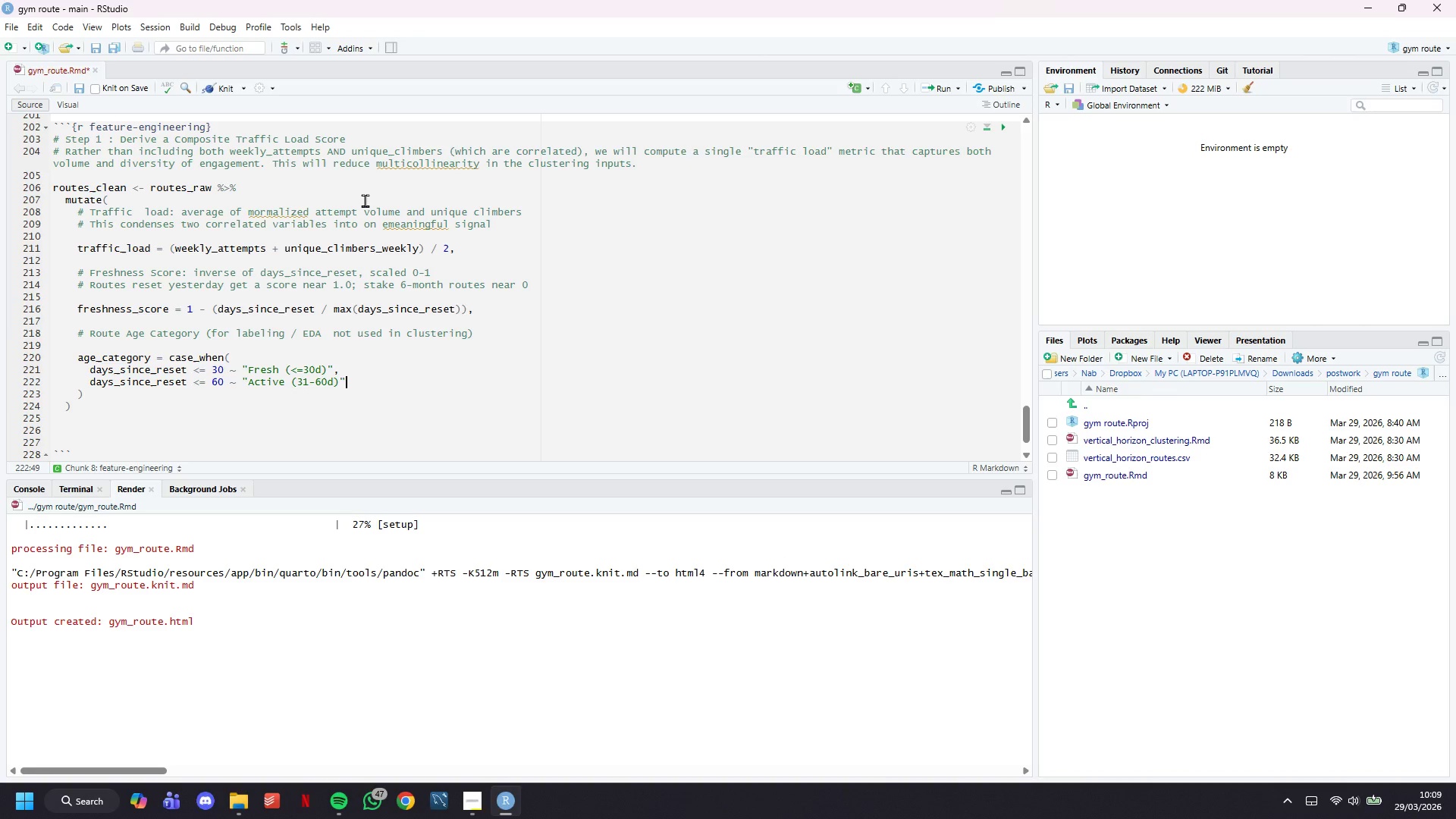 
key(ArrowRight)
 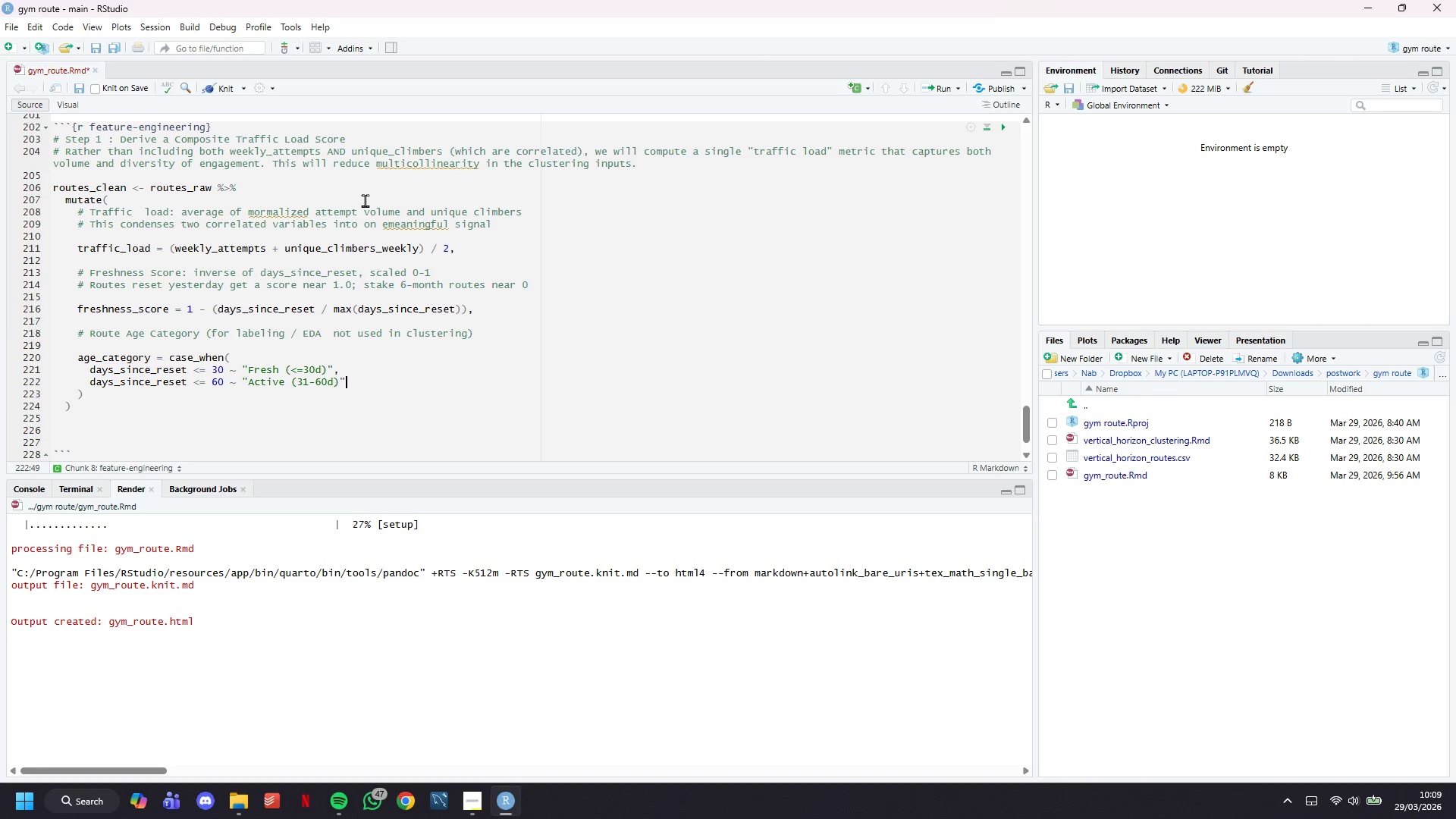 
key(Comma)
 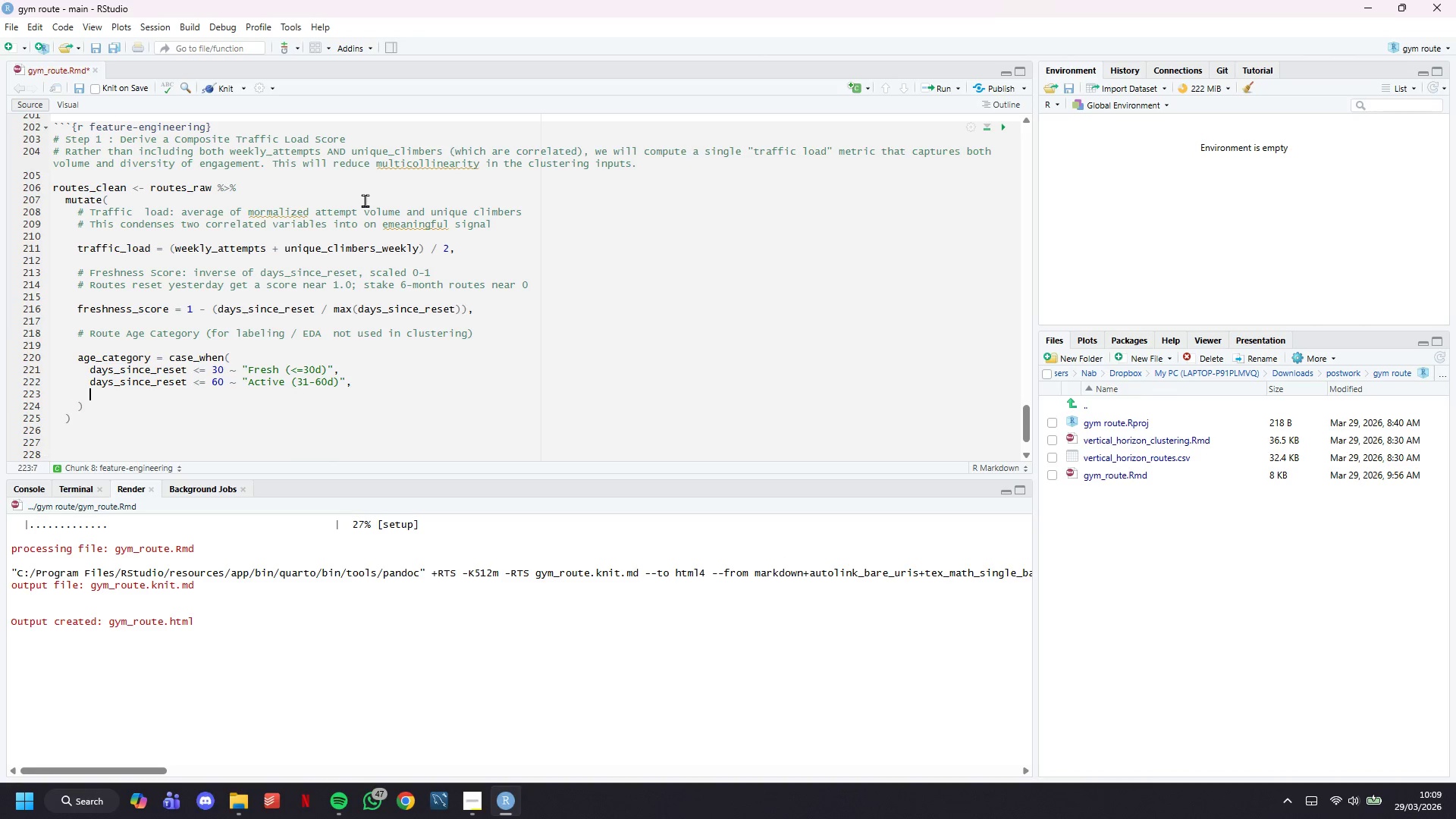 
key(Enter)
 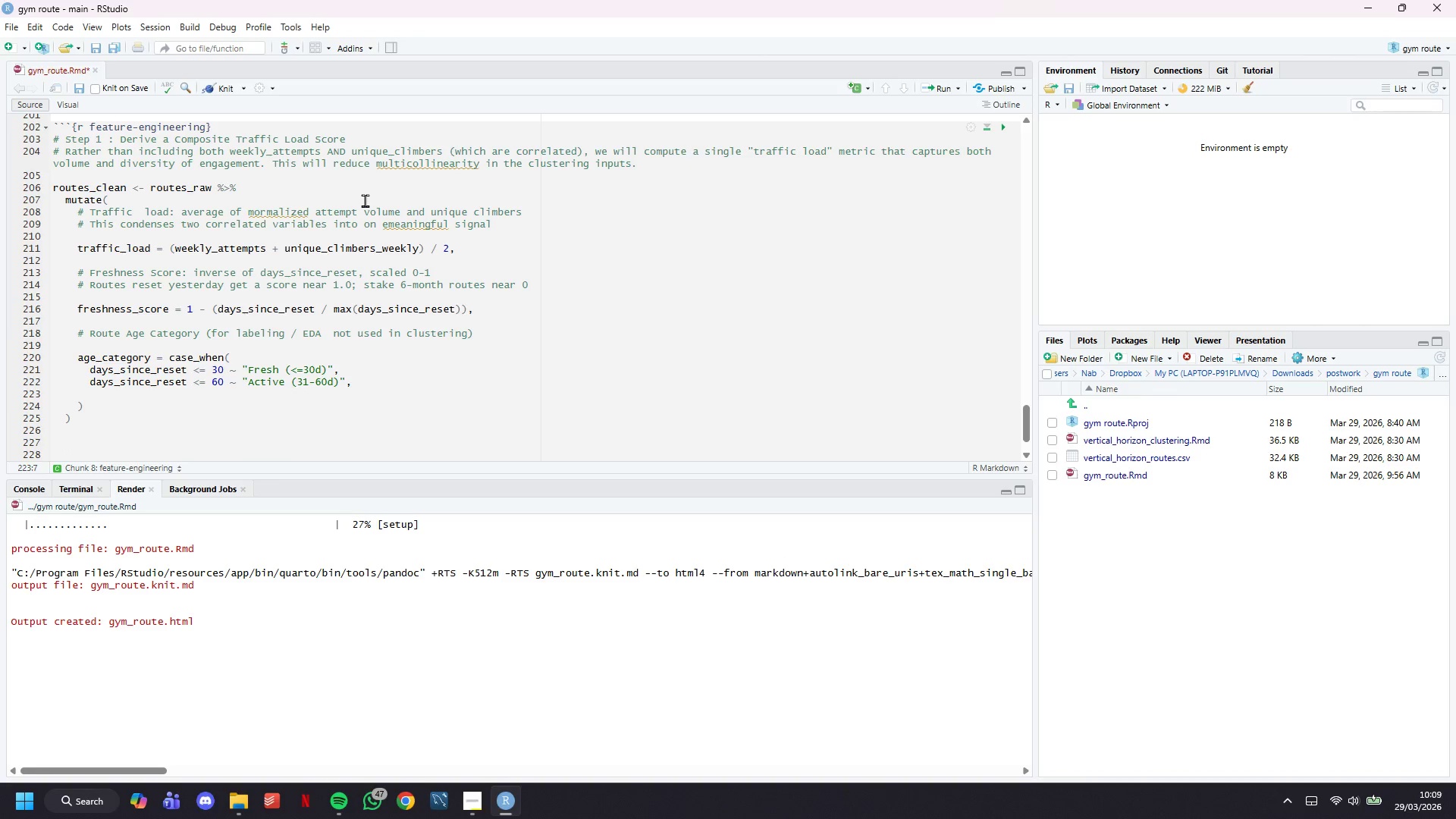 
type(days_soc)
key(Backspace)
key(Backspace)
type(icn)
key(Backspace)
key(Backspace)
type(nce_reset <= 90 ~ "Aging (_)
key(Backspace)
type())
 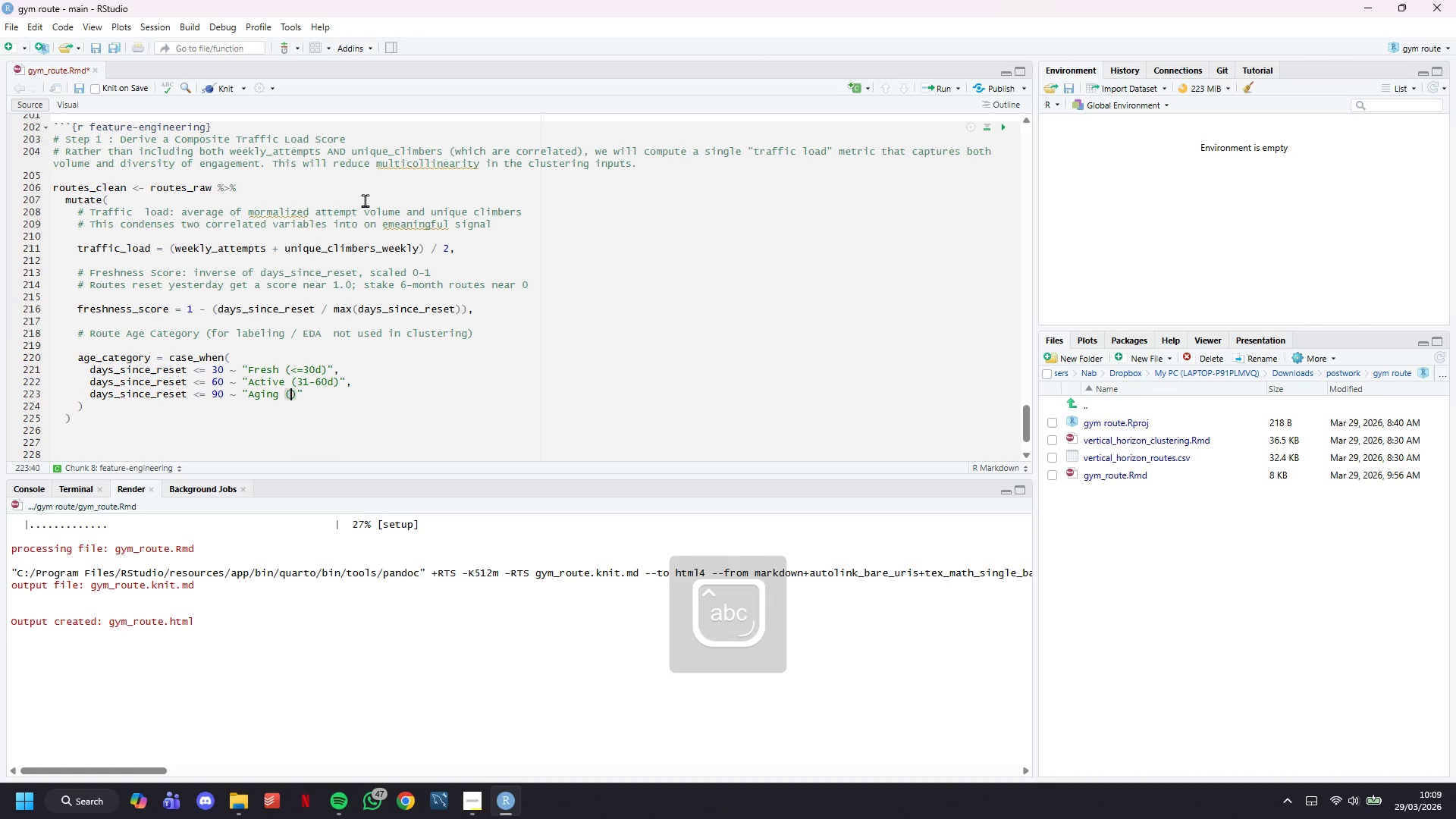 
 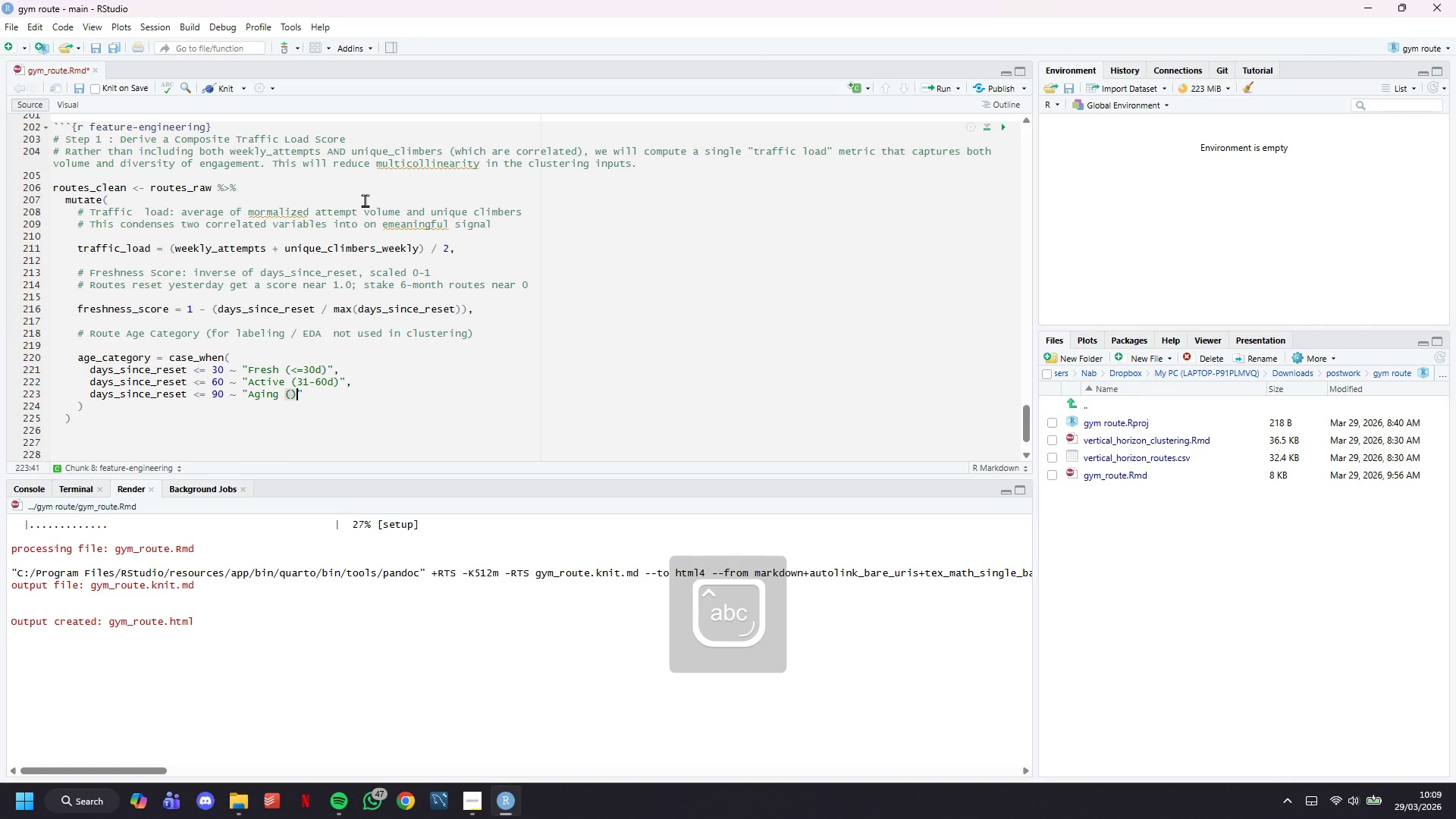 
key(ArrowLeft)
 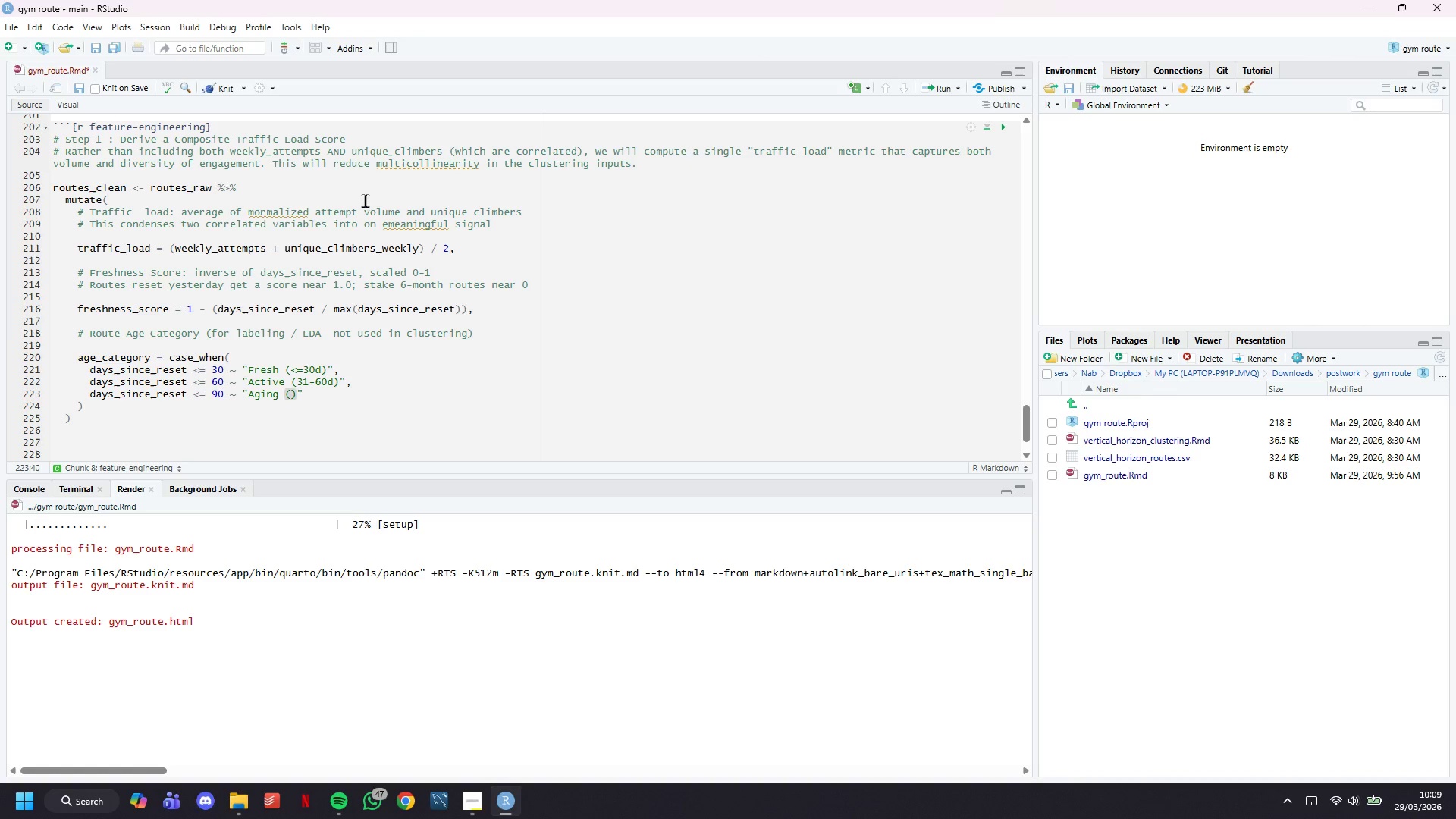 
type(61-90d)
 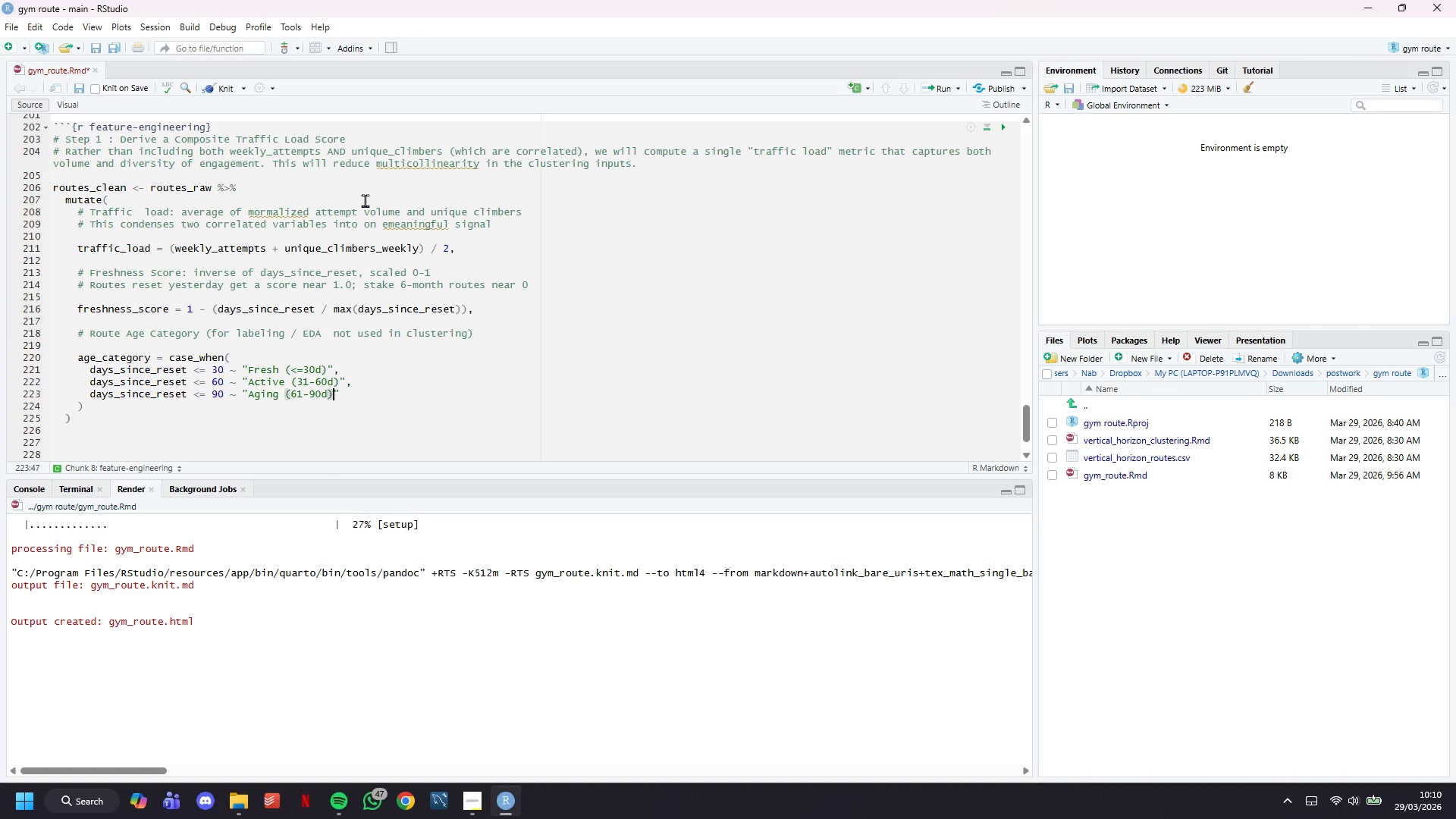 
key(ArrowRight)
 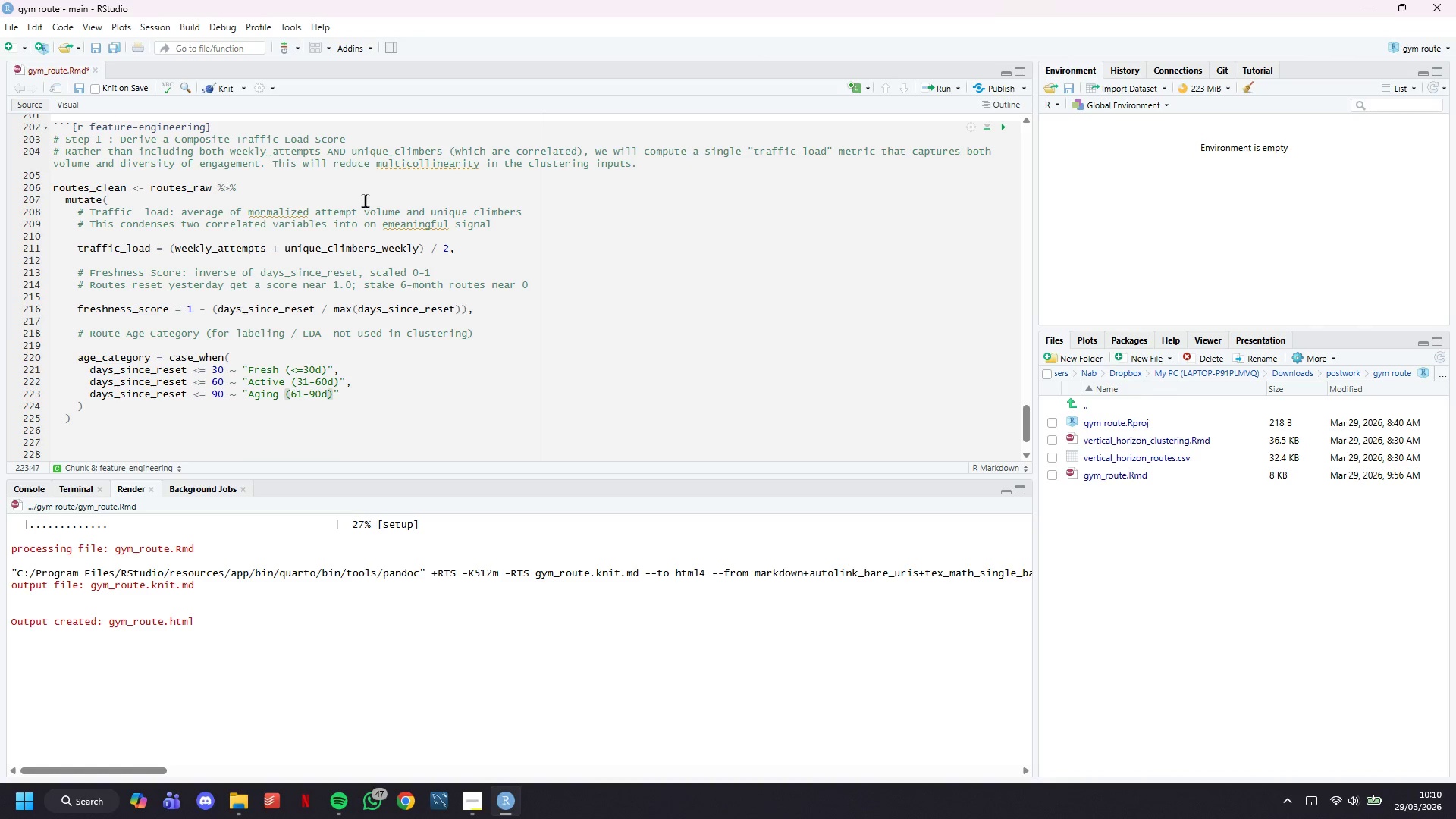 
key(ArrowRight)
 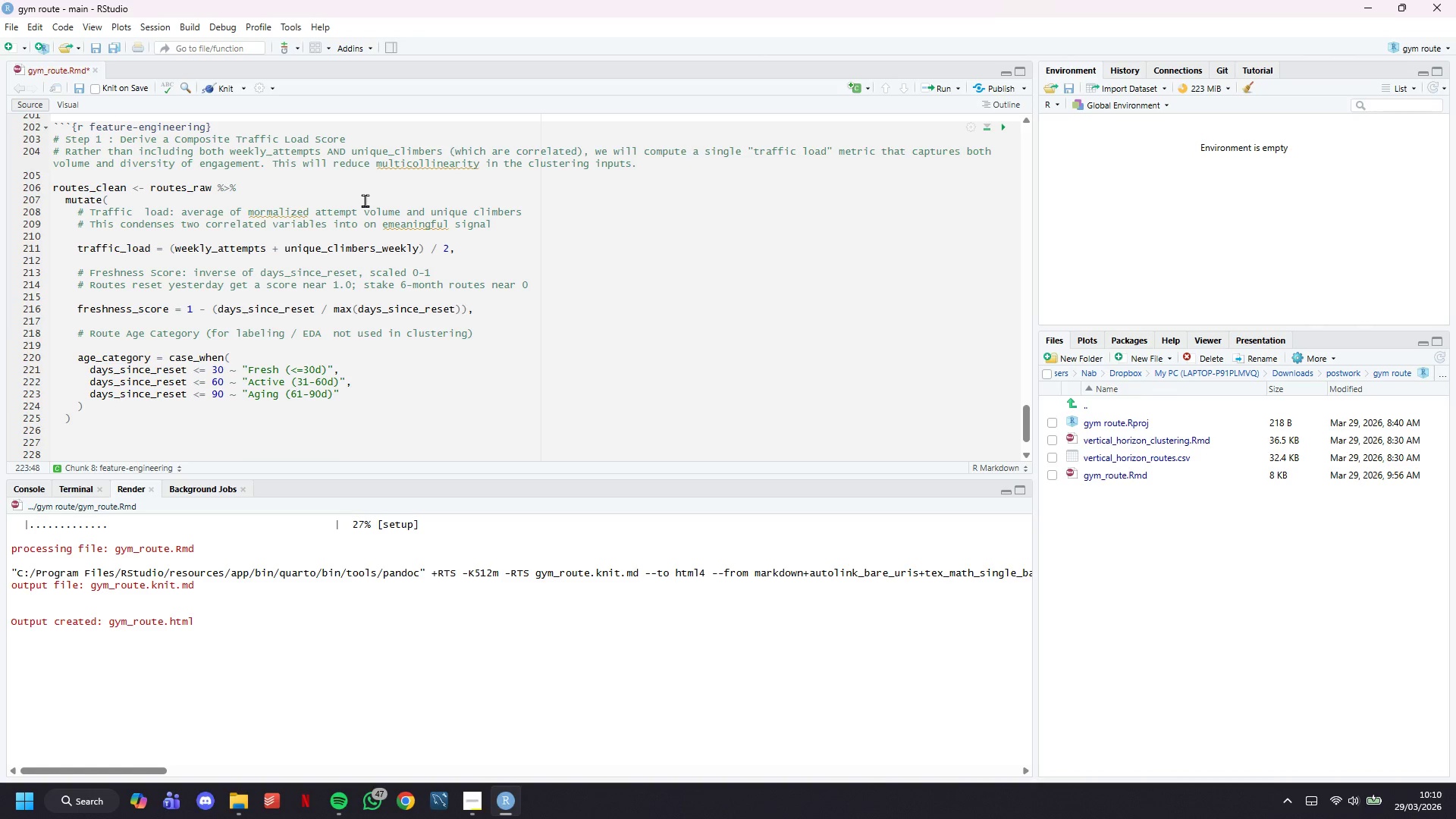 
key(Comma)
 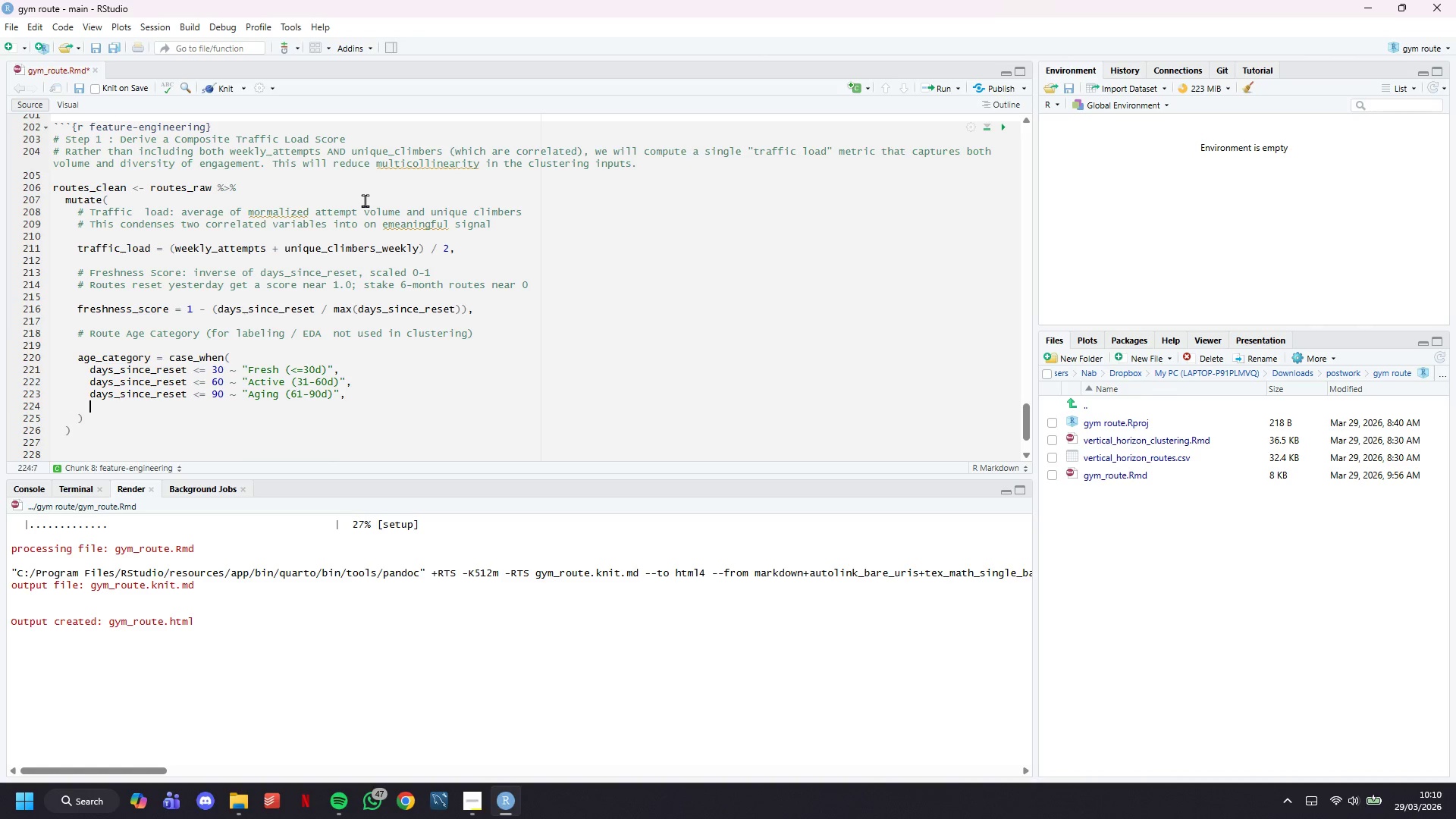 
key(Enter)
 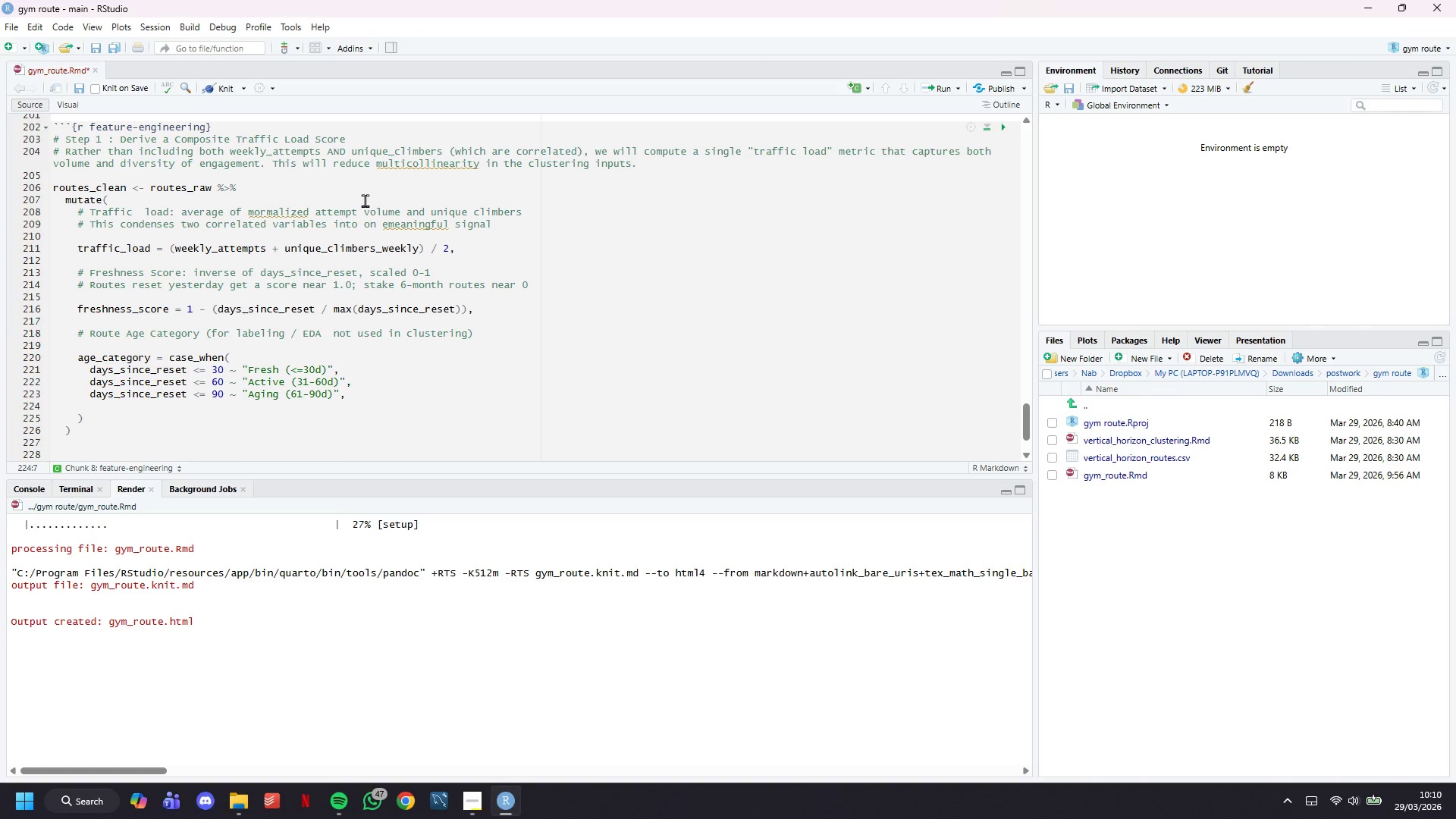 
type(TRUE _)
key(Backspace)
type(~ "Stale (>90d))
 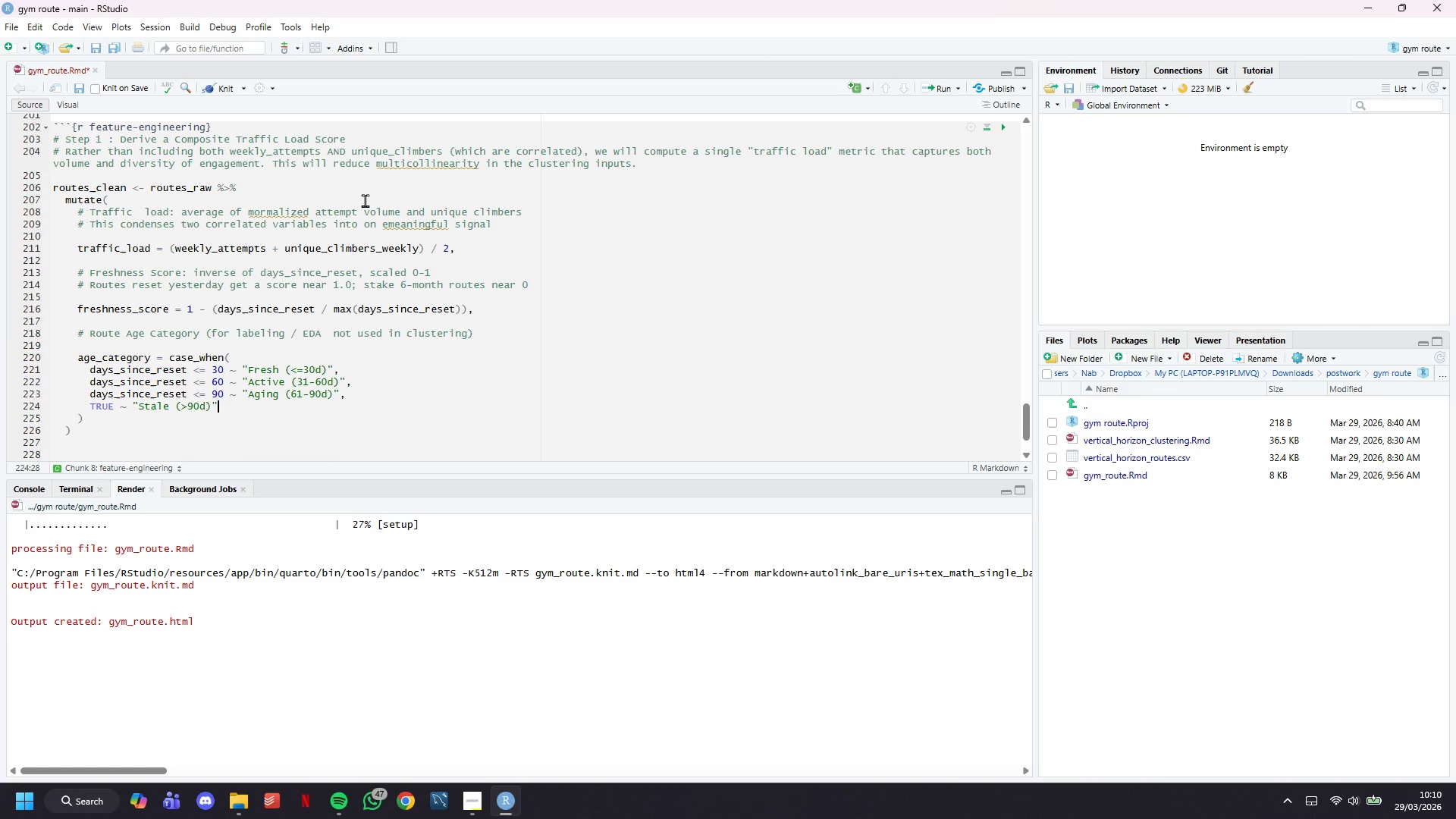 
 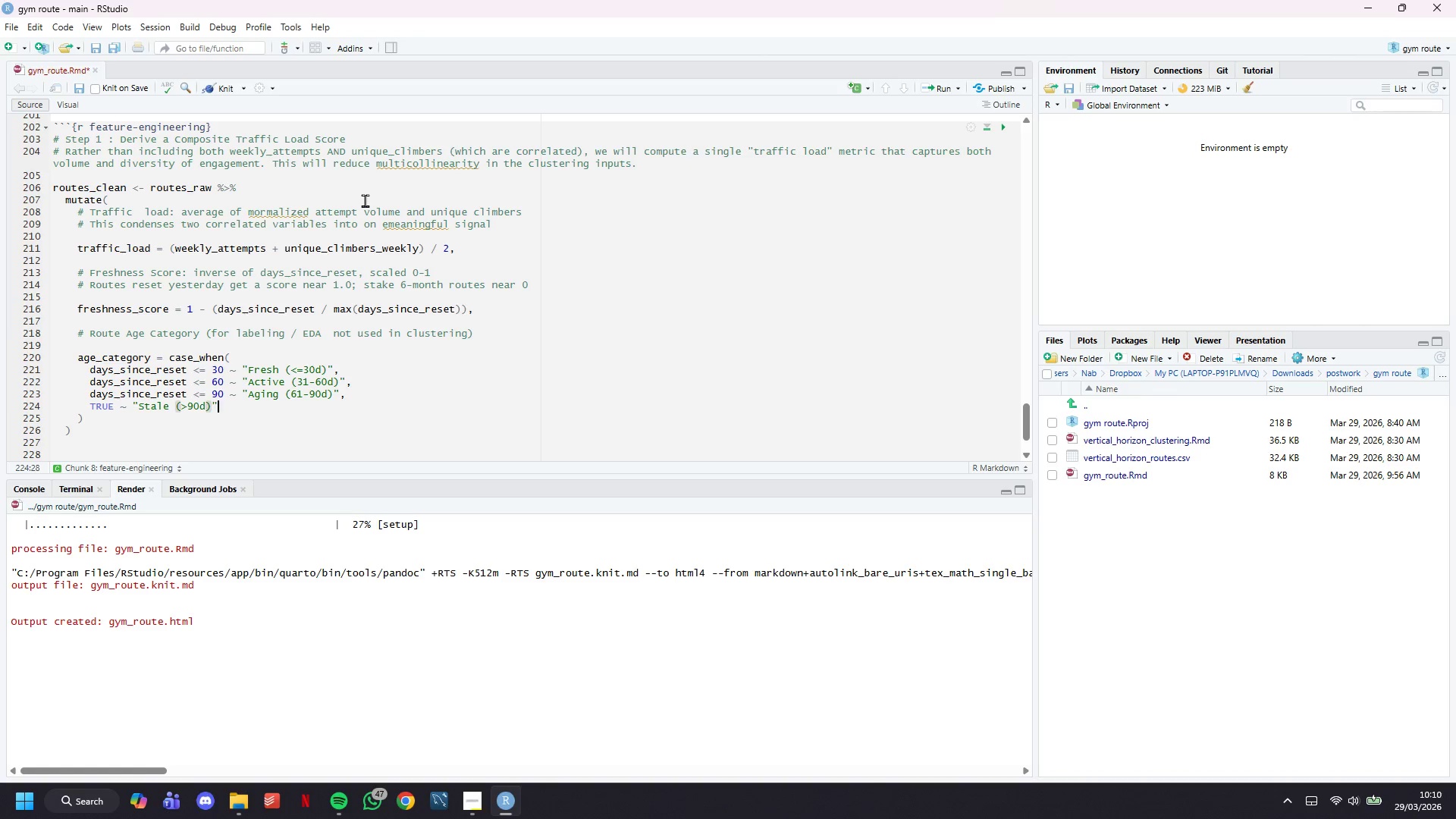 
key(ArrowRight)
 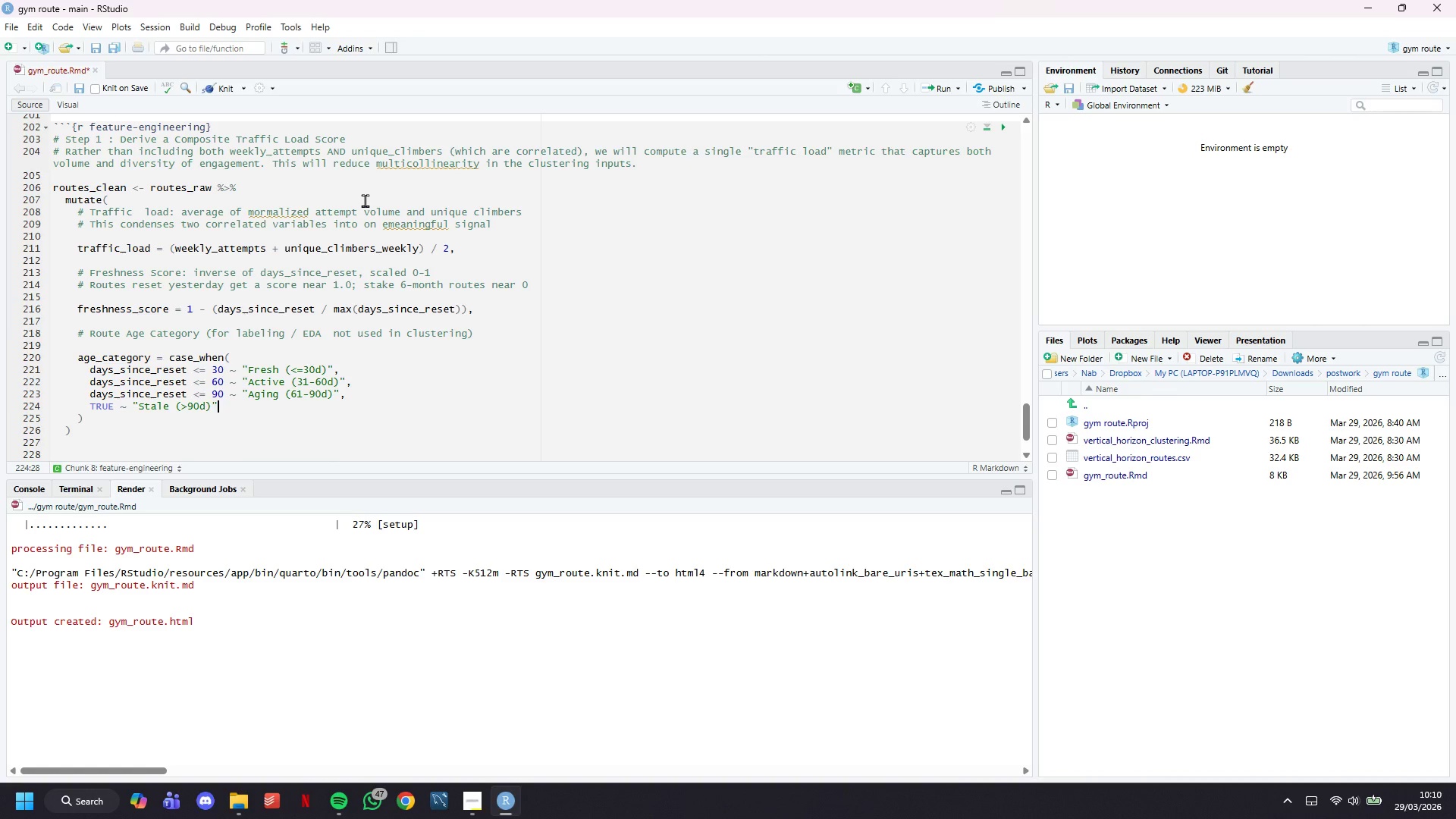 
key(ArrowDown)
 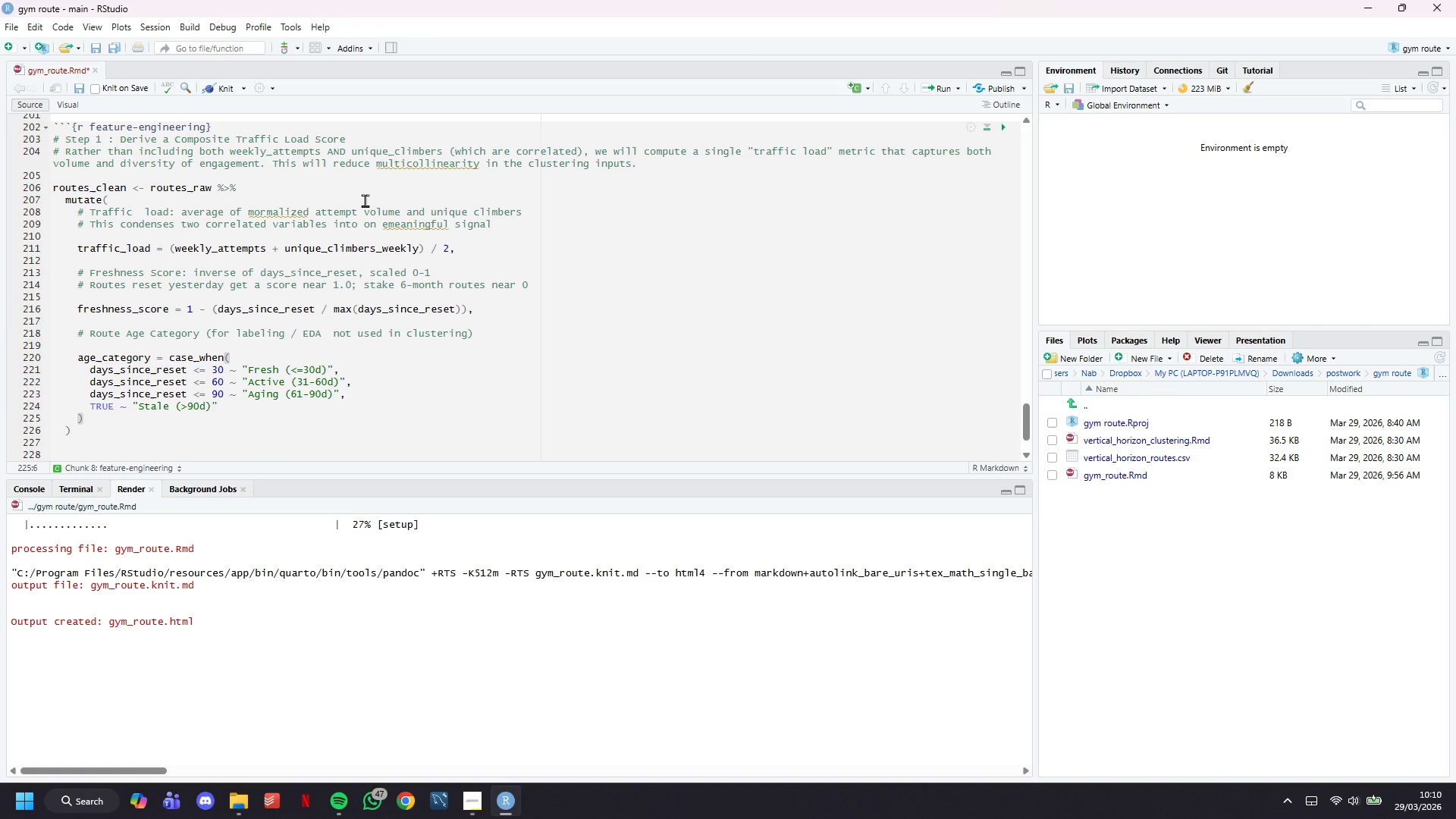 
key(ArrowDown)
 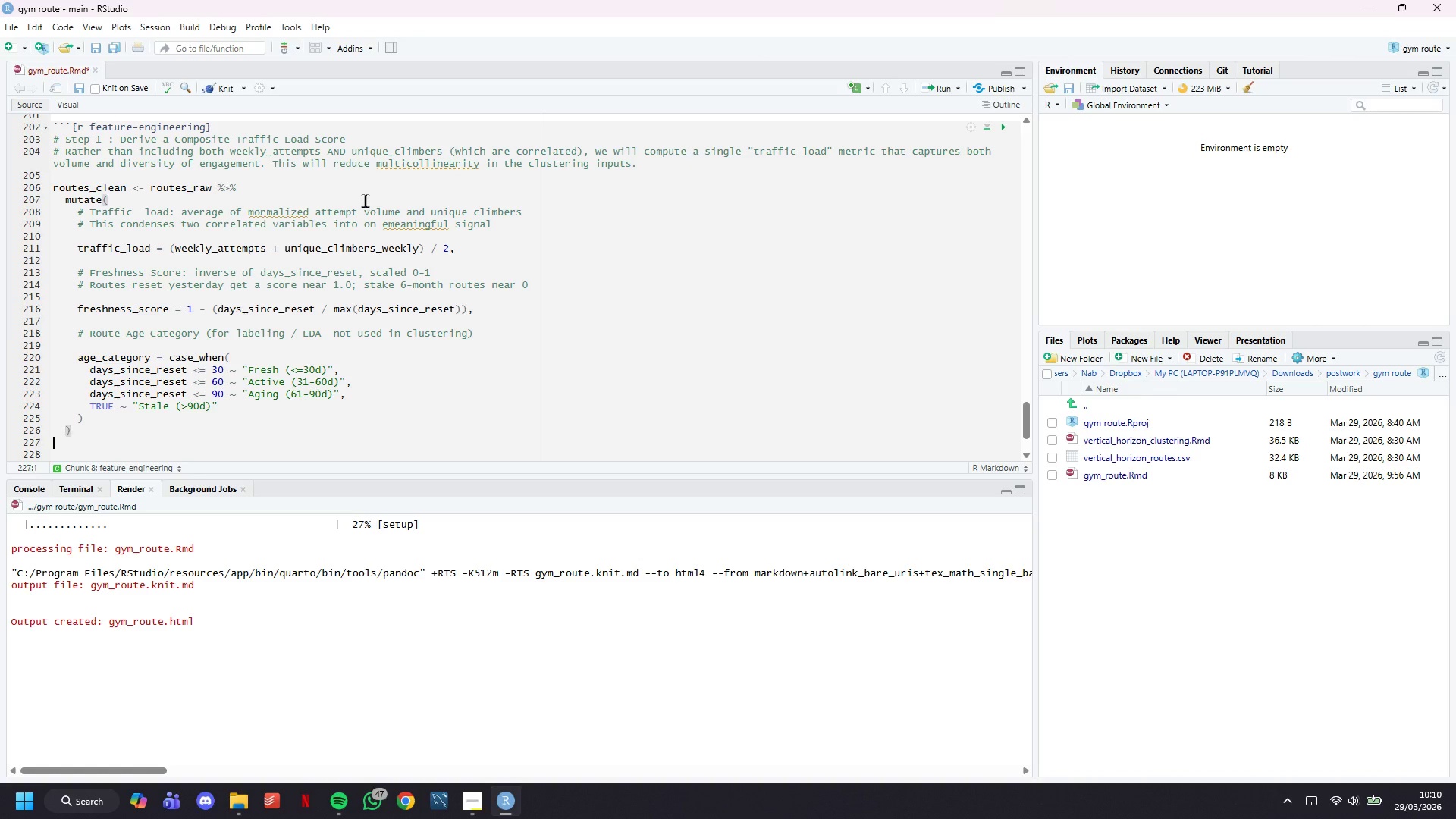 
key(Enter)
 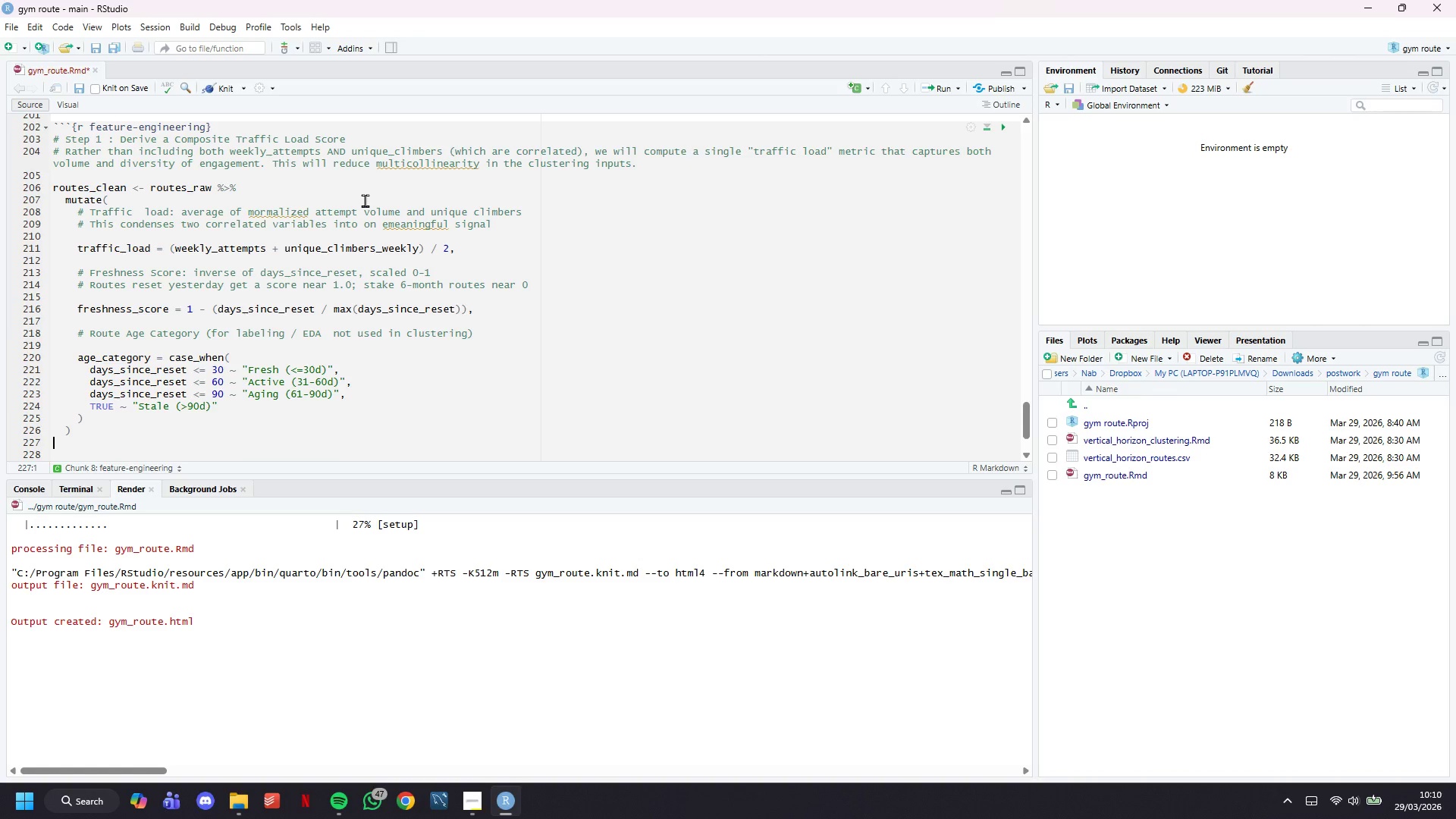 
key(ArrowDown)
 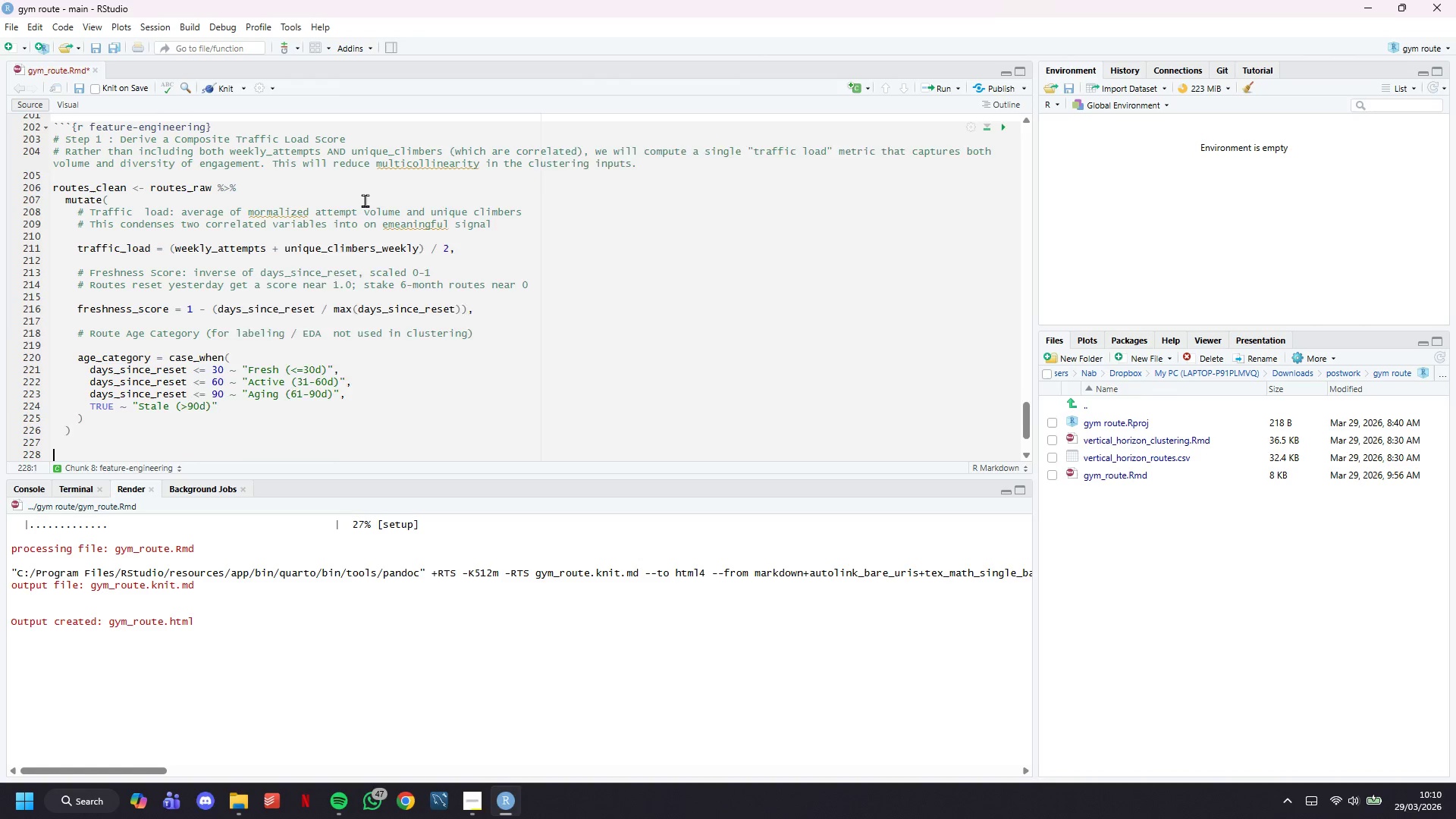 
key(ArrowDown)
 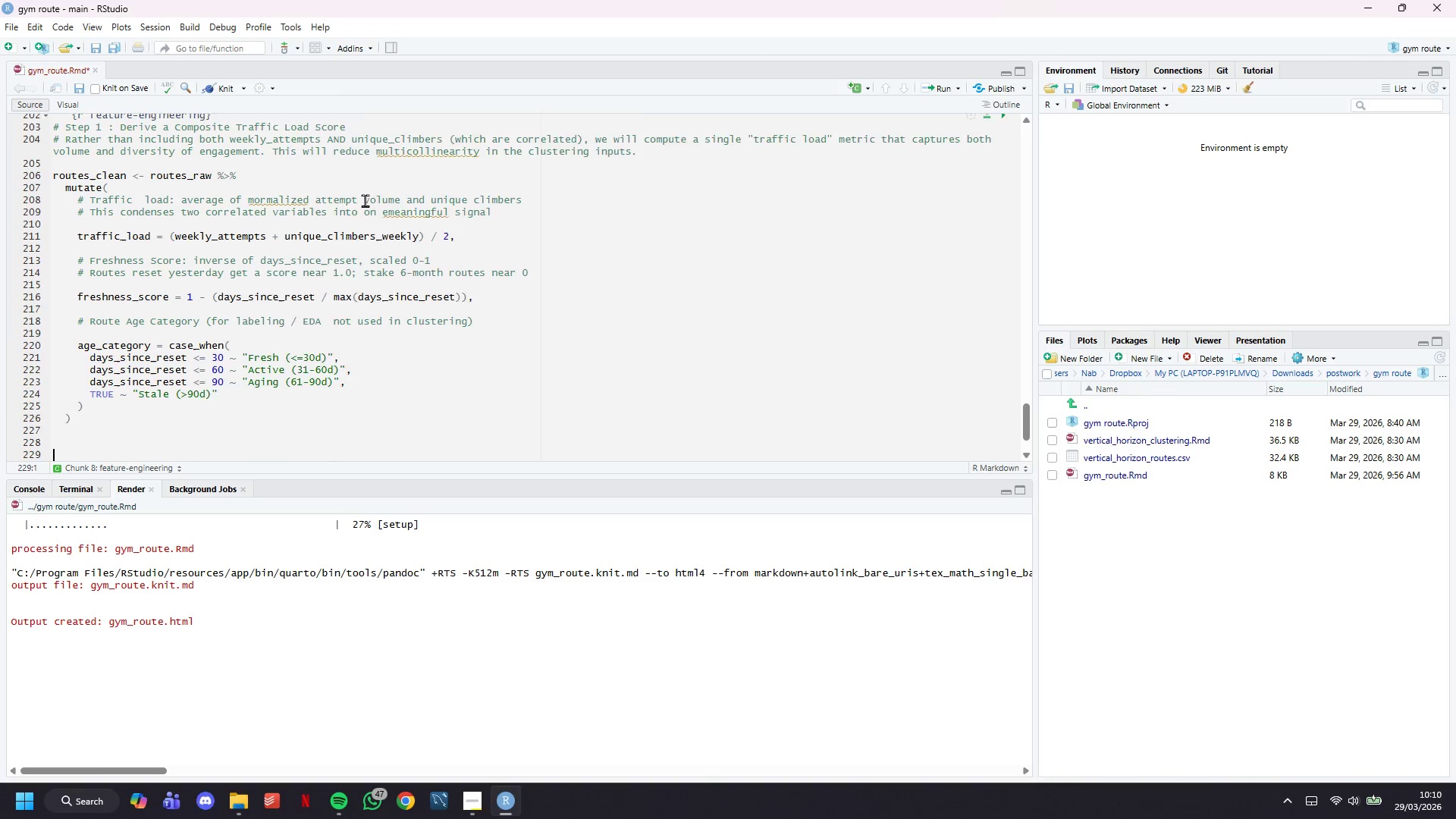 
key(ArrowDown)
 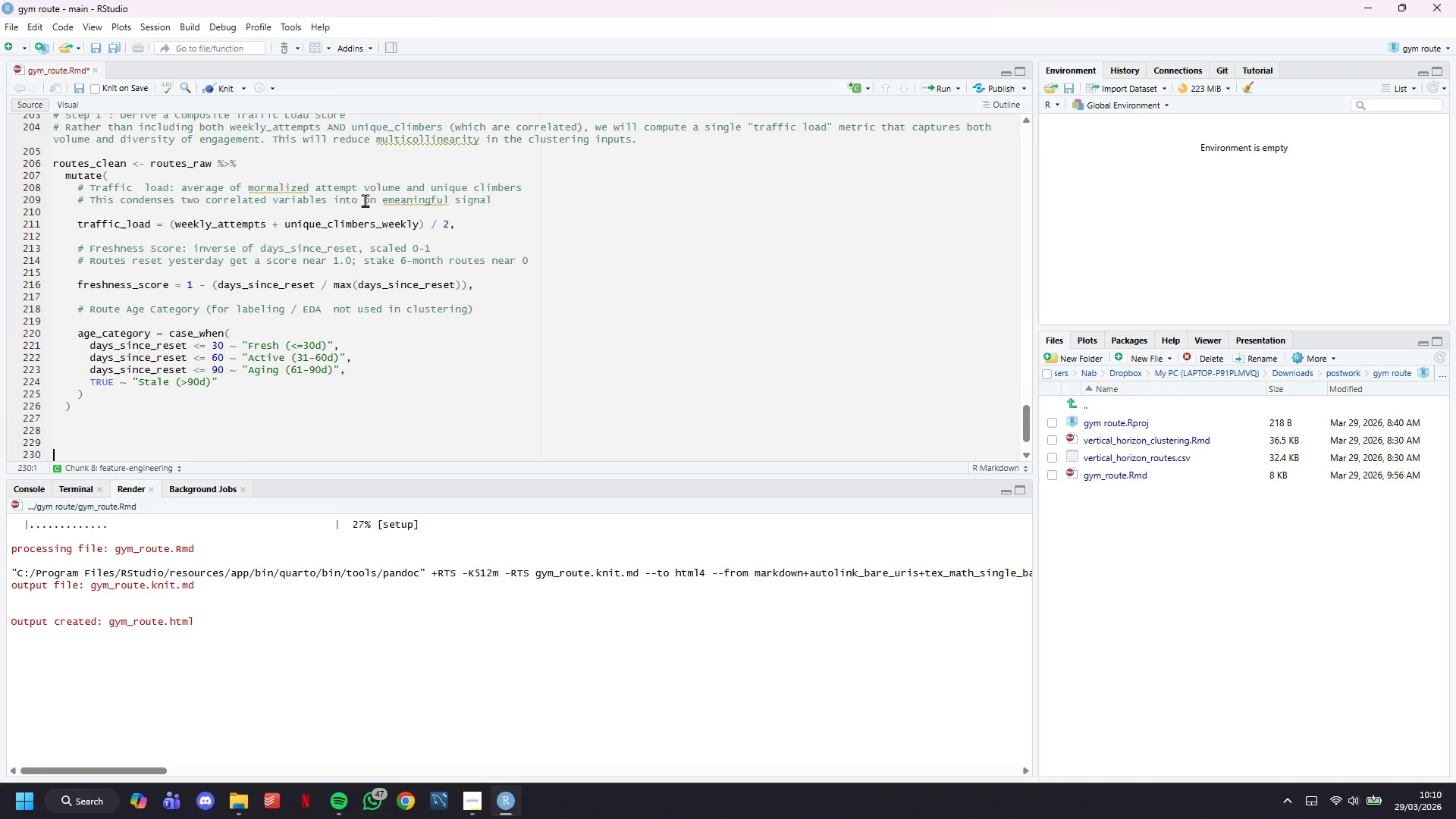 
key(ArrowDown)
 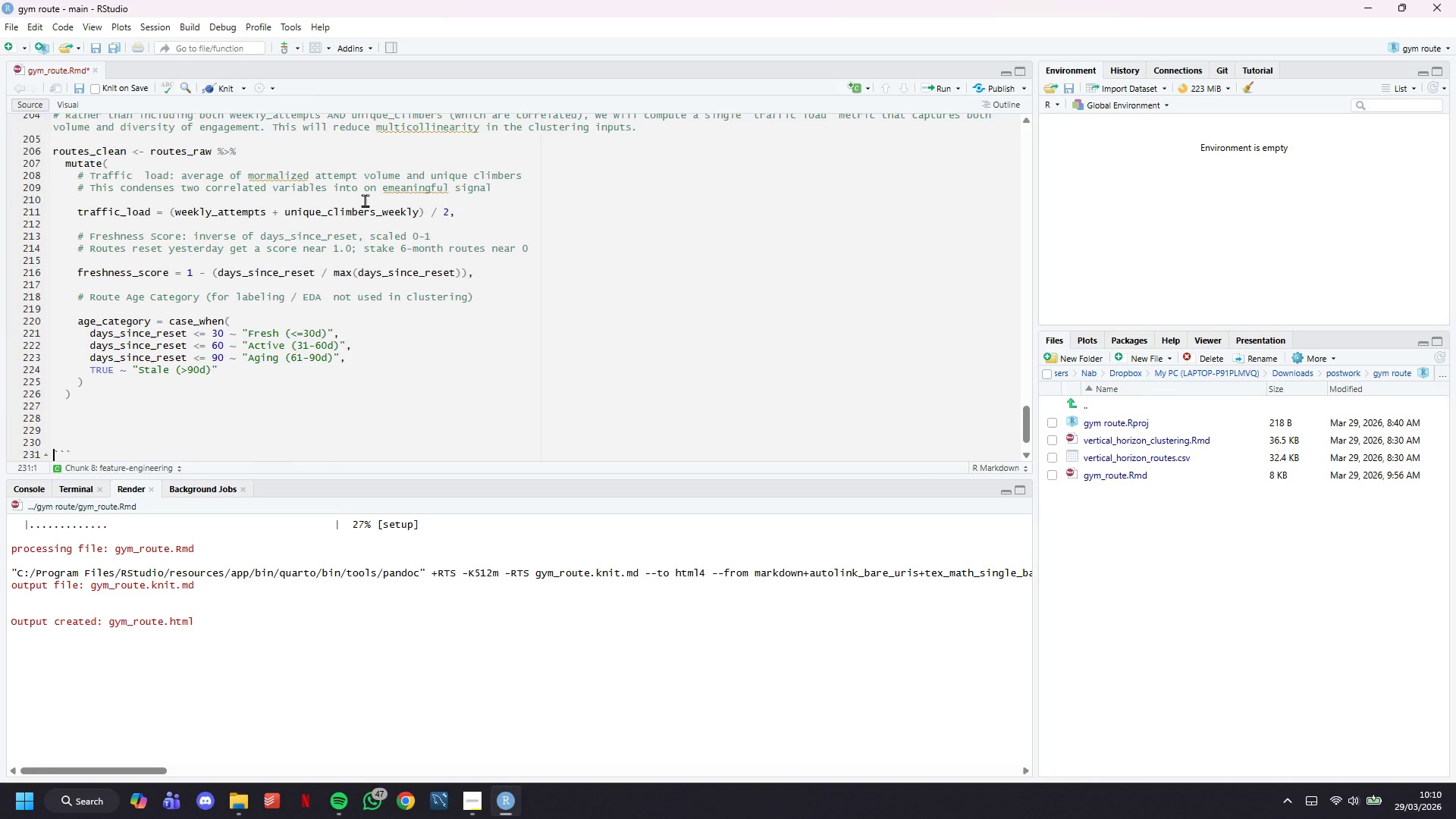 
key(ArrowDown)
 